 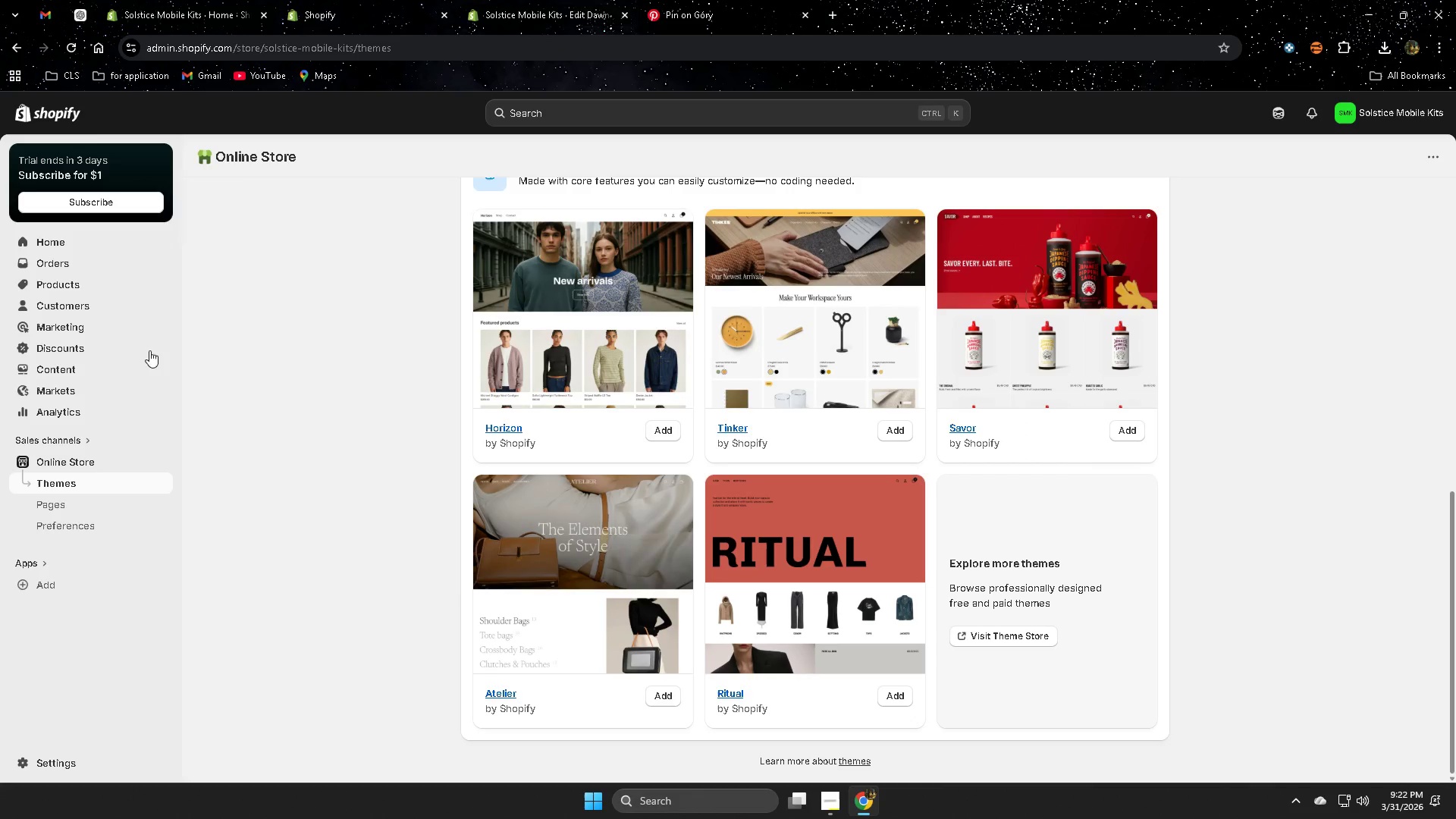 
left_click([571, 0])
 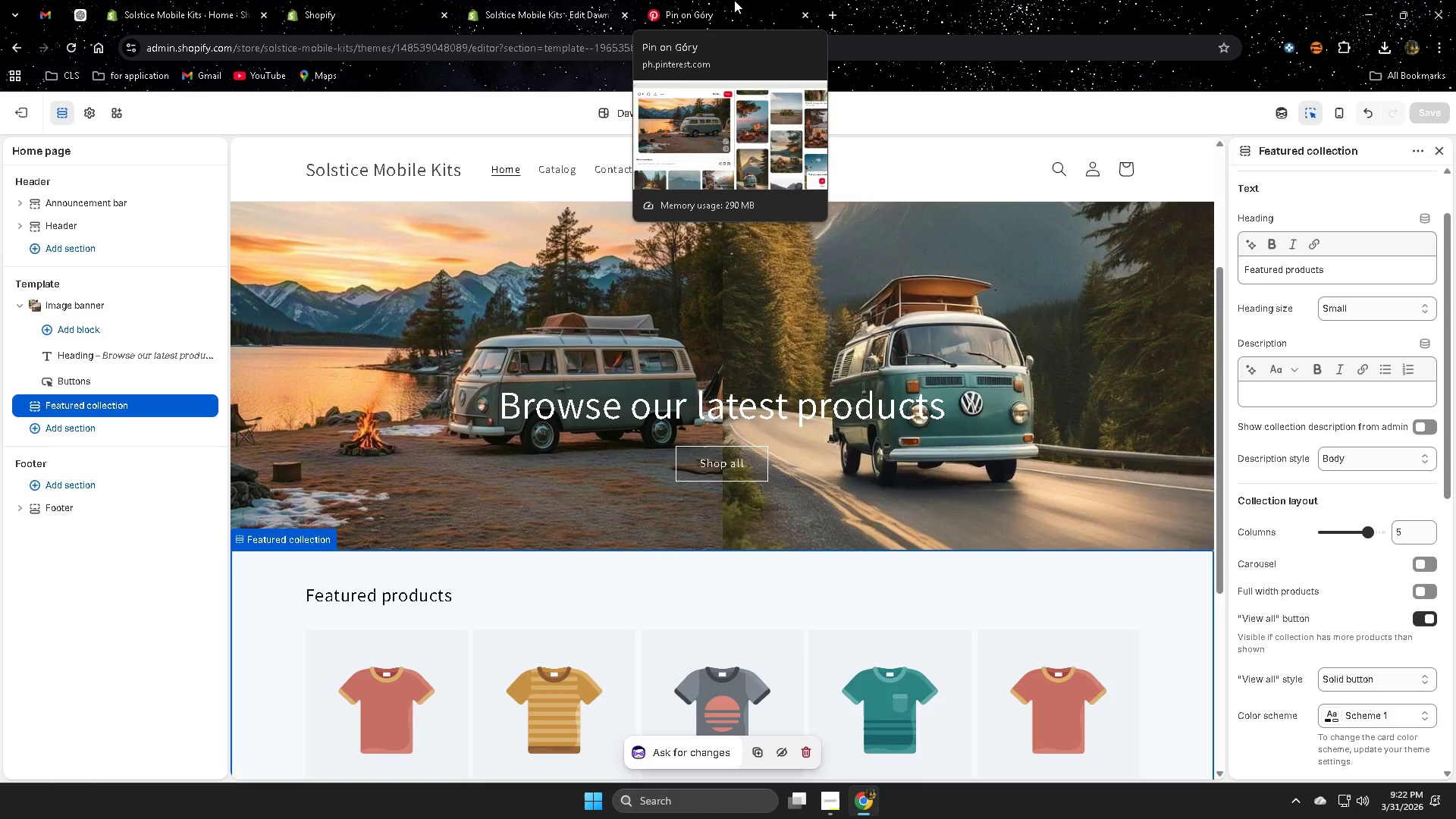 
right_click([674, 2])
 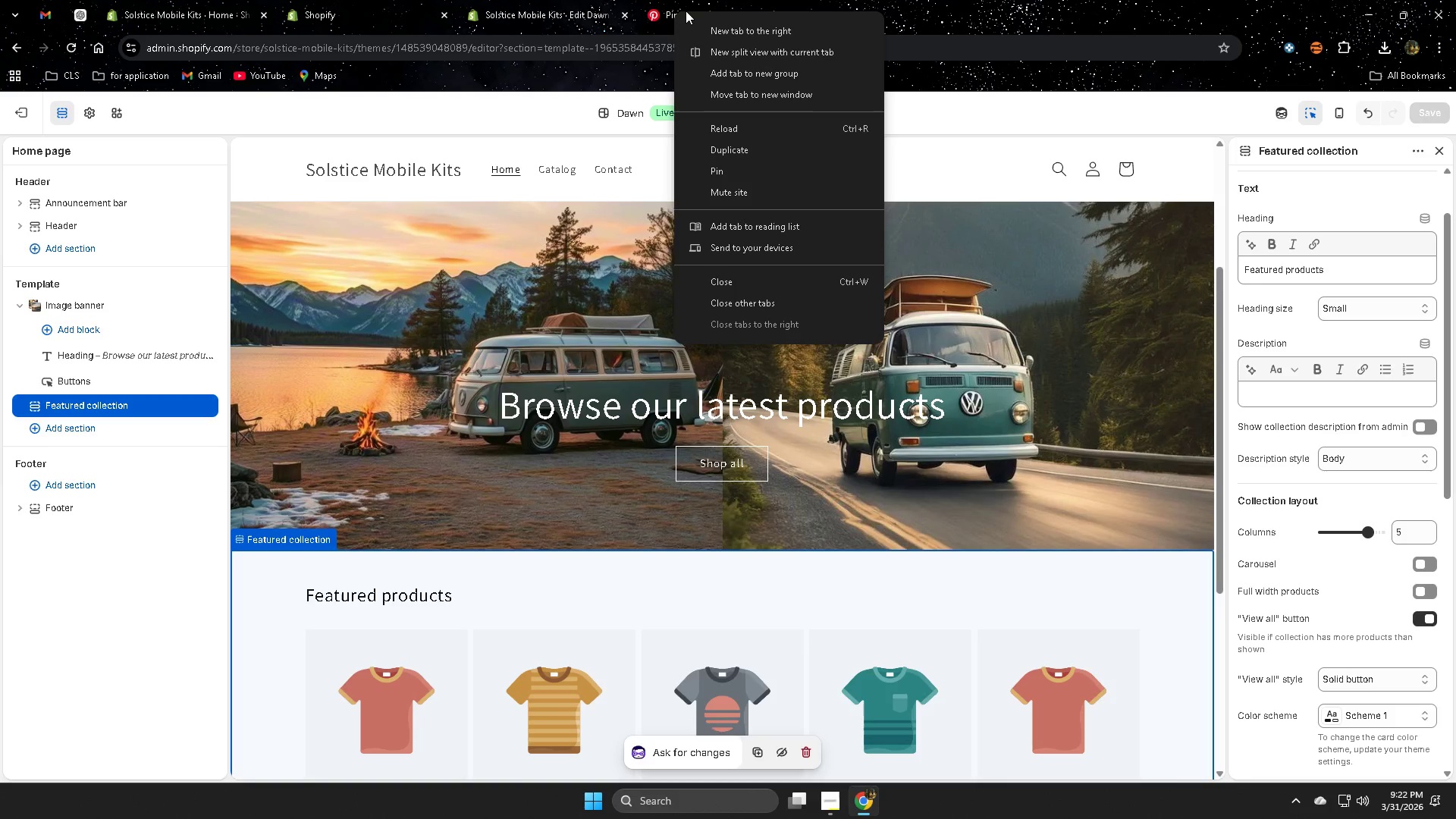 
left_click([674, 6])
 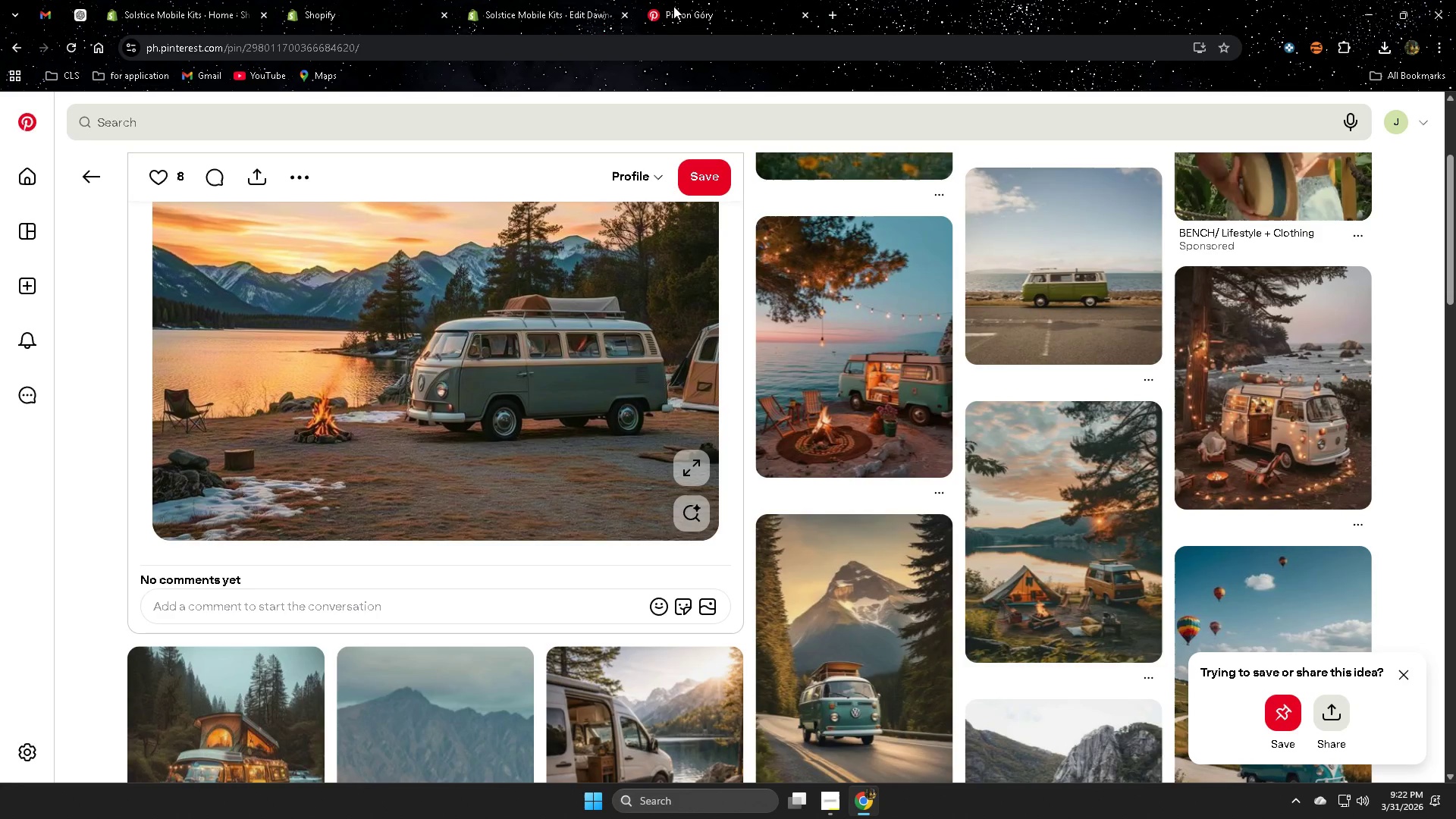 
right_click([673, 6])
 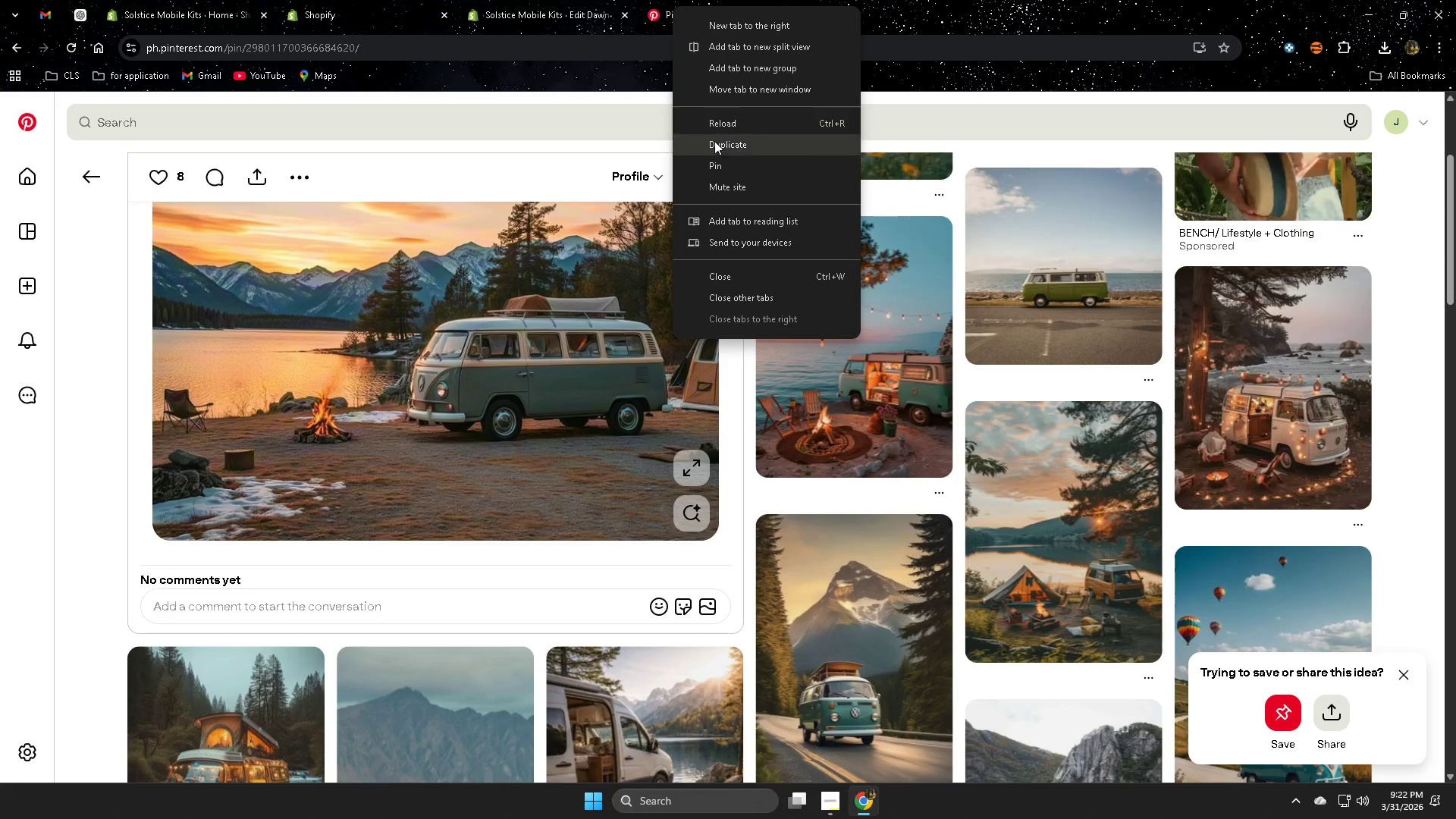 
left_click_drag(start_coordinate=[715, 158], to_coordinate=[714, 163])
 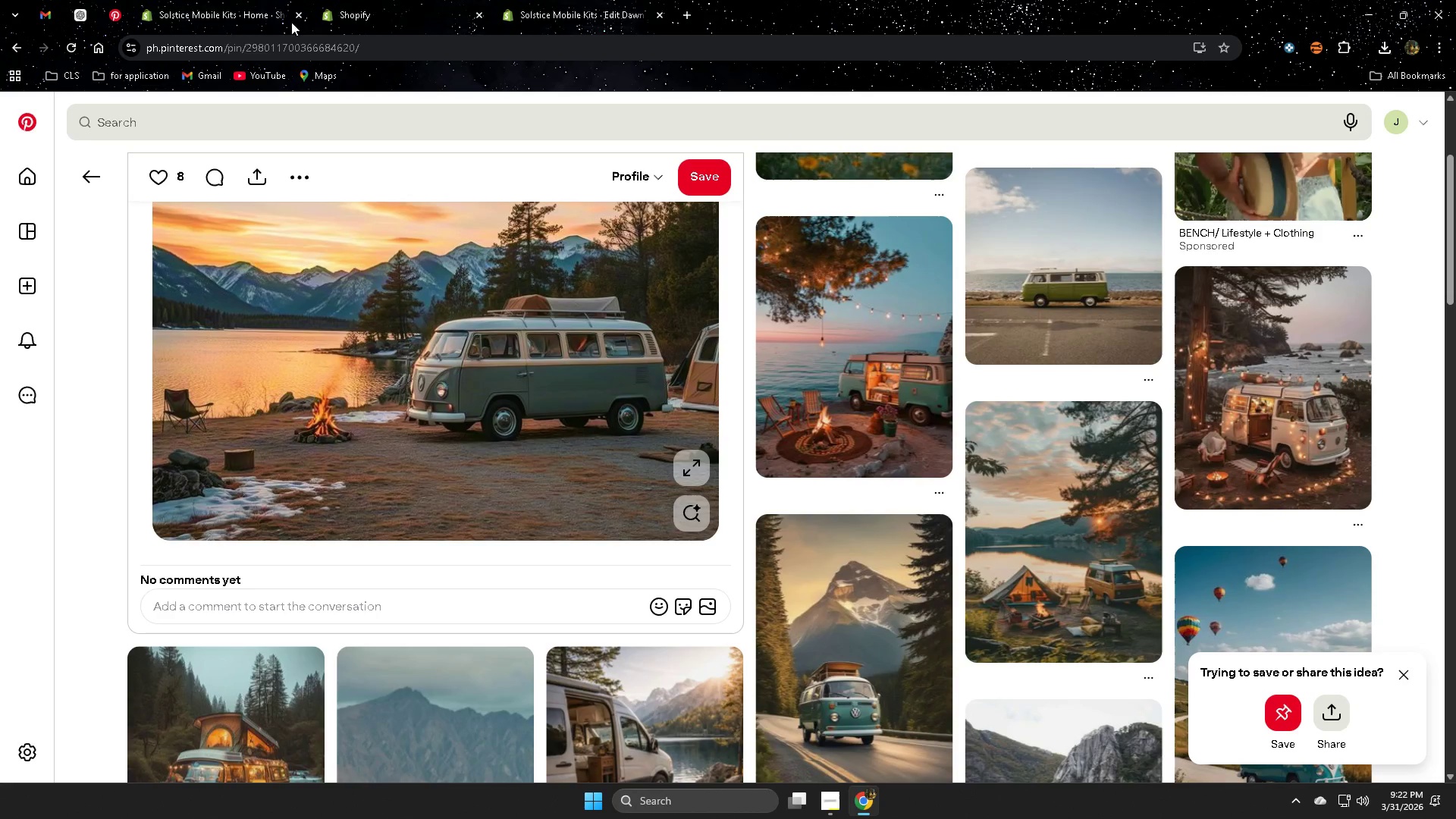 
left_click([654, 5])
 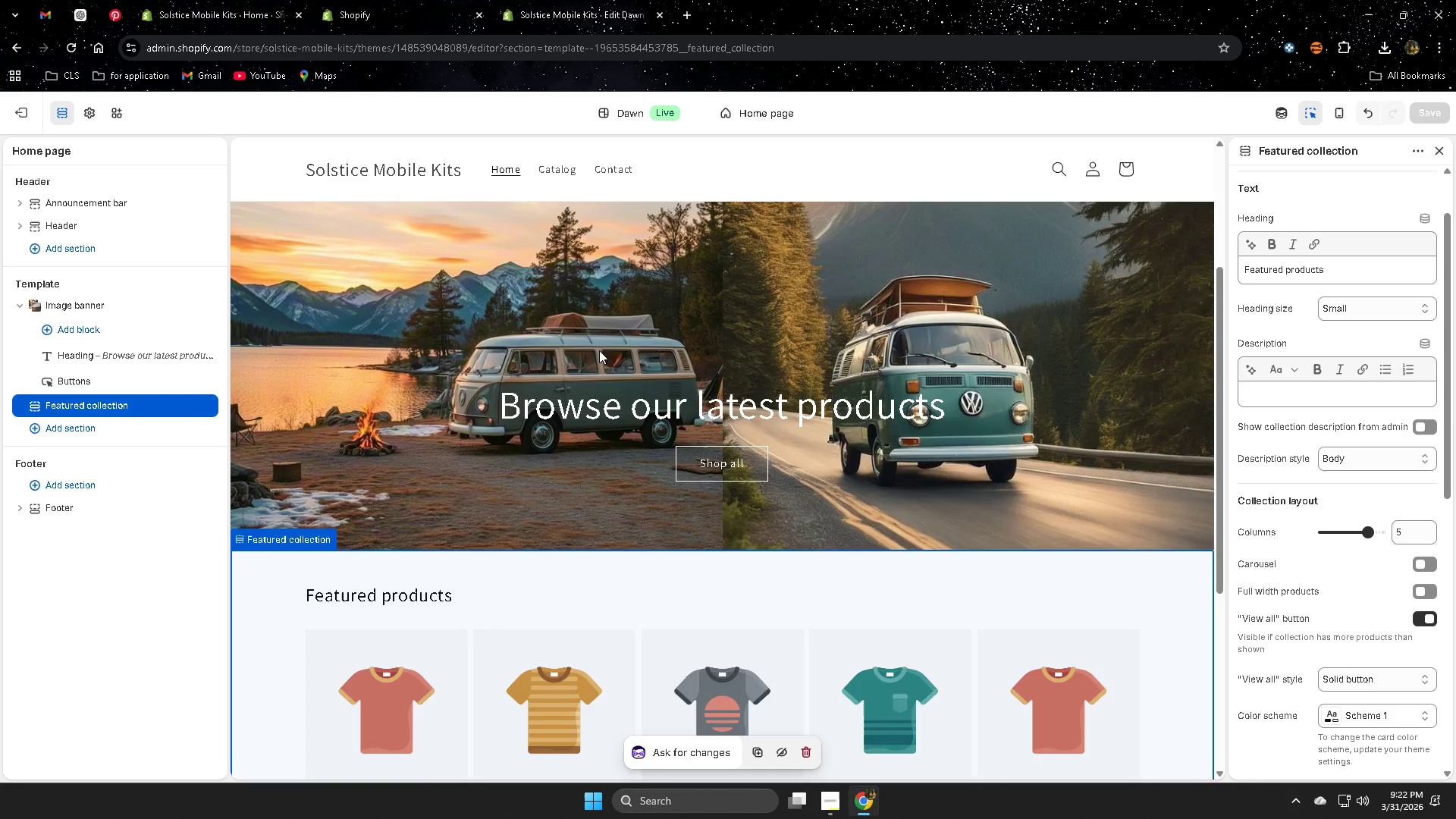 
scroll: coordinate [1295, 480], scroll_direction: up, amount: 4.0
 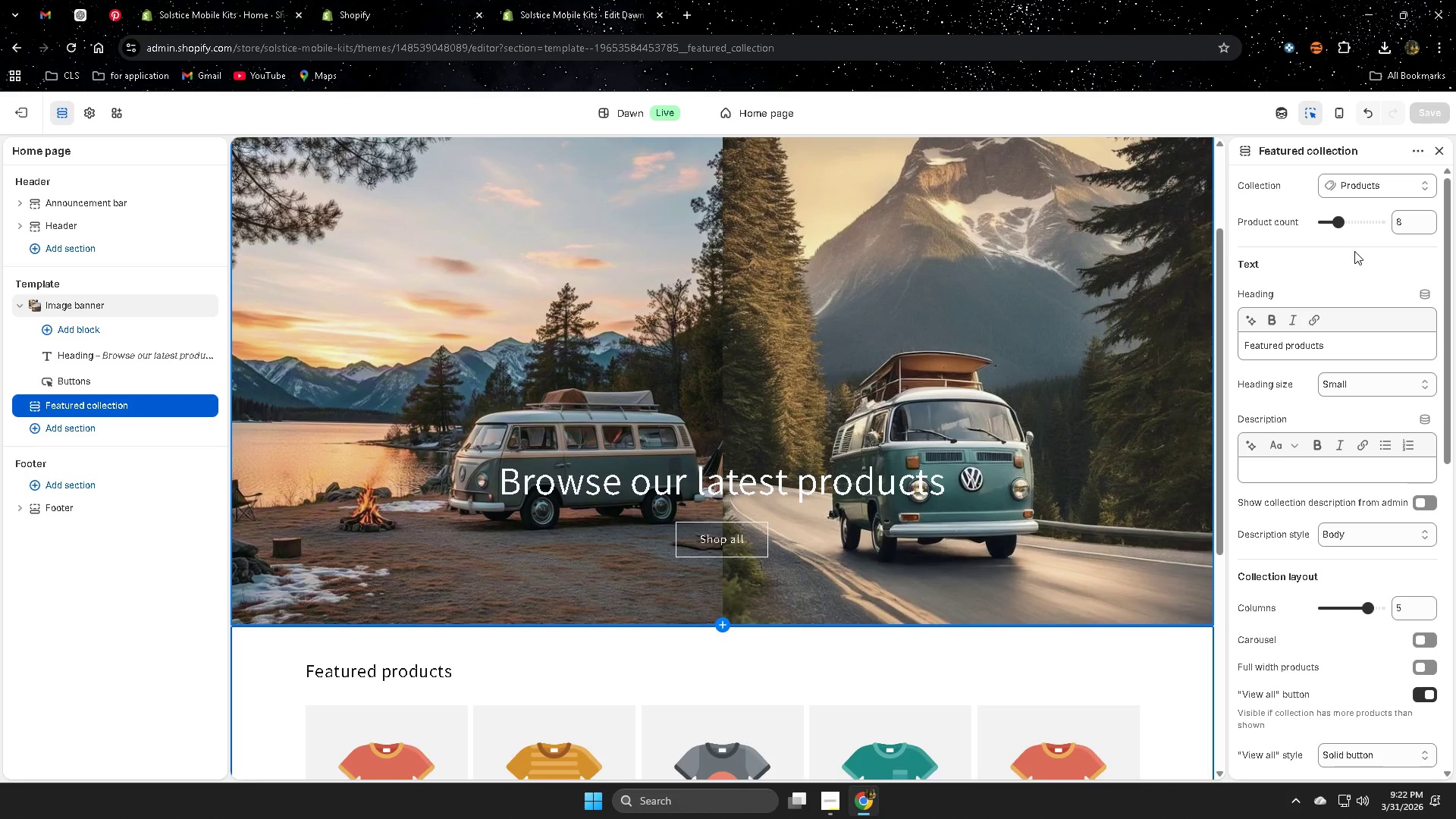 
left_click([805, 341])
 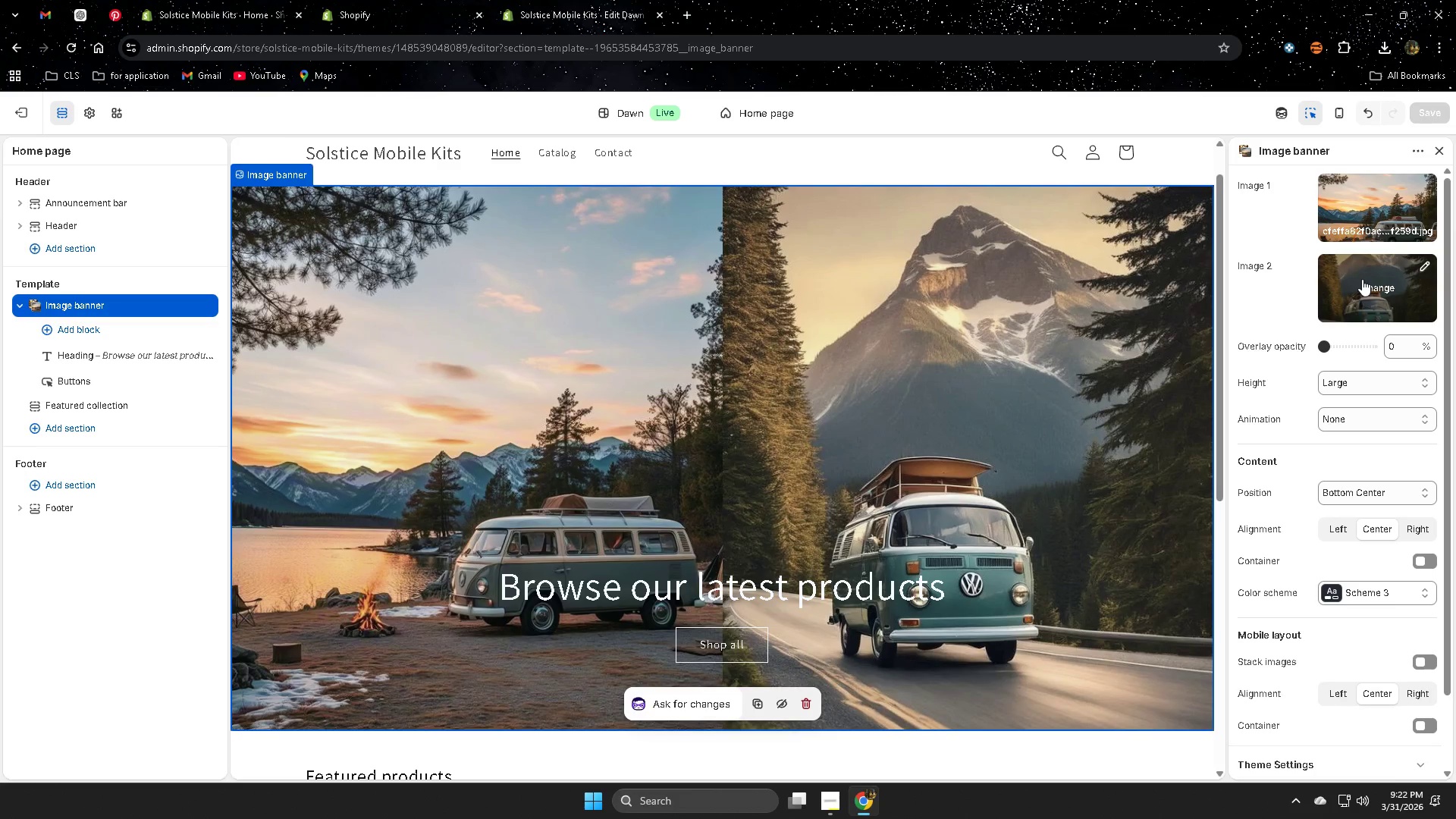 
scroll: coordinate [1414, 291], scroll_direction: up, amount: 3.0
 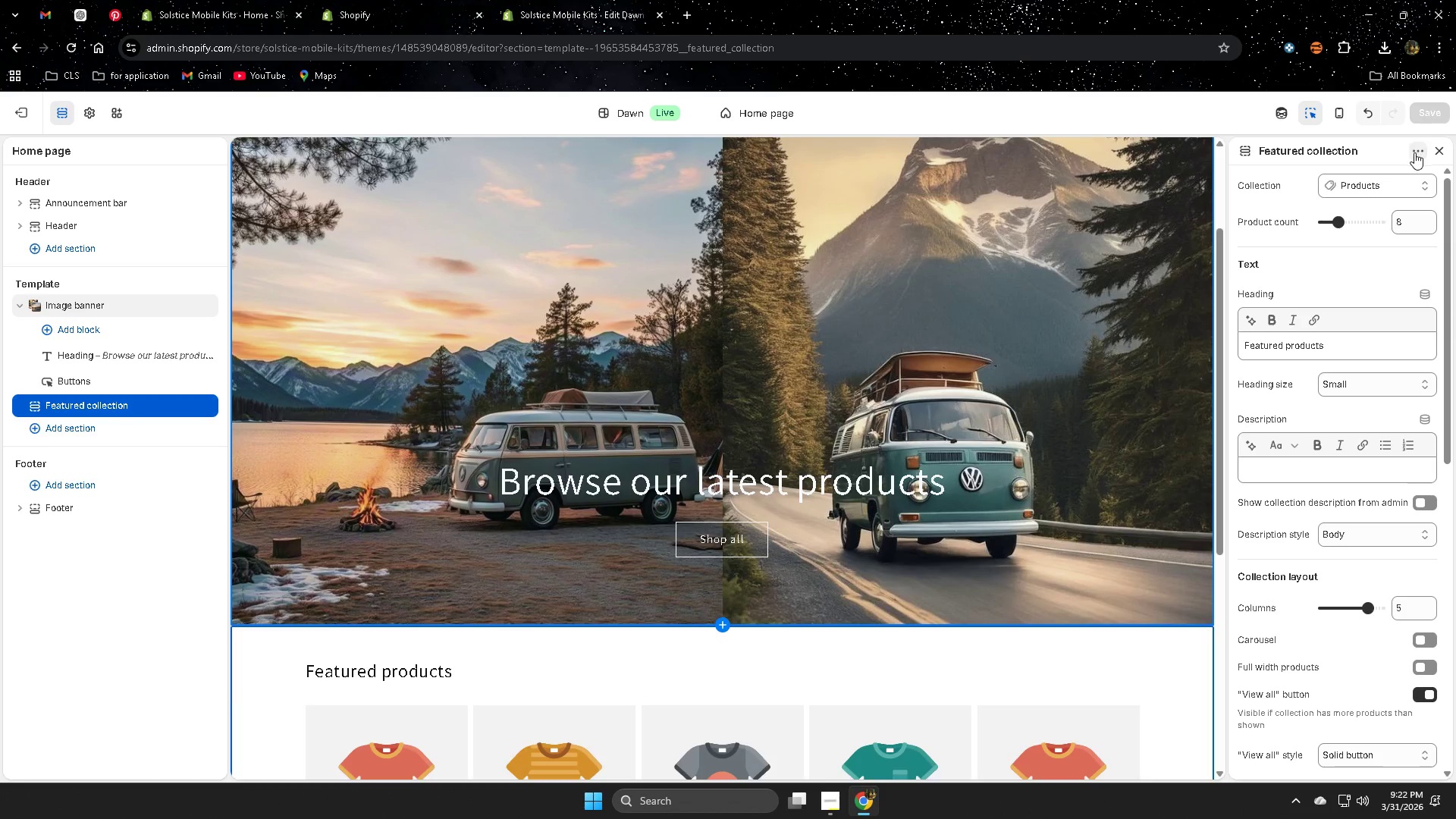 
left_click([1362, 281])
 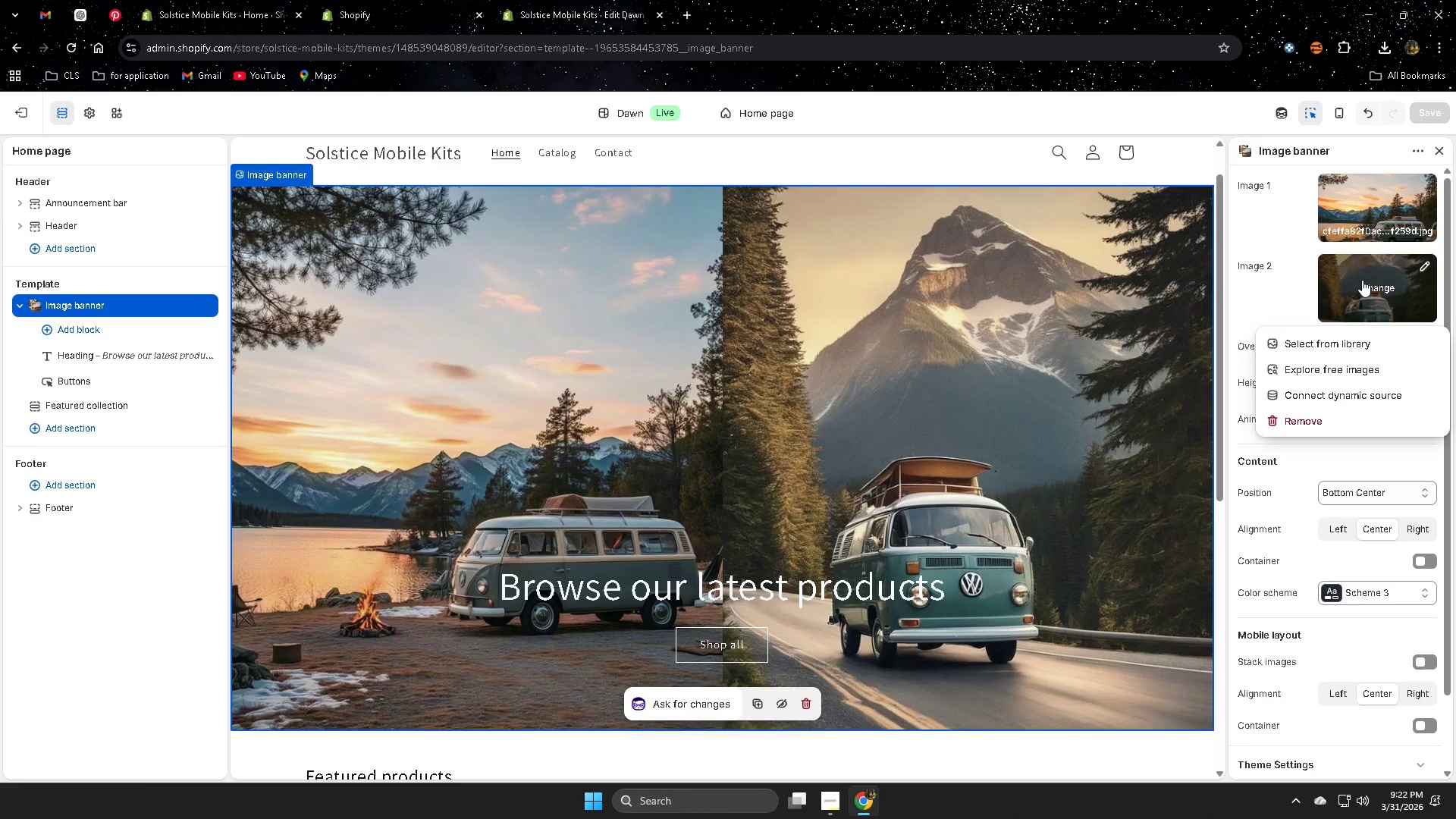 
left_click([1363, 203])
 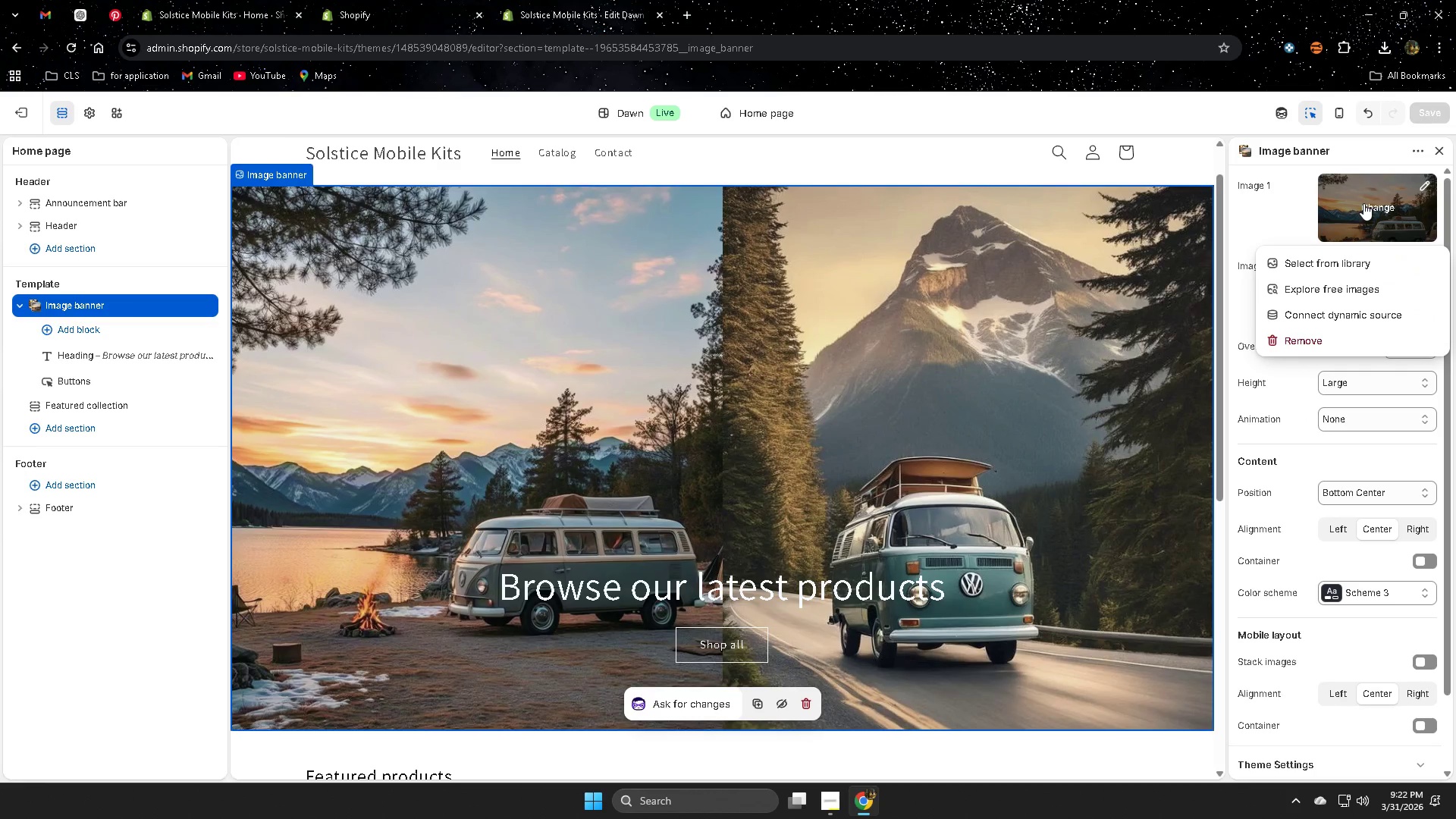 
left_click([1363, 203])
 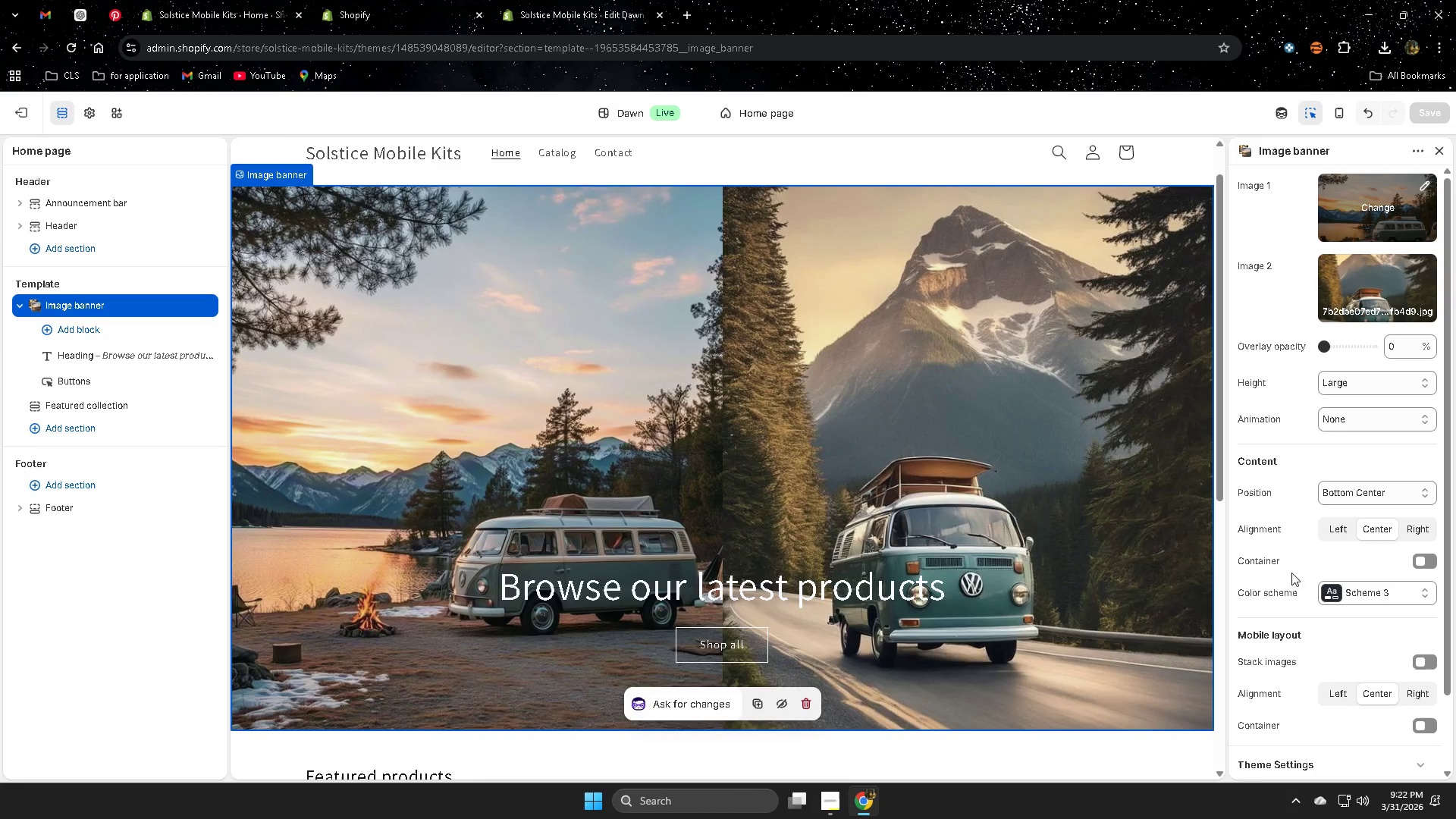 
scroll: coordinate [1185, 566], scroll_direction: down, amount: 3.0
 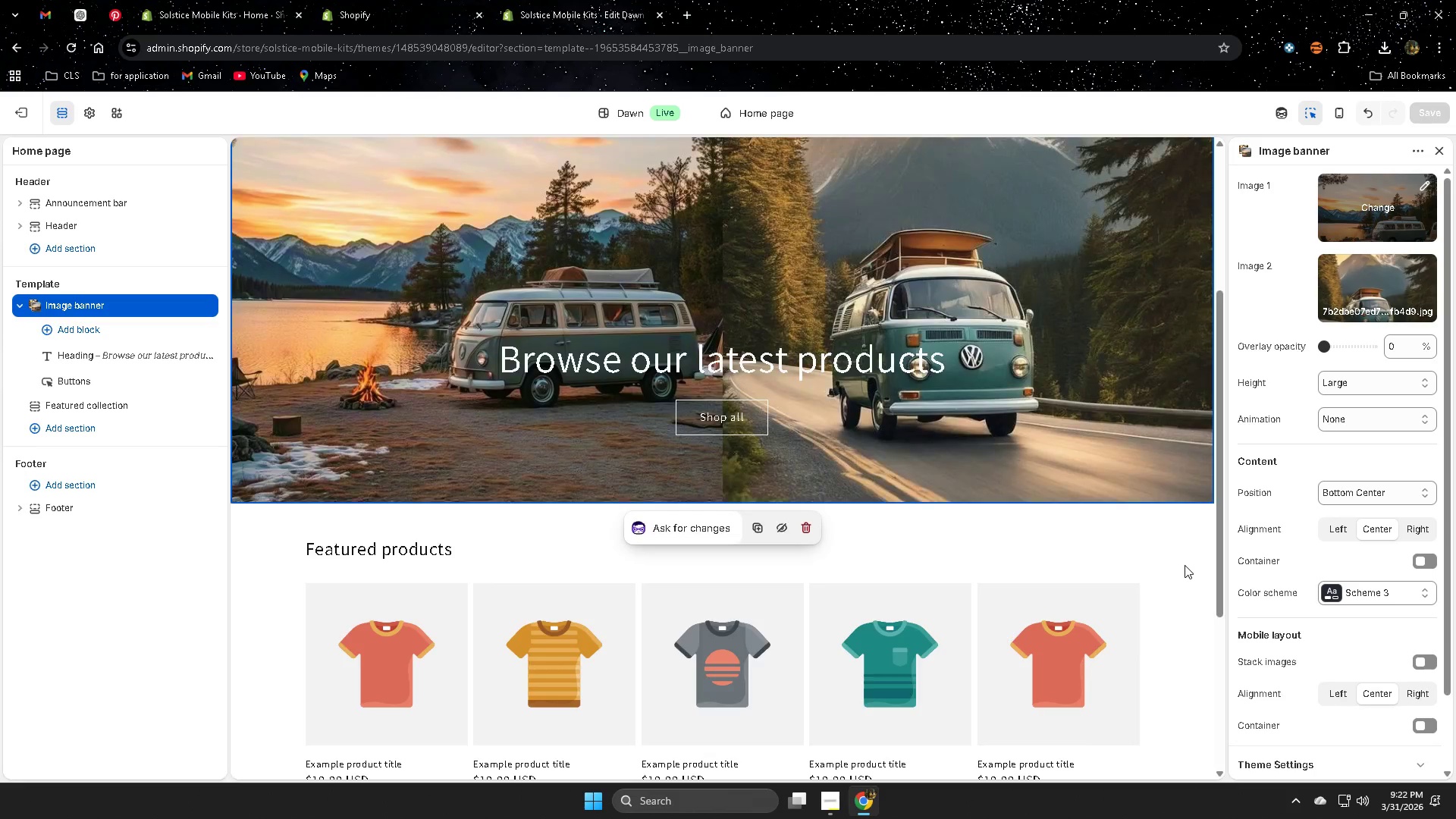 
scroll: coordinate [1185, 565], scroll_direction: up, amount: 2.0
 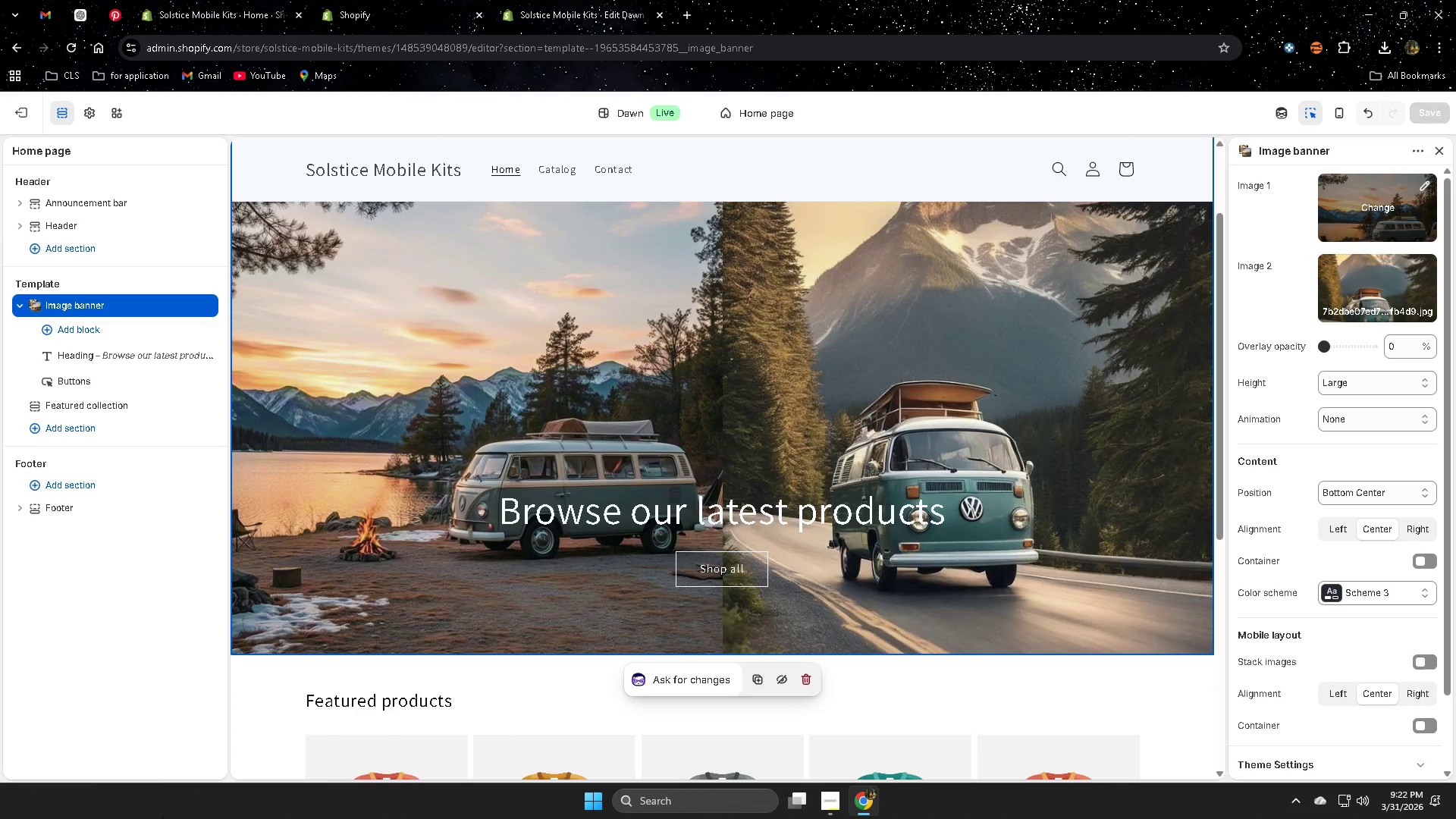 
left_click([573, 0])
 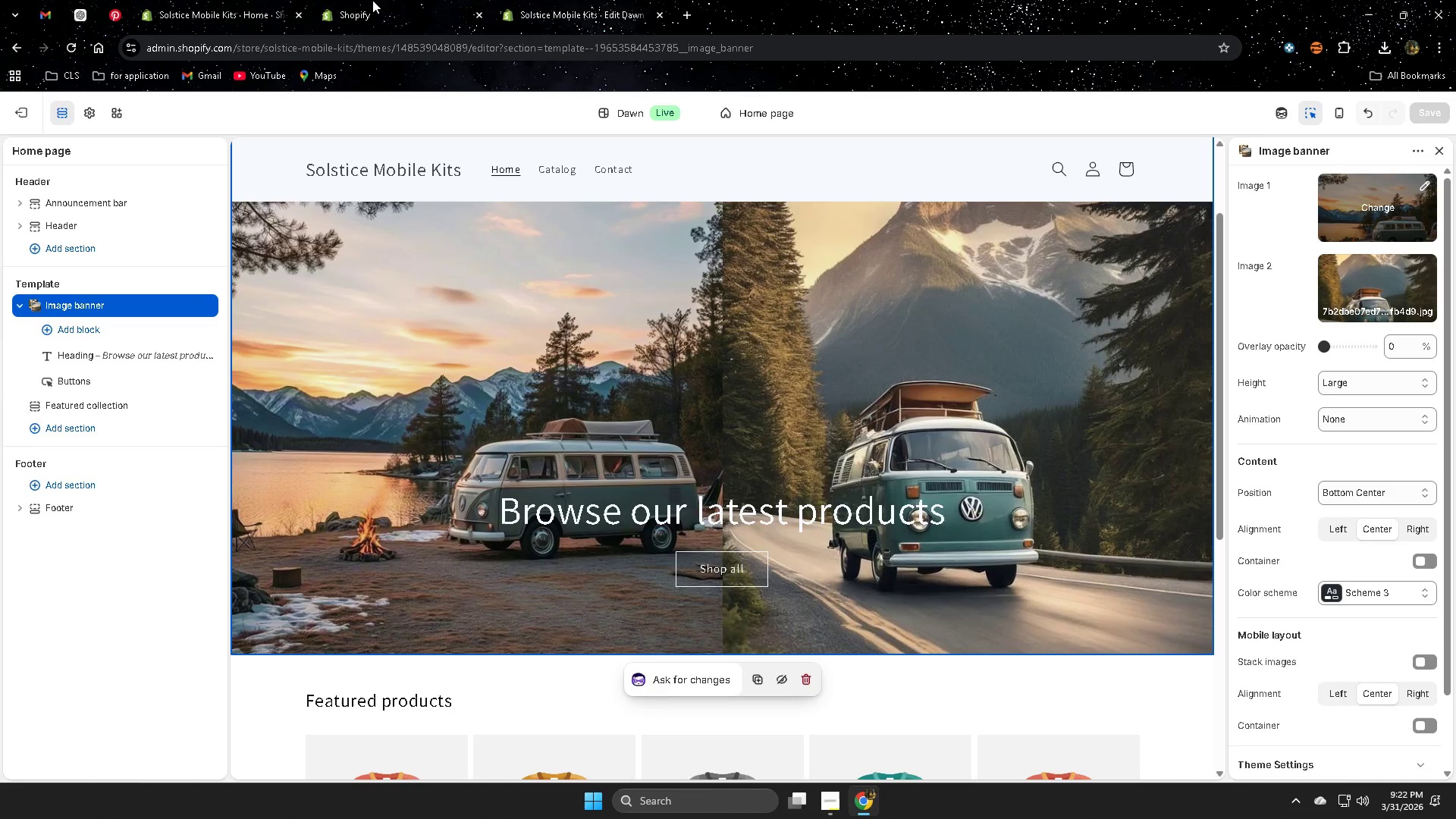 
left_click([404, 0])
 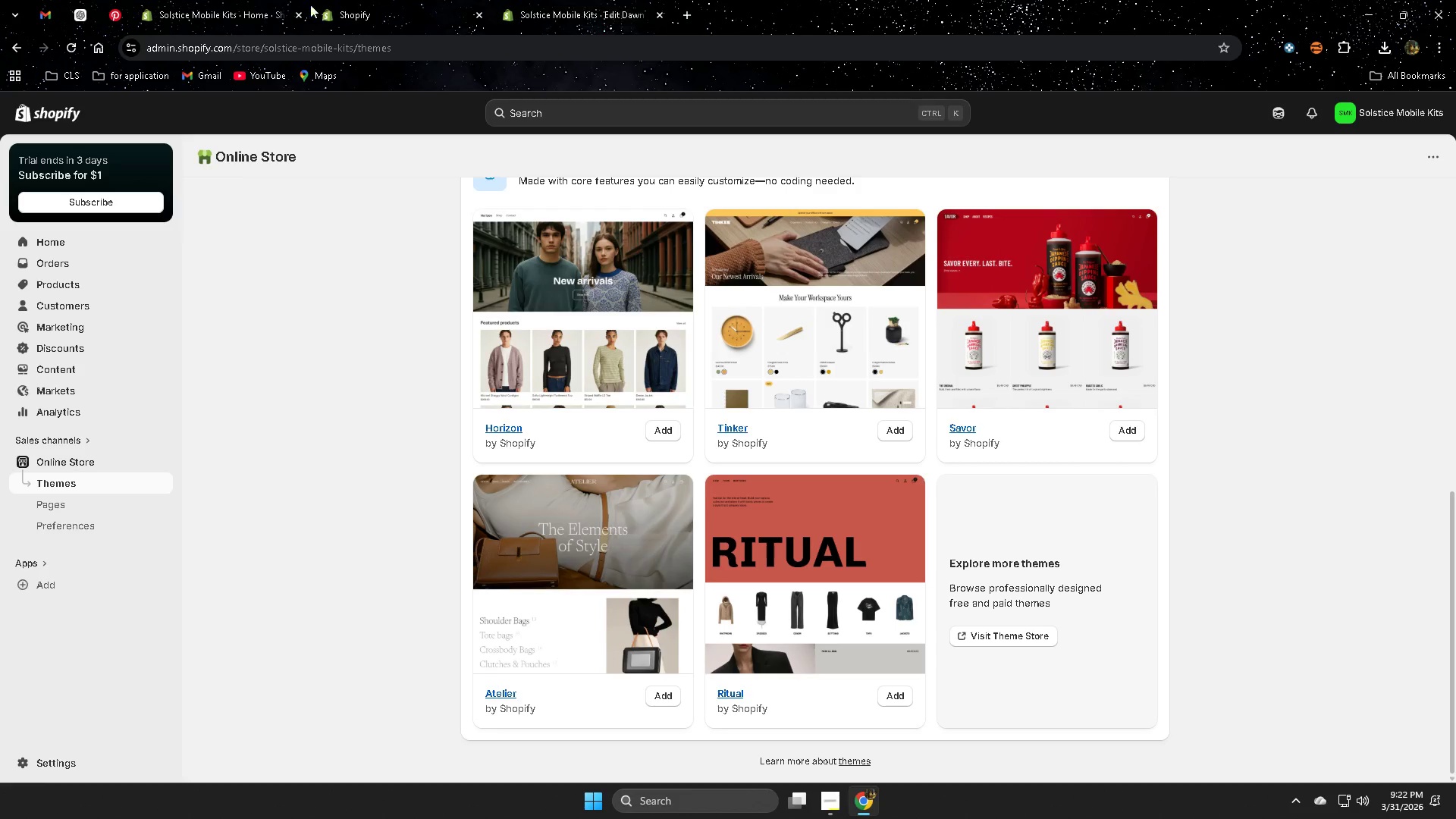 
left_click([571, 0])
 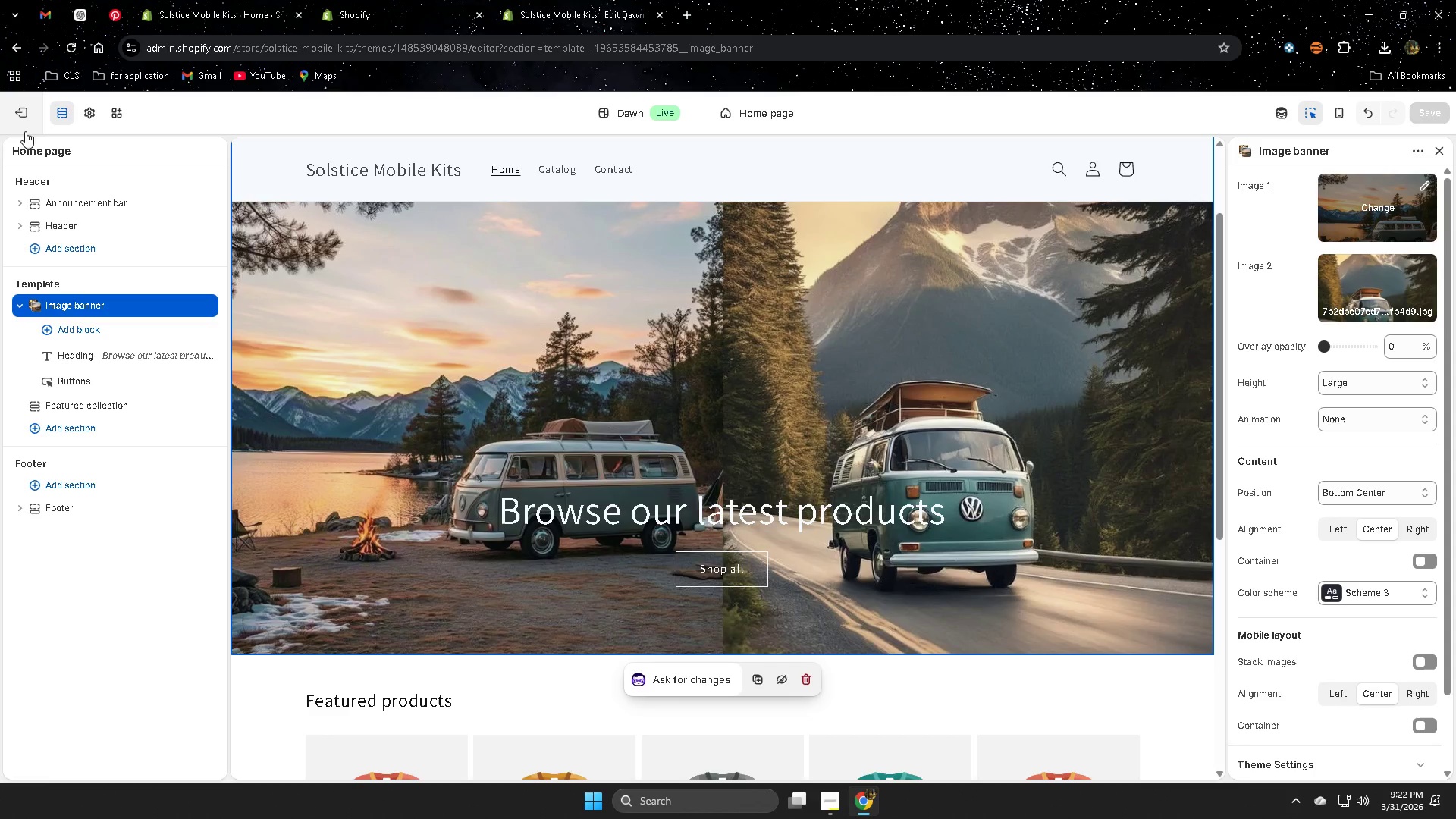 
left_click([31, 113])
 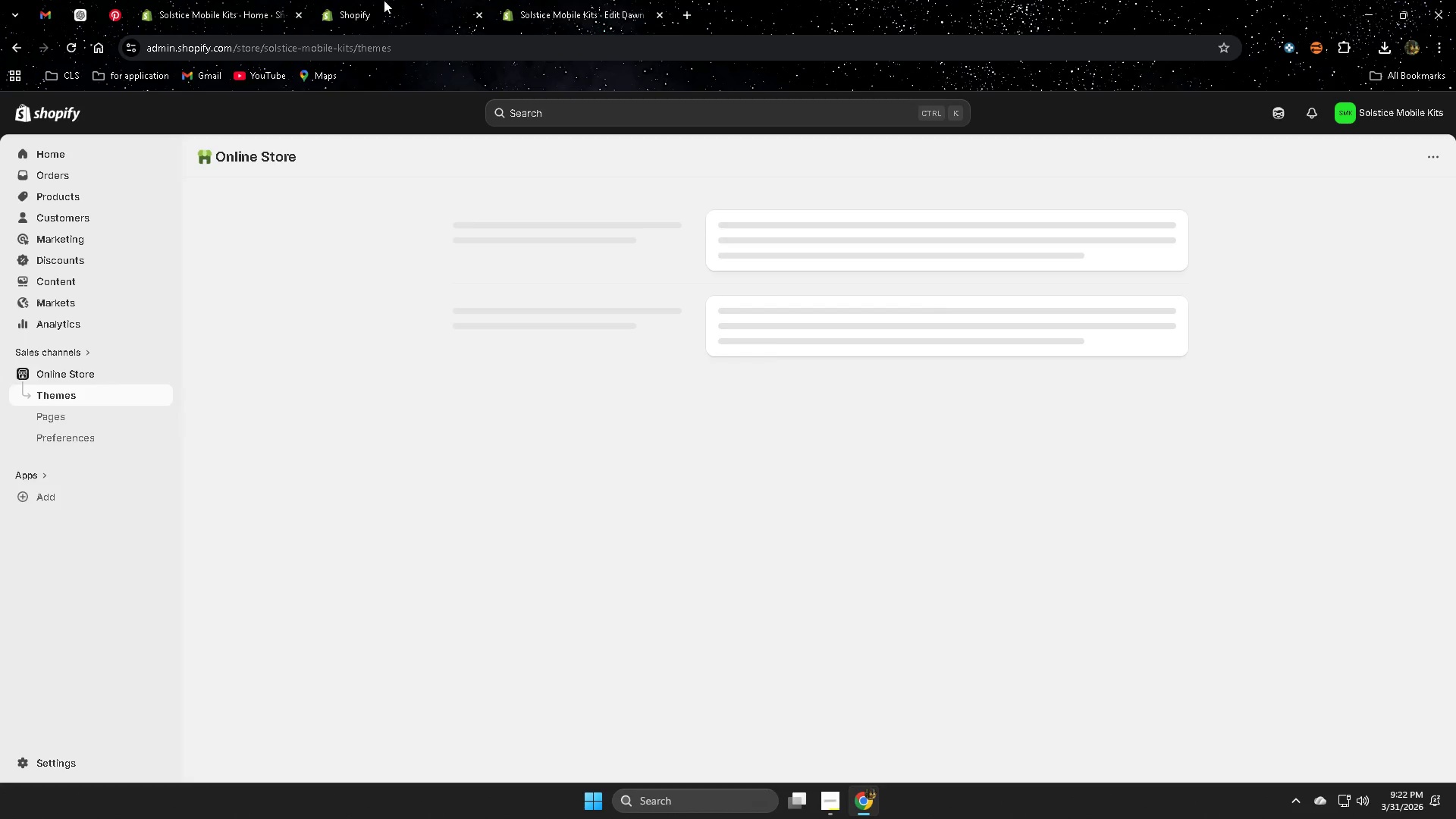 
key(Control+ControlLeft)
 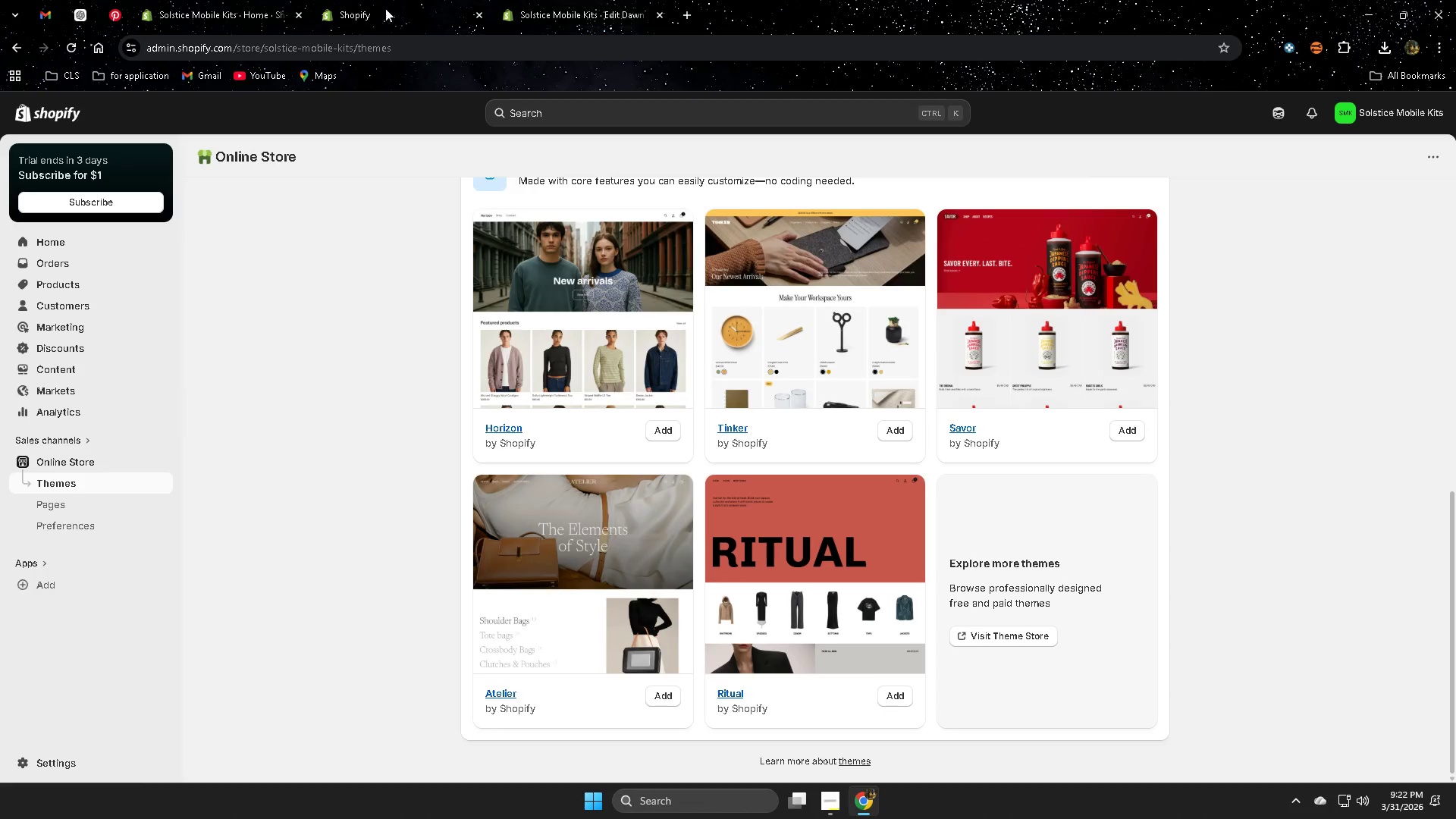 
key(Control+W)
 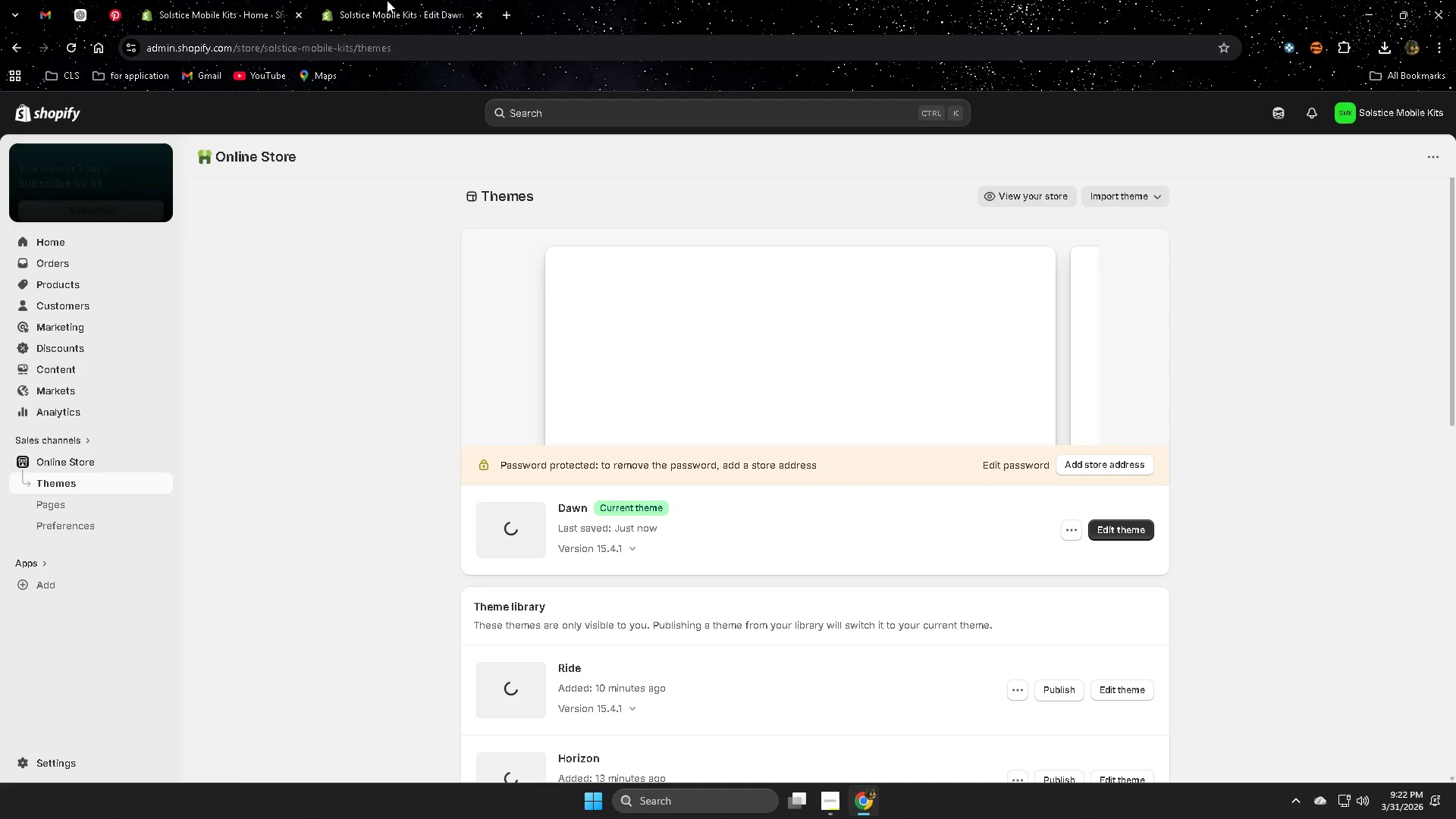 
left_click_drag(start_coordinate=[387, 9], to_coordinate=[384, 13])
 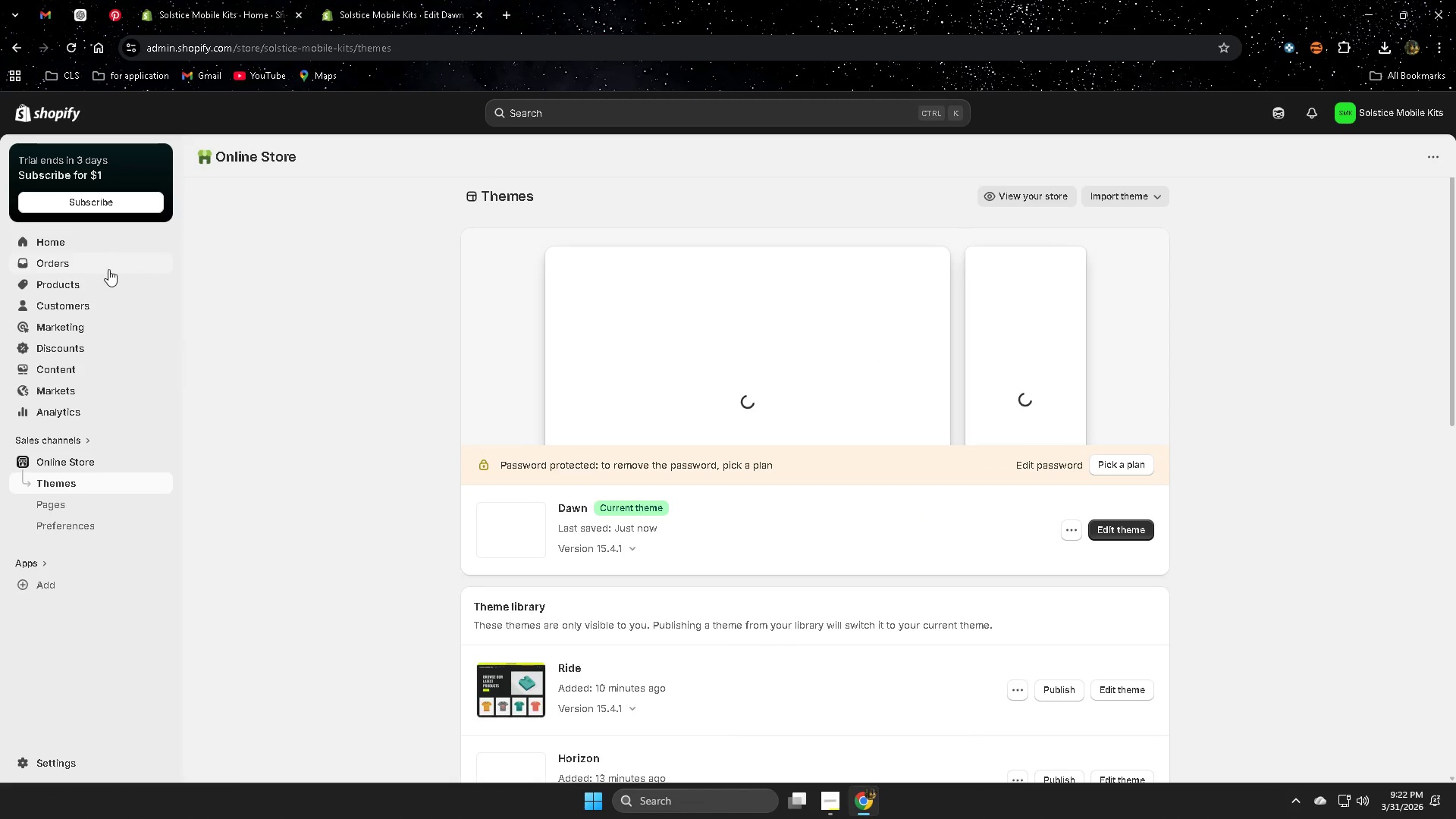 
left_click([75, 280])
 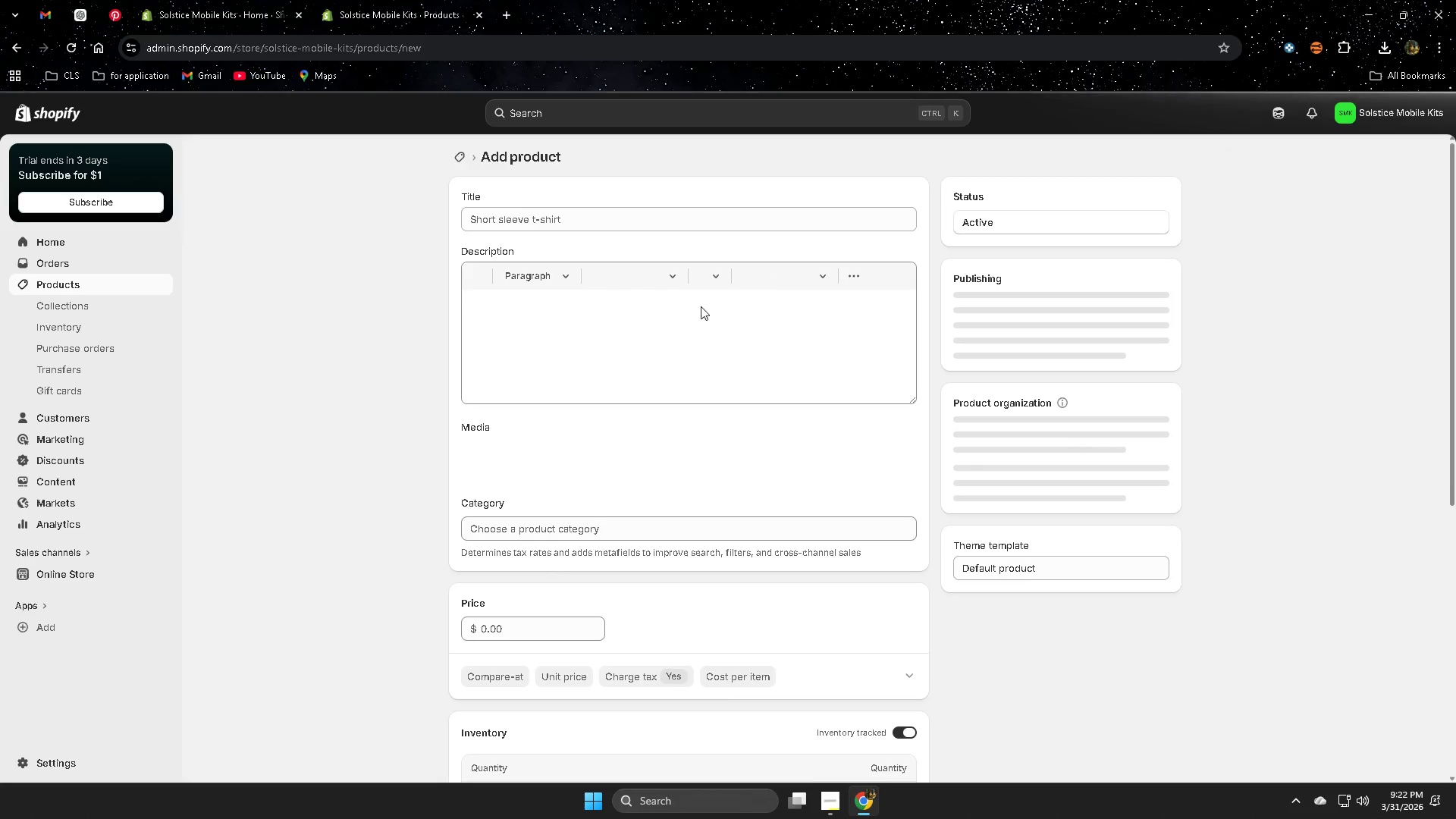 
wait(7.56)
 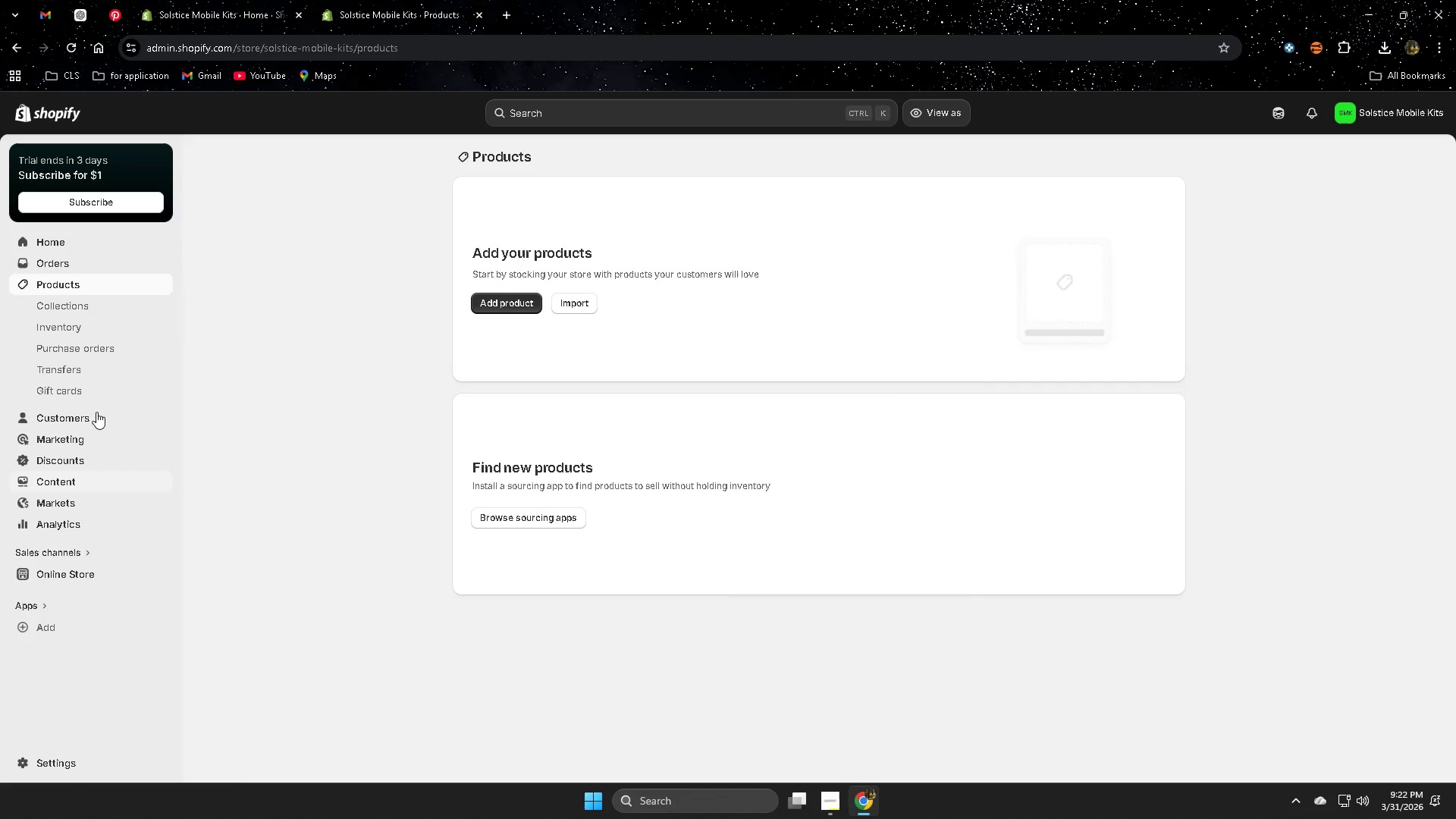 
left_click([81, 15])
 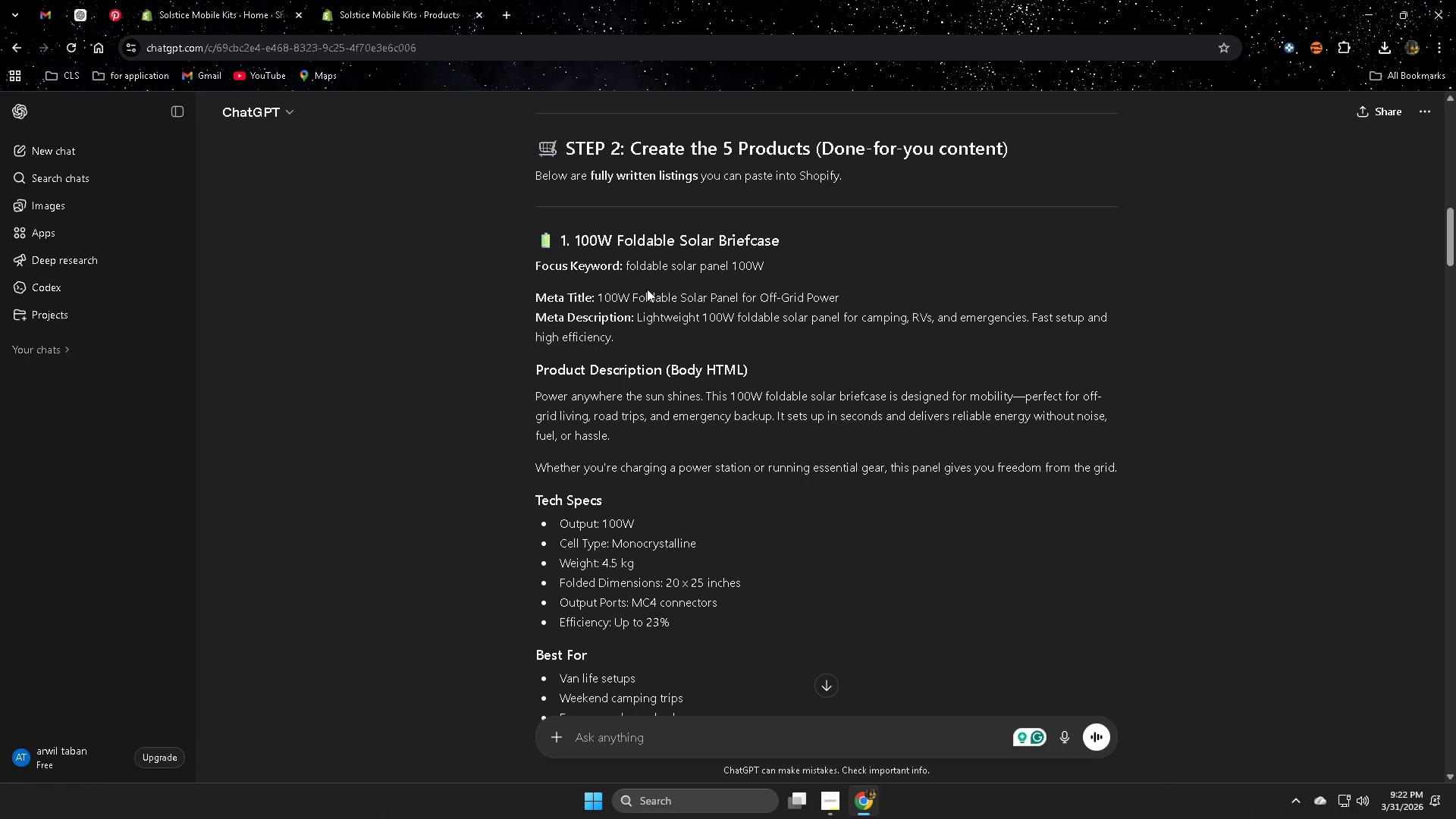 
left_click([607, 300])
 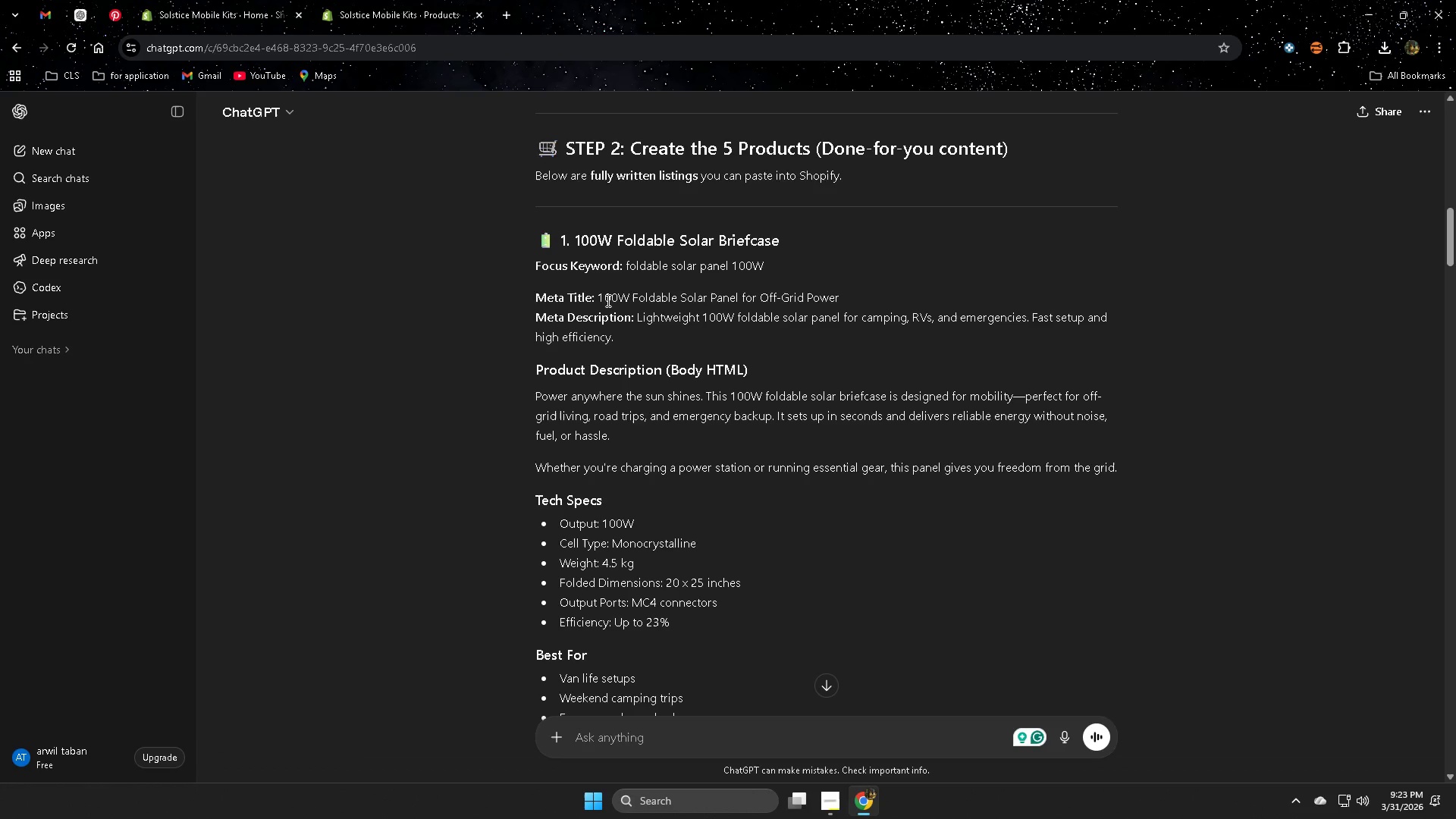 
left_click_drag(start_coordinate=[607, 300], to_coordinate=[843, 296])
 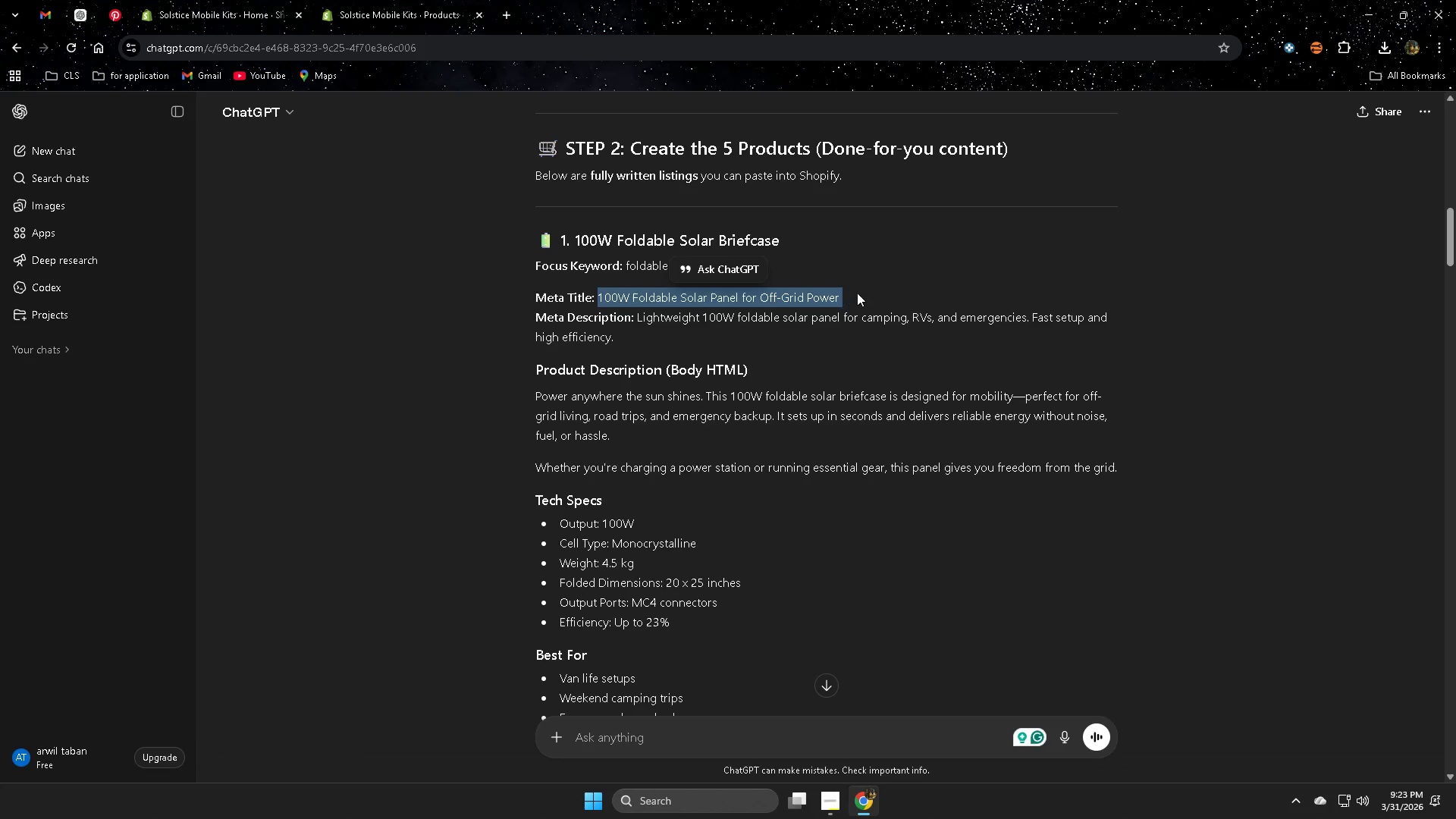 
key(Control+C)
 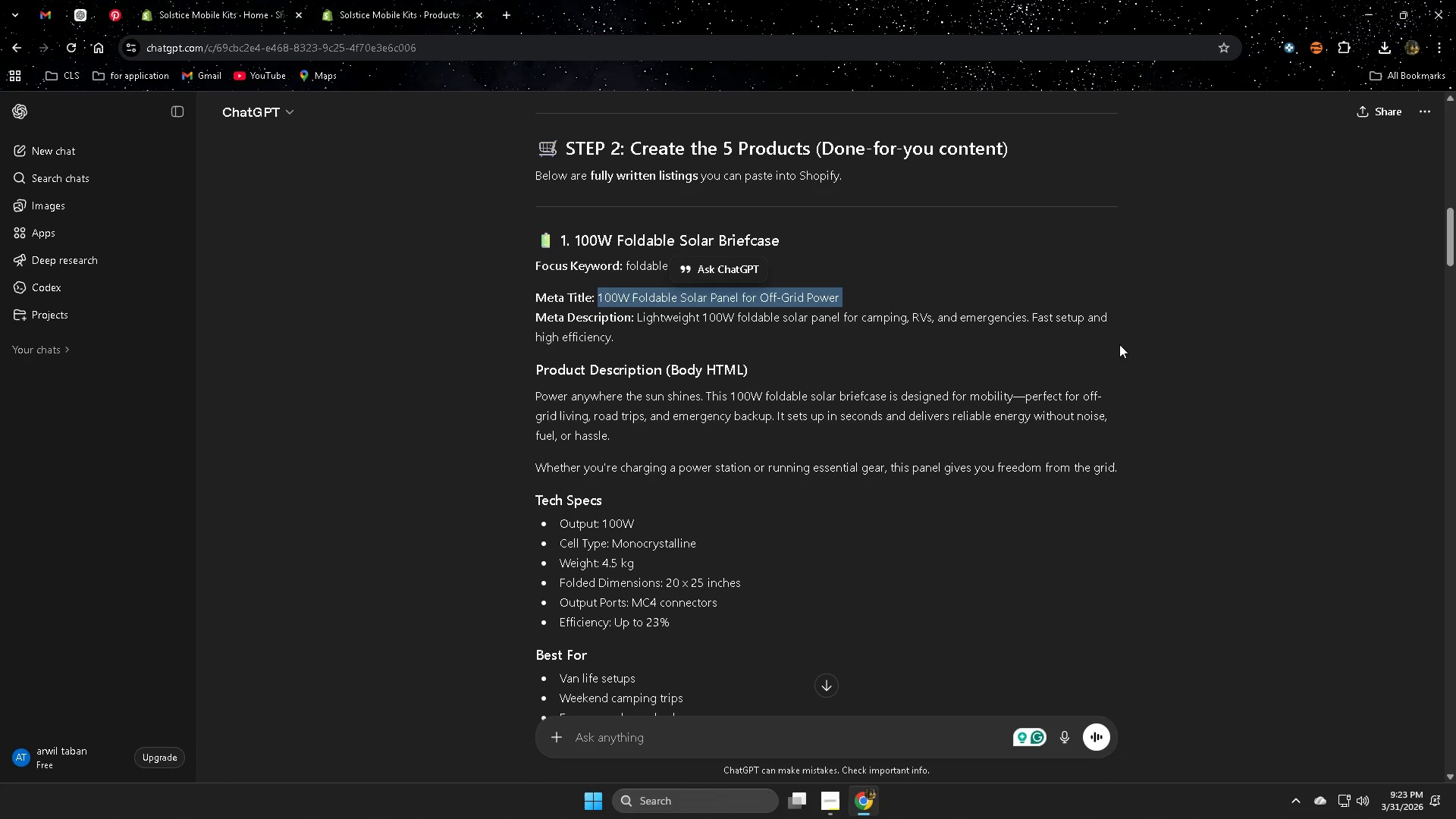 
left_click([1276, 359])
 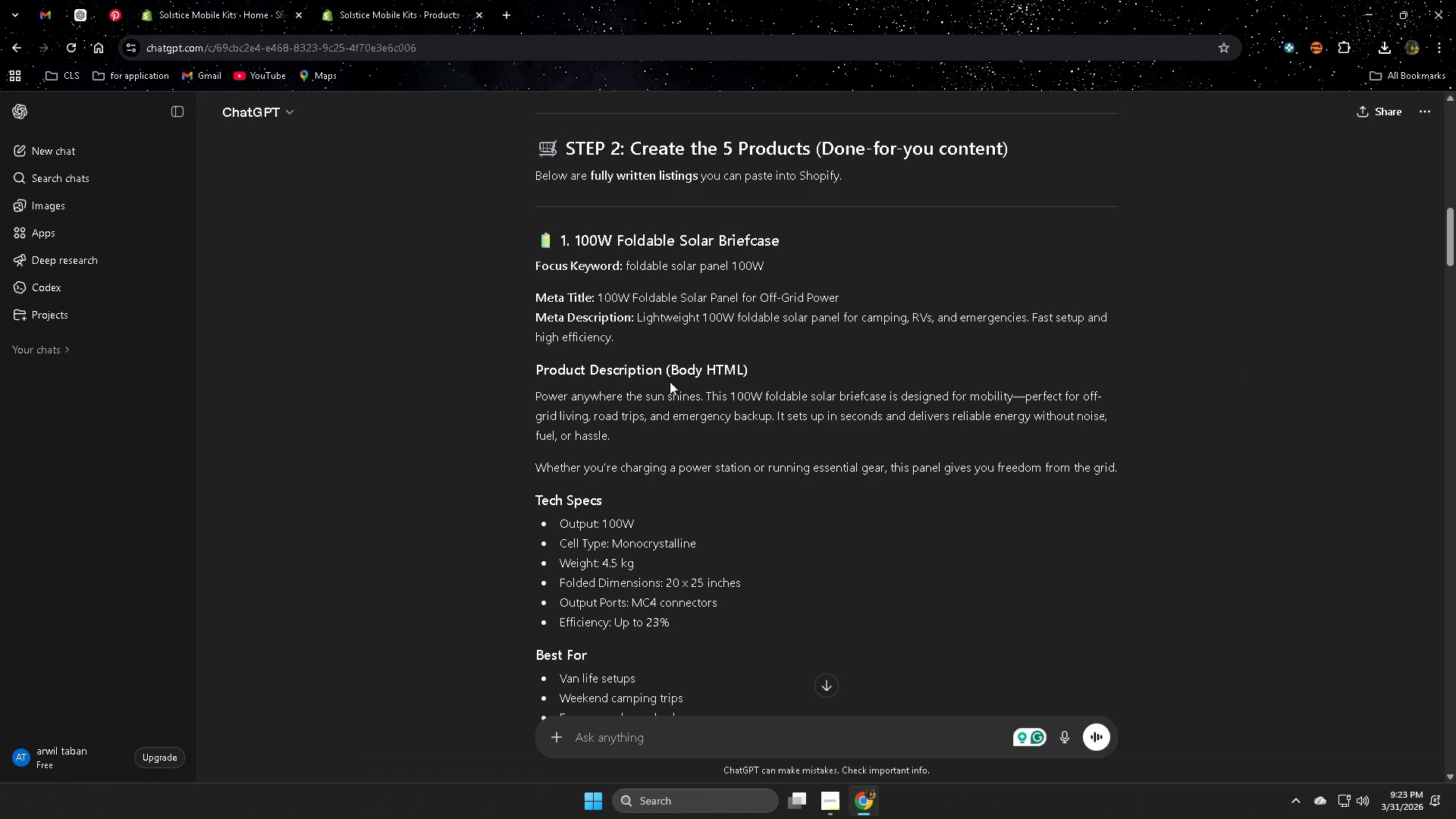 
scroll: coordinate [878, 525], scroll_direction: down, amount: 11.0
 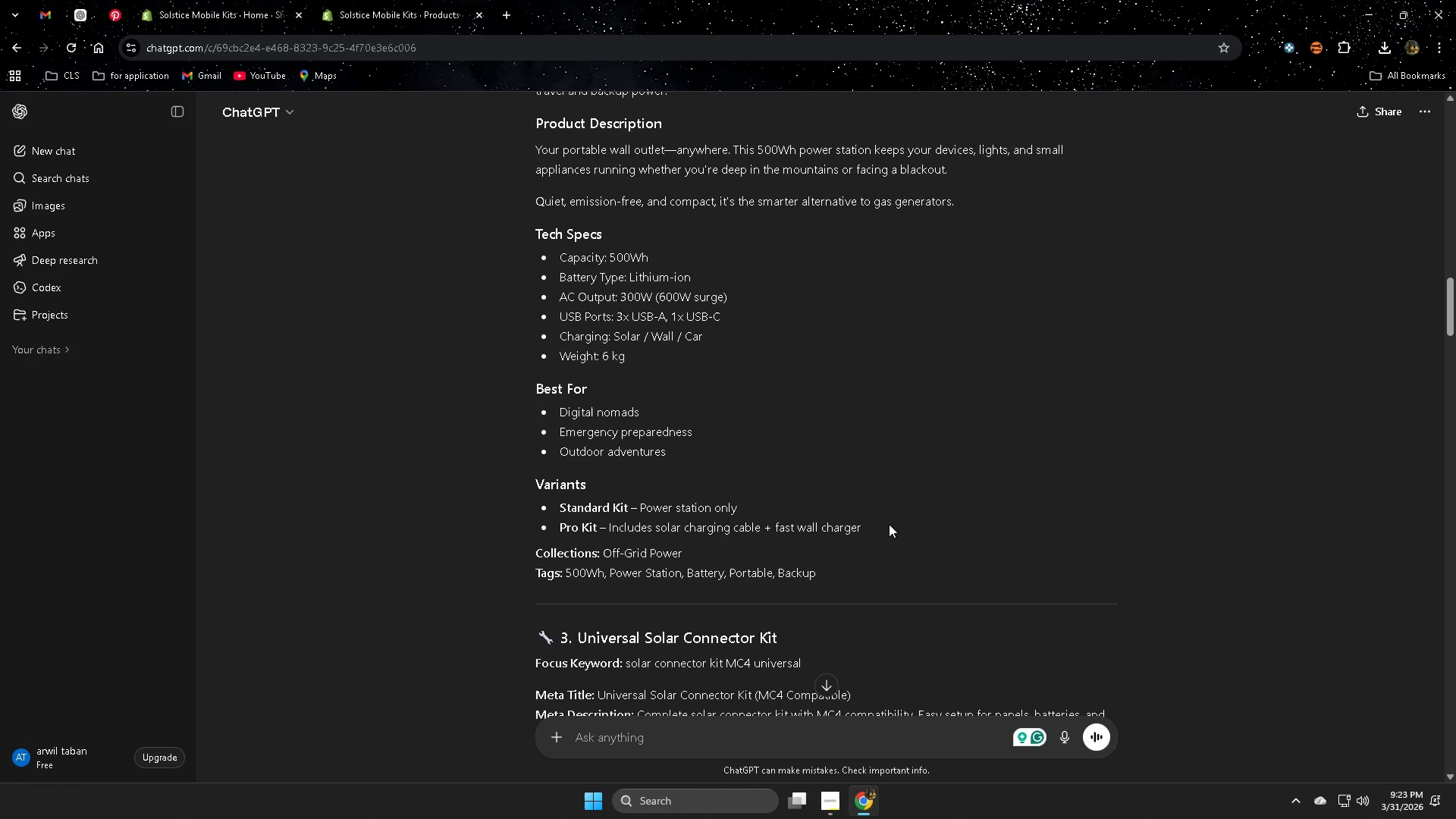 
left_click_drag(start_coordinate=[184, 13], to_coordinate=[194, 12])
 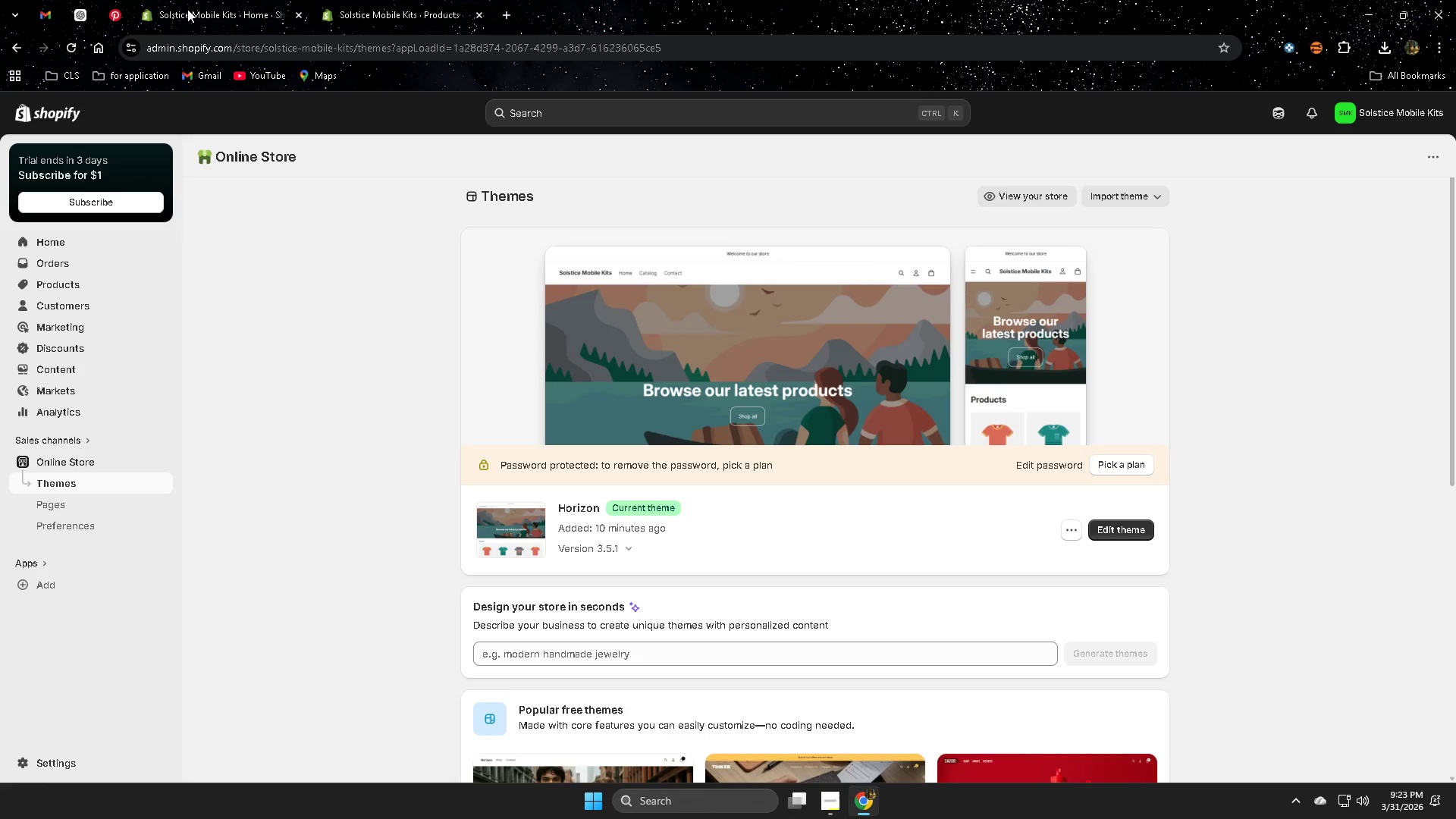 
scroll: coordinate [868, 519], scroll_direction: up, amount: 18.0
 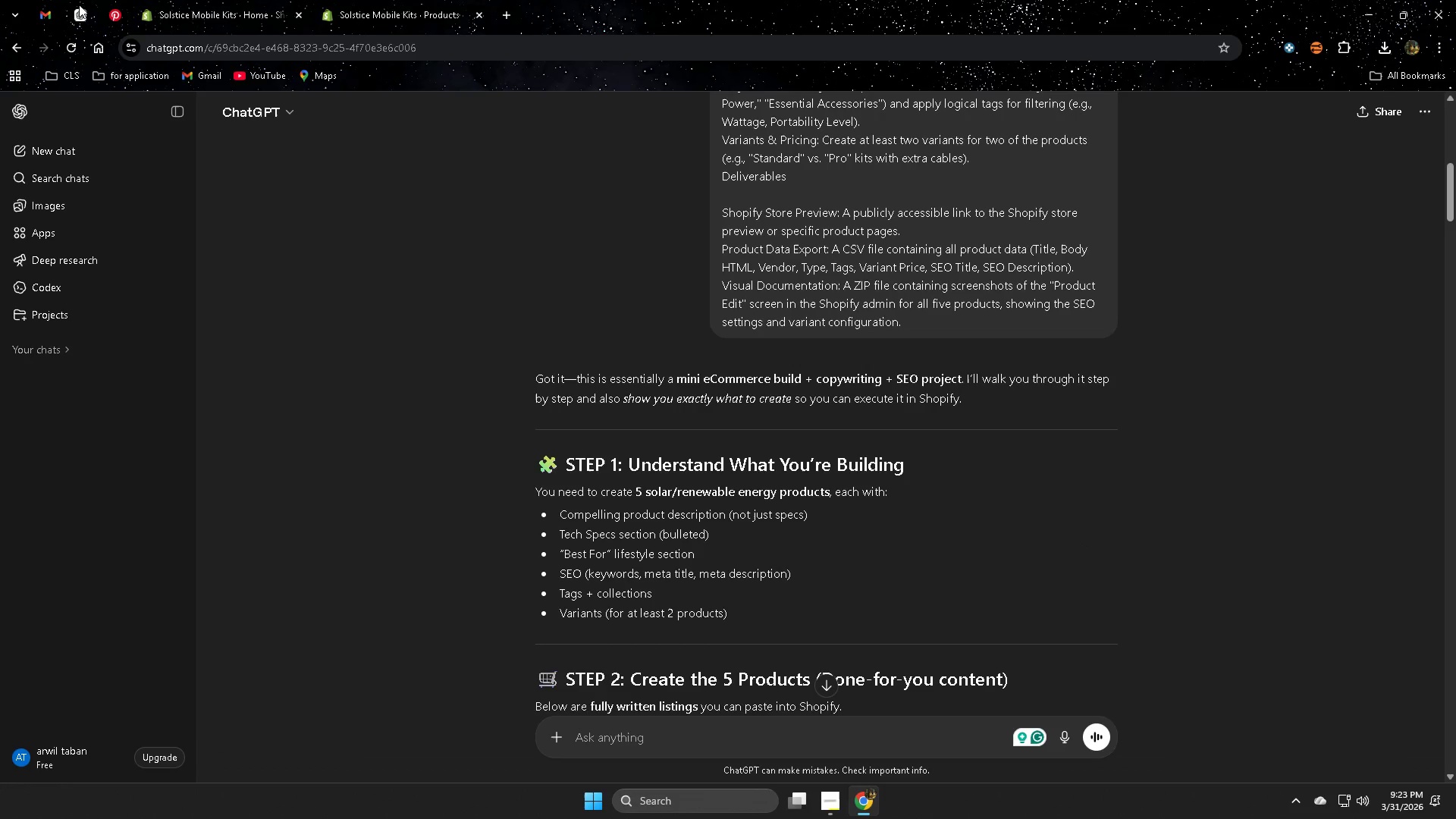 
left_click([390, 0])
 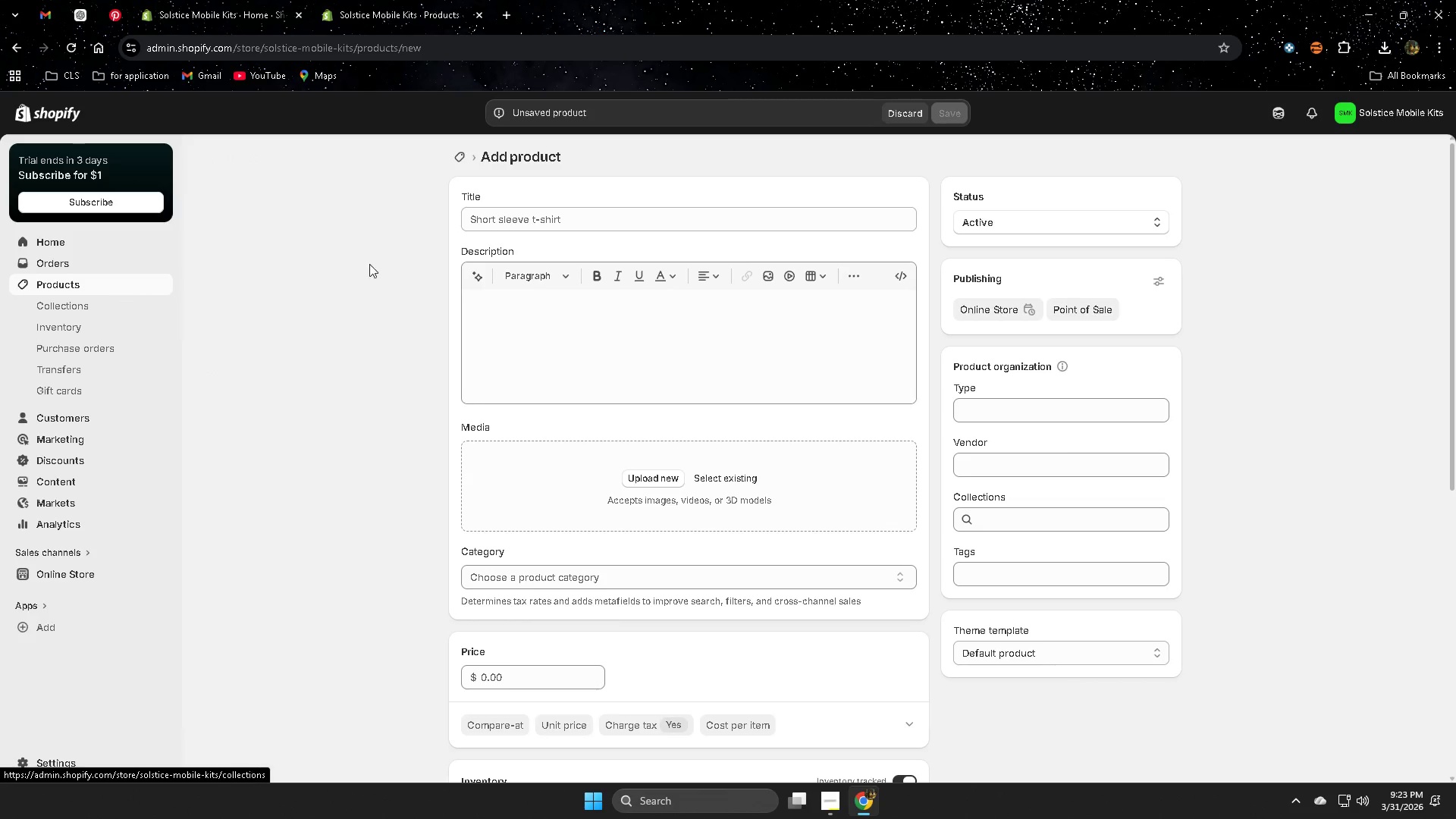 
left_click([588, 219])
 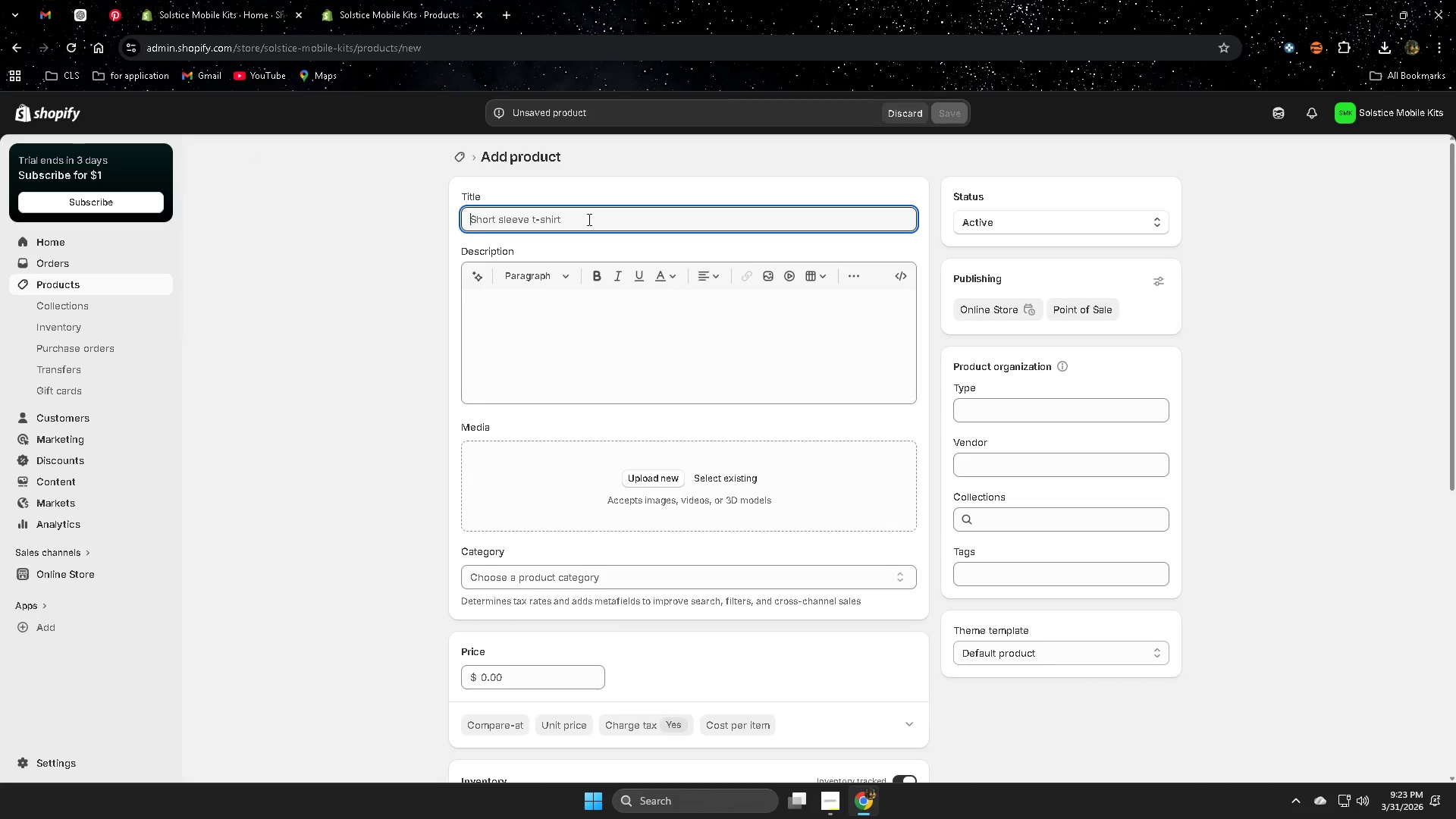 
key(Control+V)
 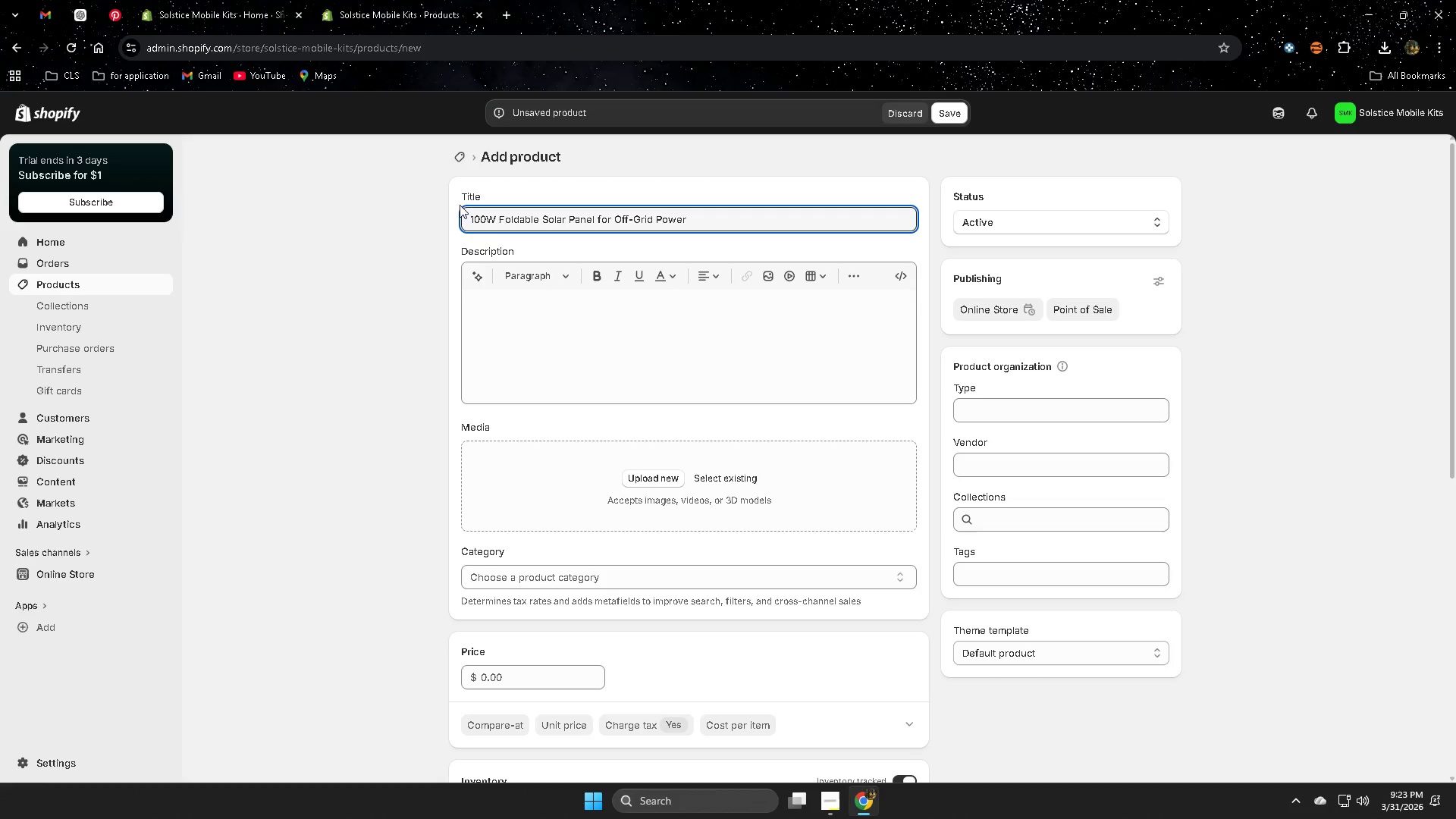 
left_click([331, 324])
 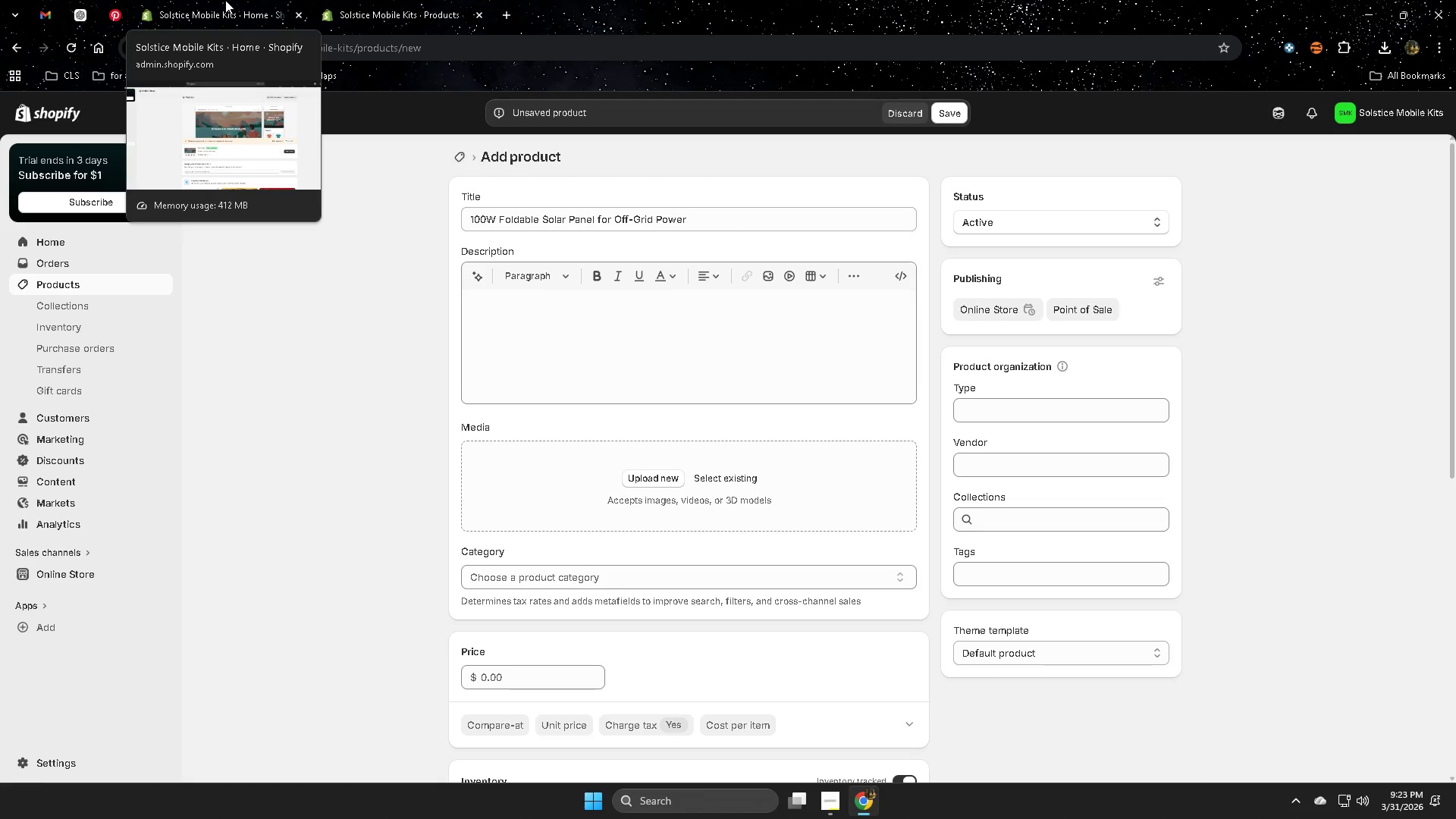 
left_click([77, 17])
 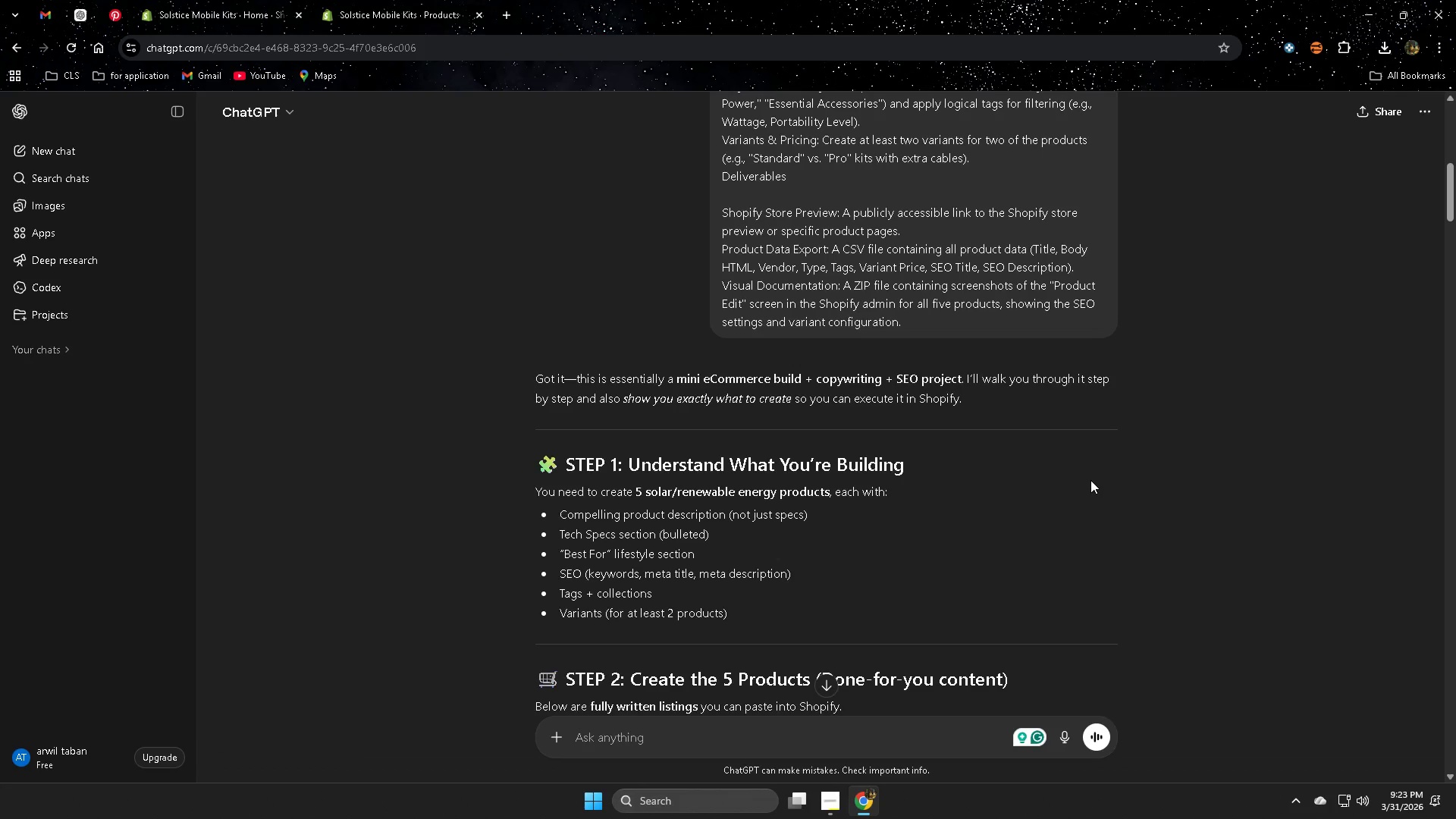 
scroll: coordinate [914, 399], scroll_direction: down, amount: 9.0
 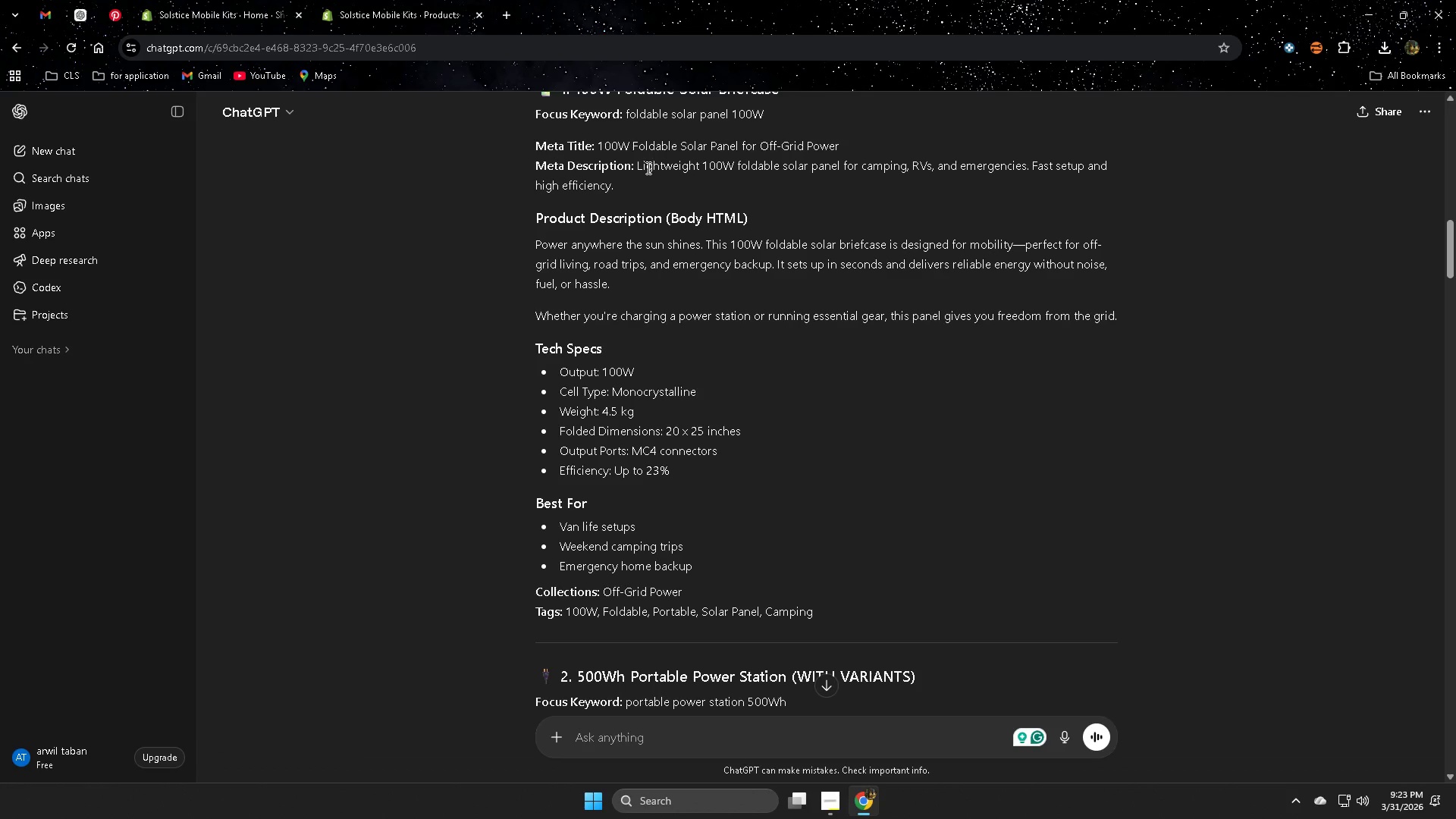 
left_click([647, 168])
 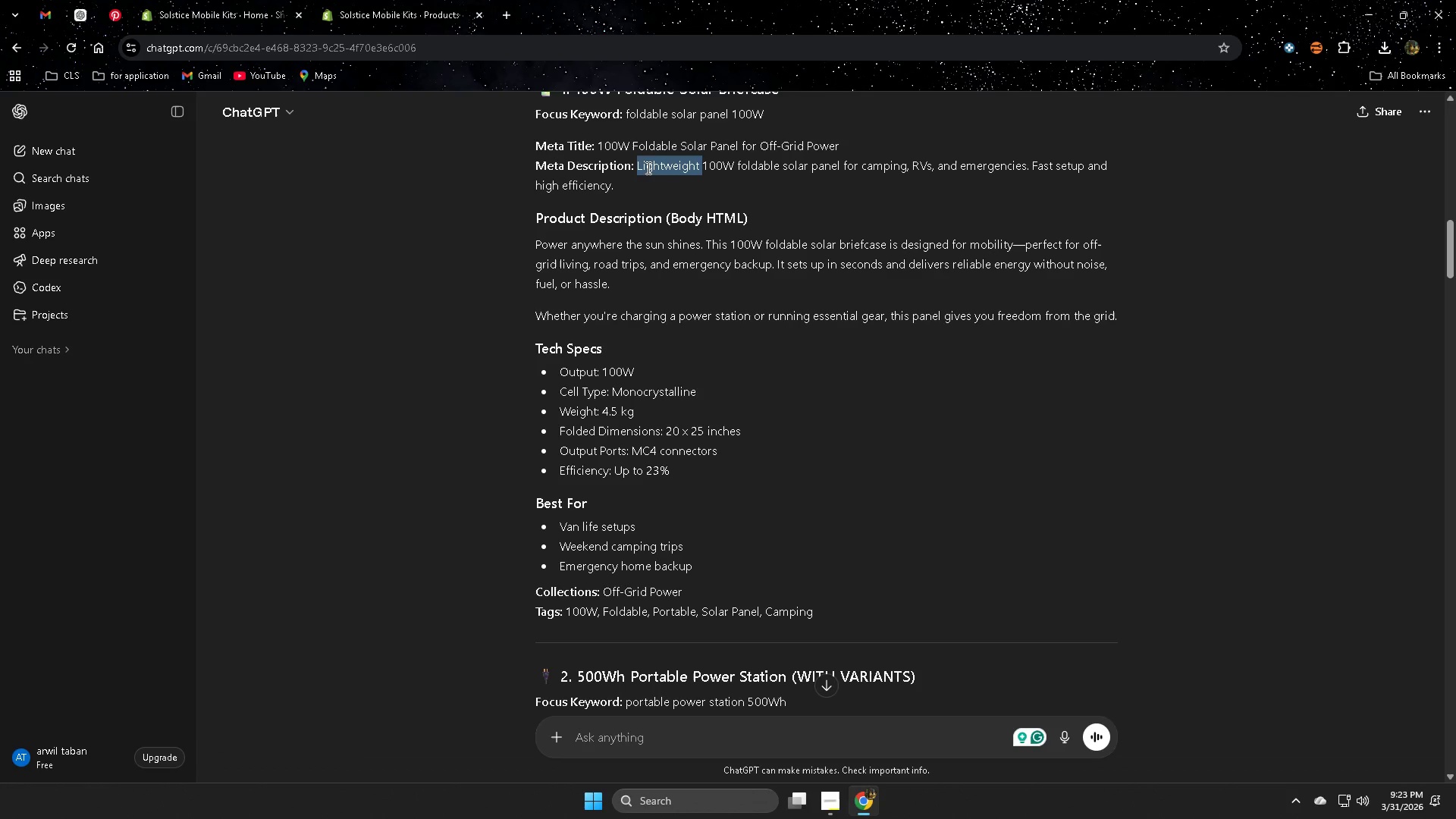 
left_click_drag(start_coordinate=[647, 168], to_coordinate=[965, 183])
 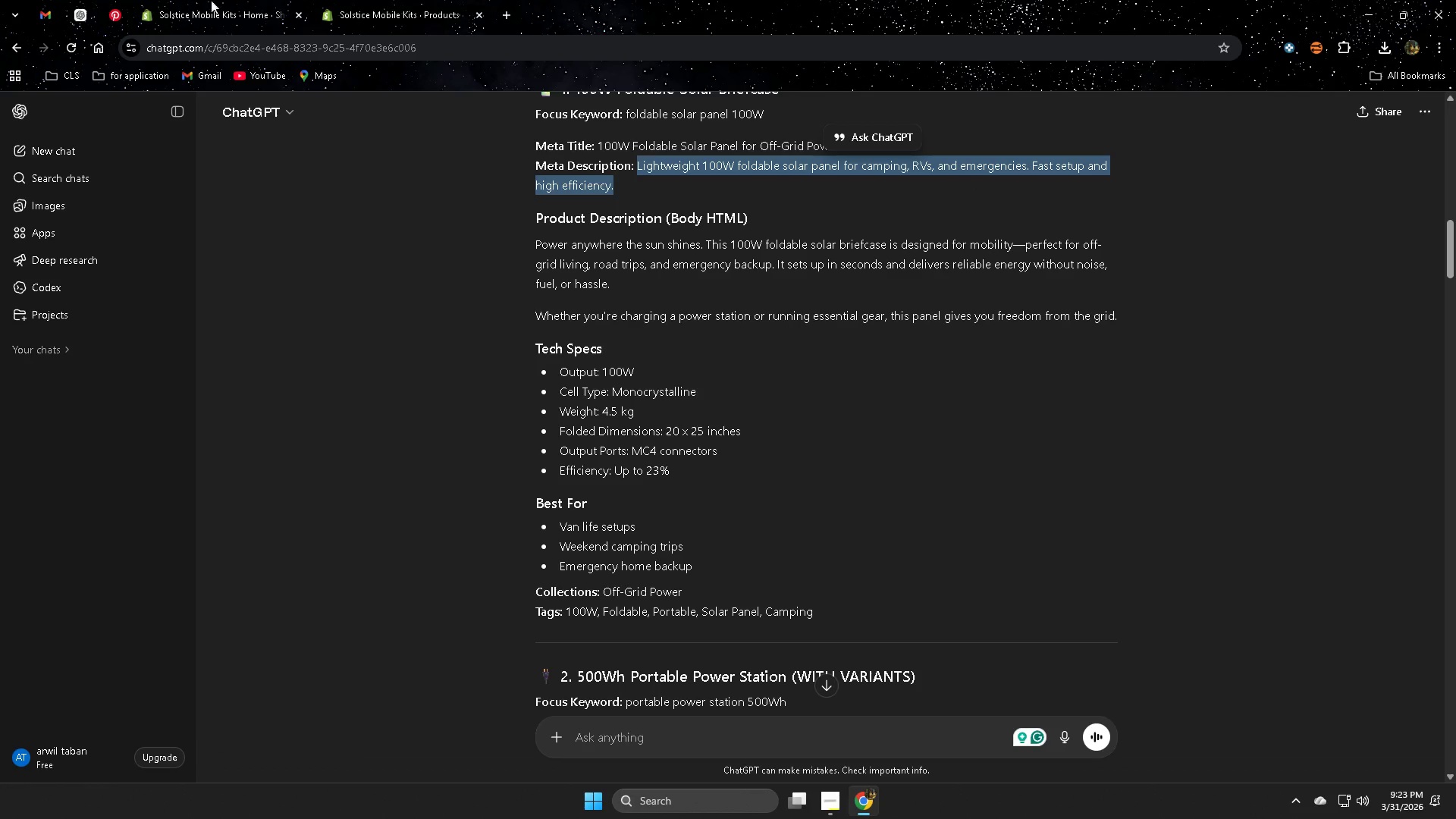 
key(Control+C)
 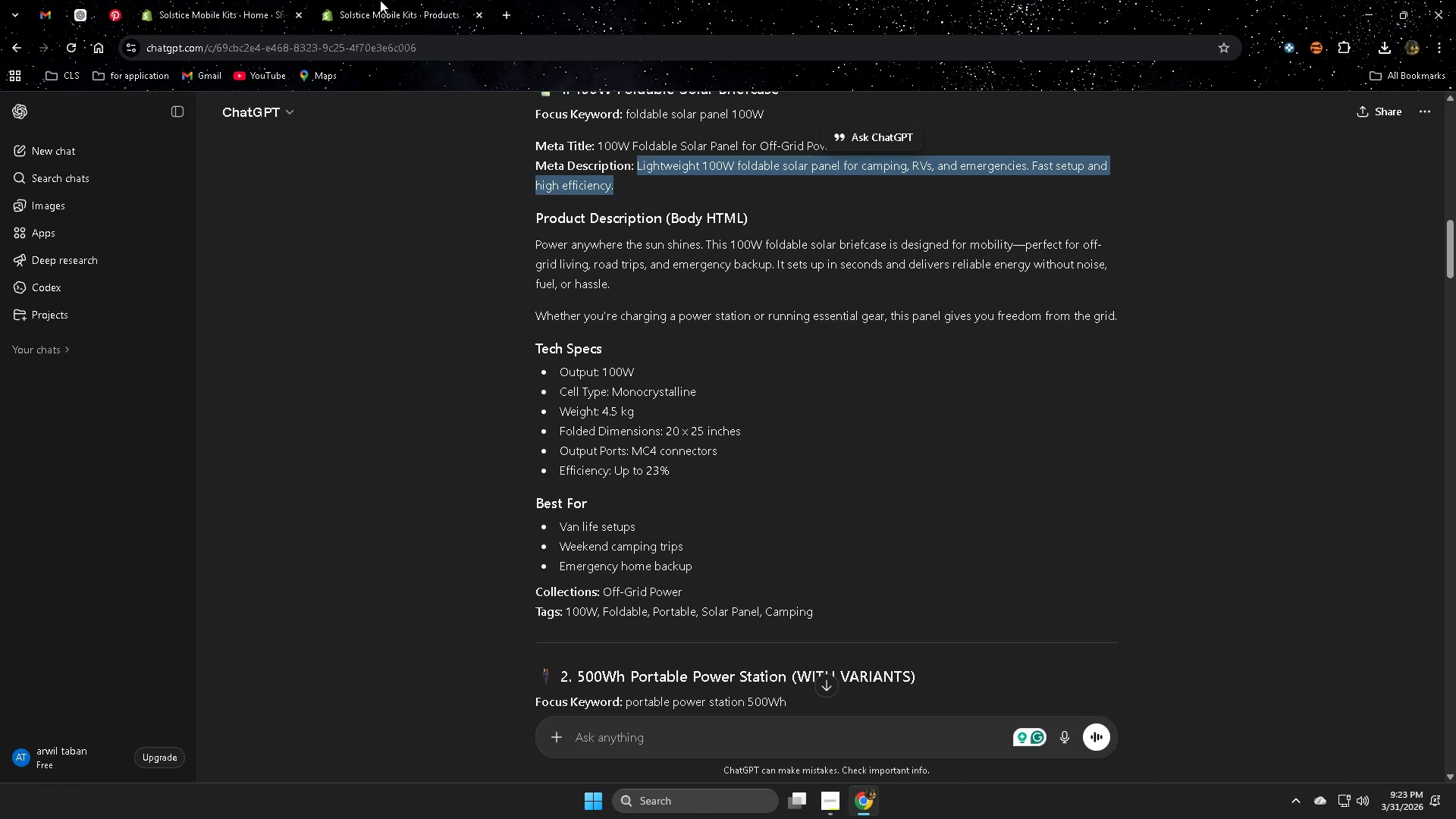 
left_click([380, 0])
 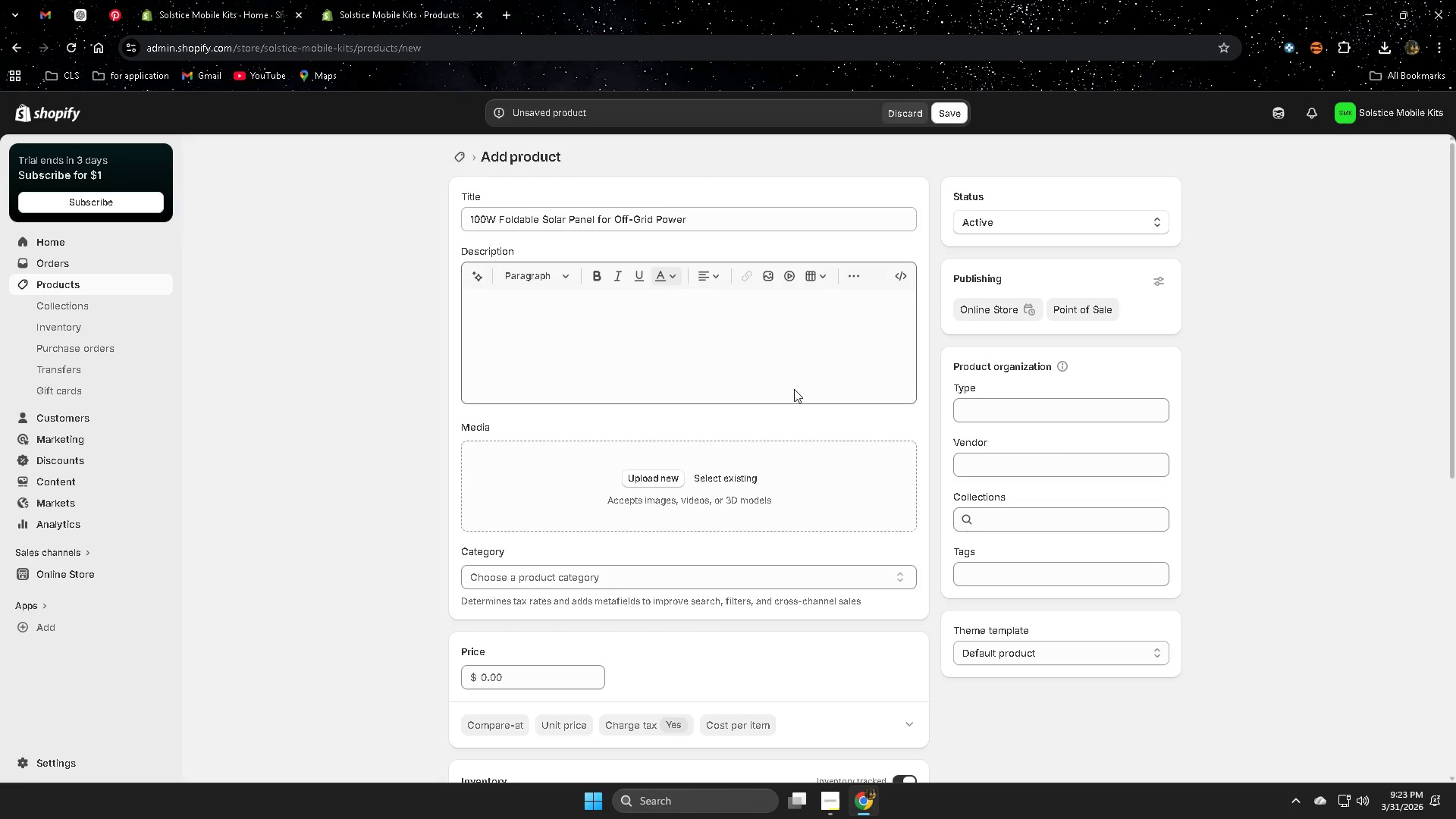 
left_click([904, 643])
 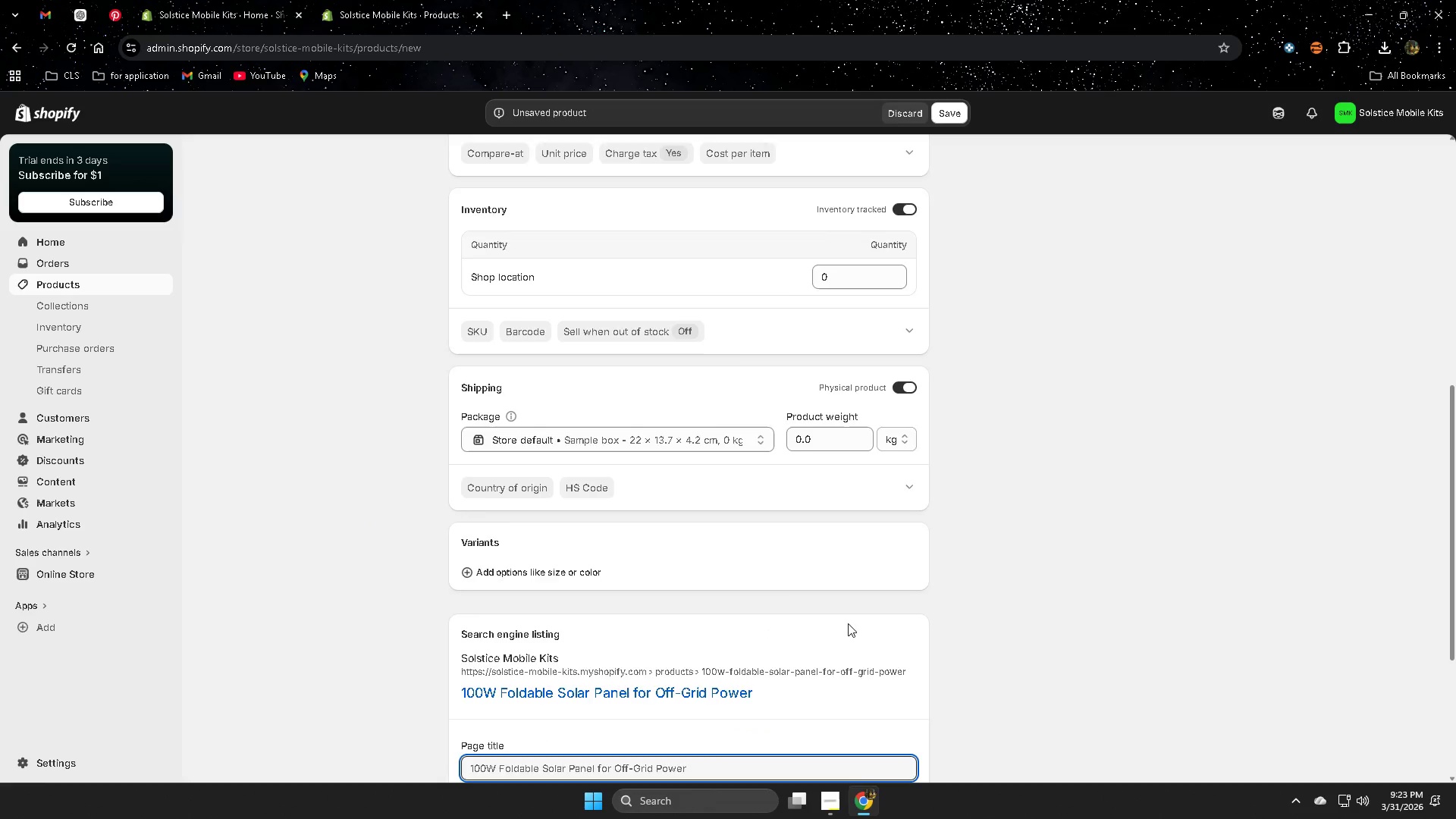 
left_click([598, 582])
 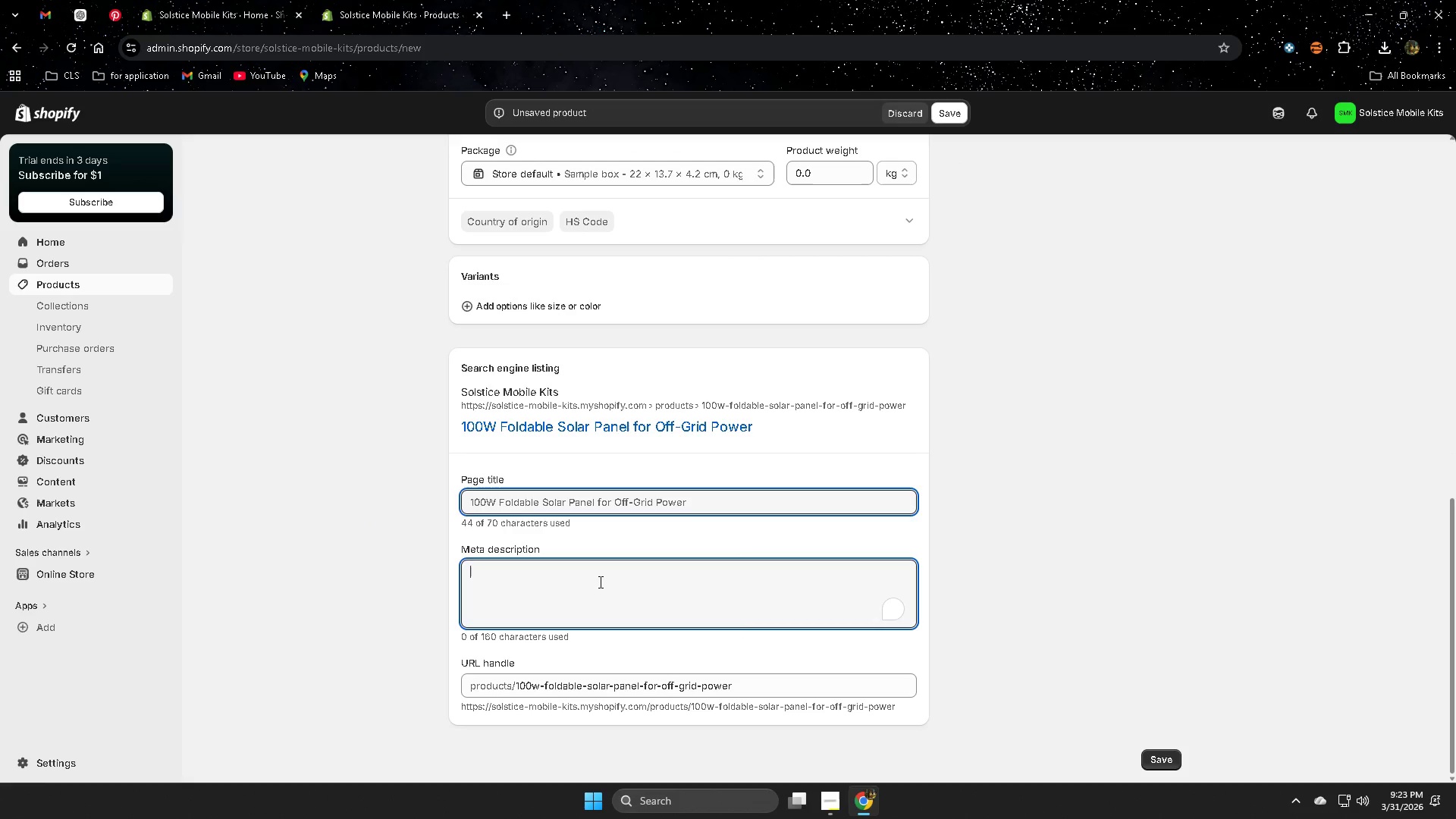 
key(Control+V)
 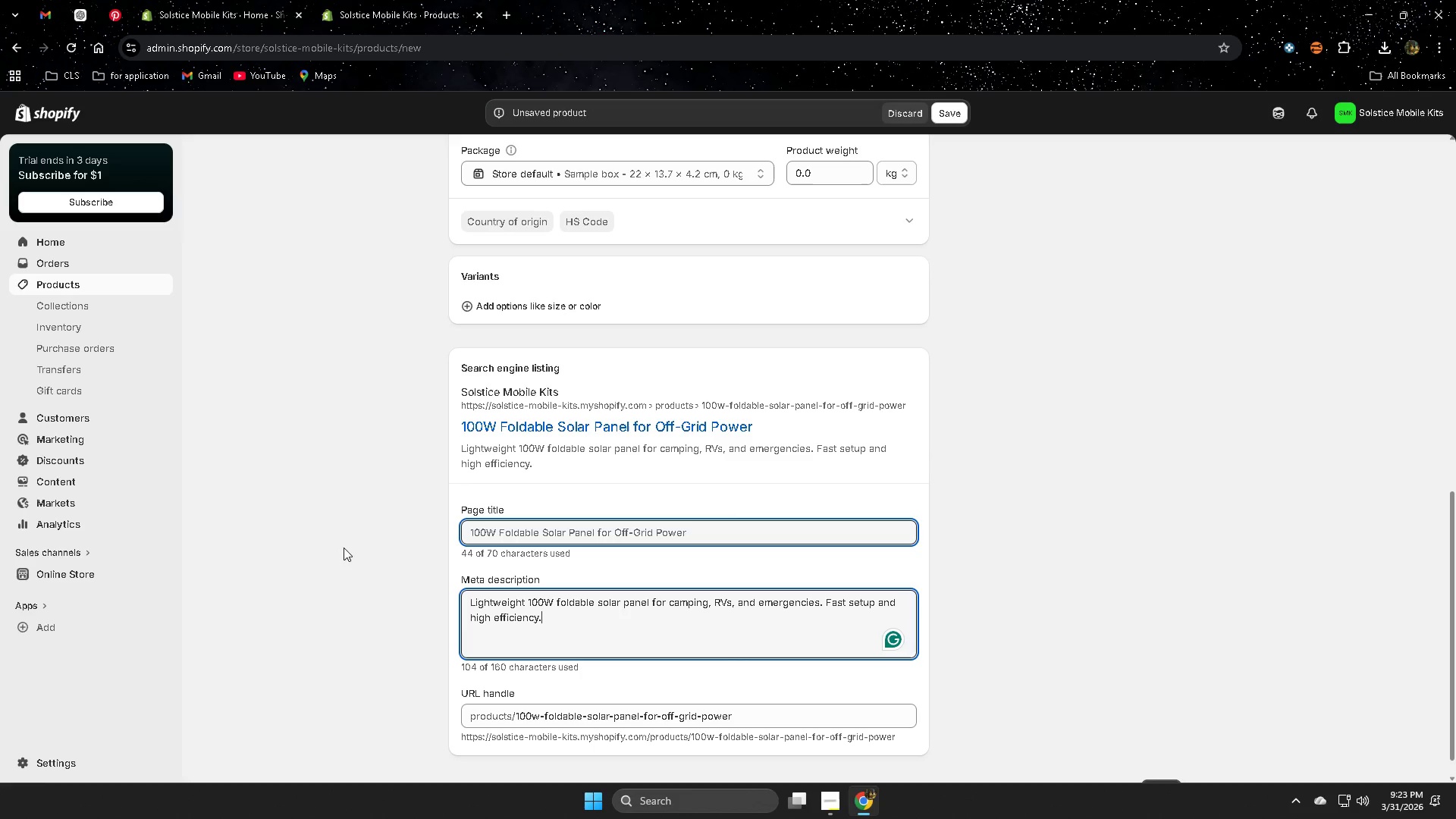 
scroll: coordinate [374, 520], scroll_direction: down, amount: 11.0
 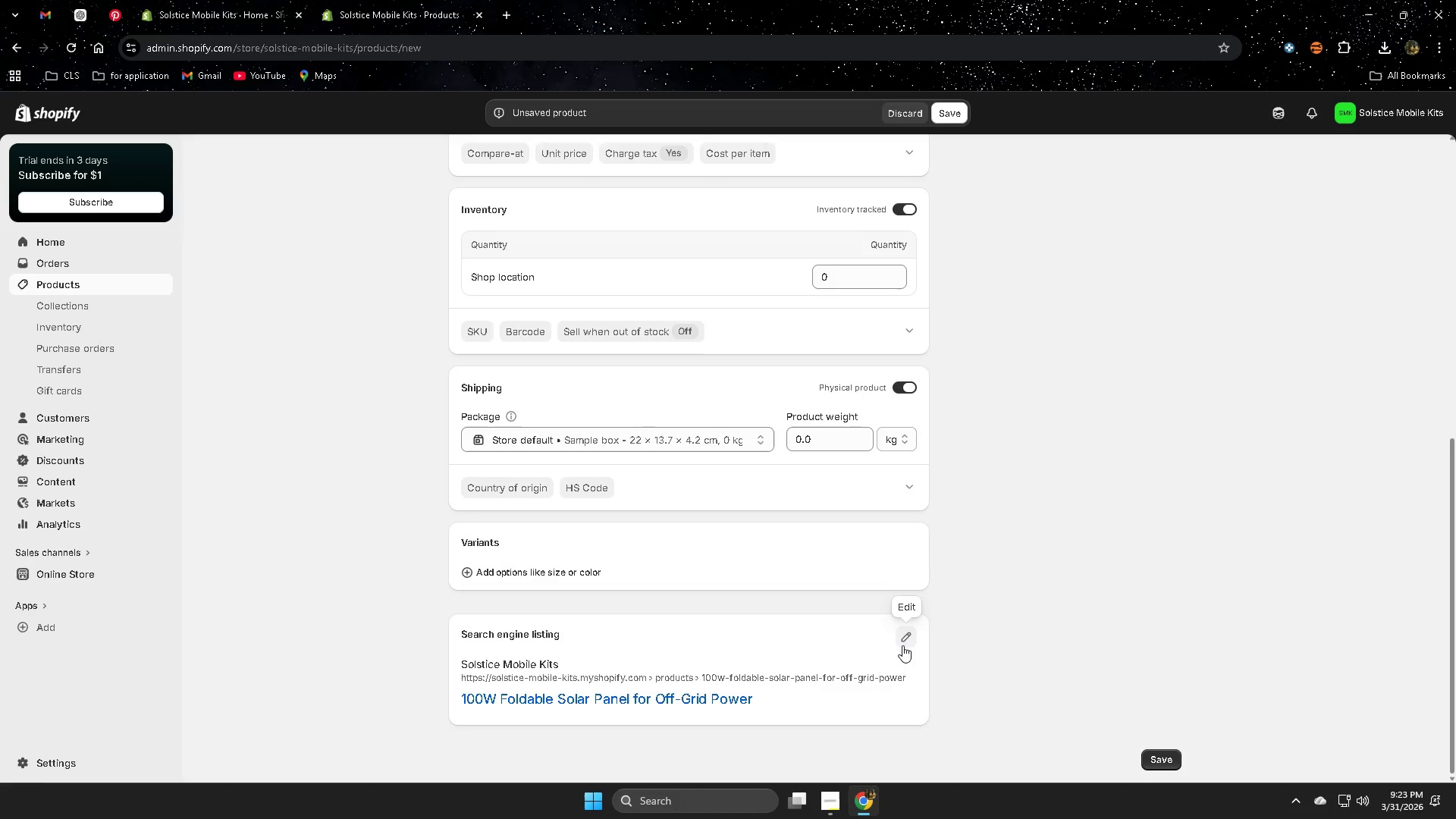 
left_click([356, 546])
 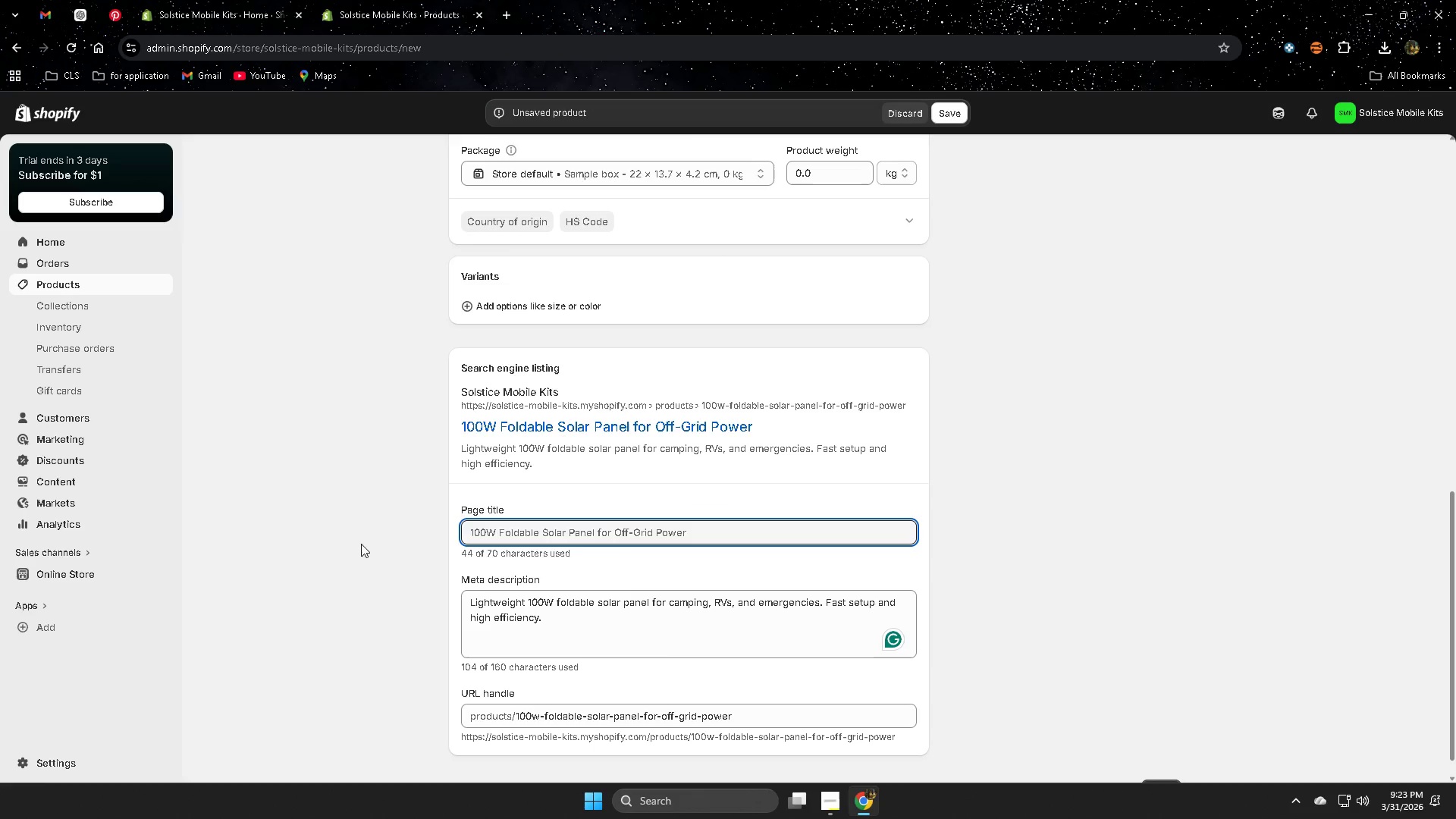 
scroll: coordinate [752, 598], scroll_direction: down, amount: 4.0
 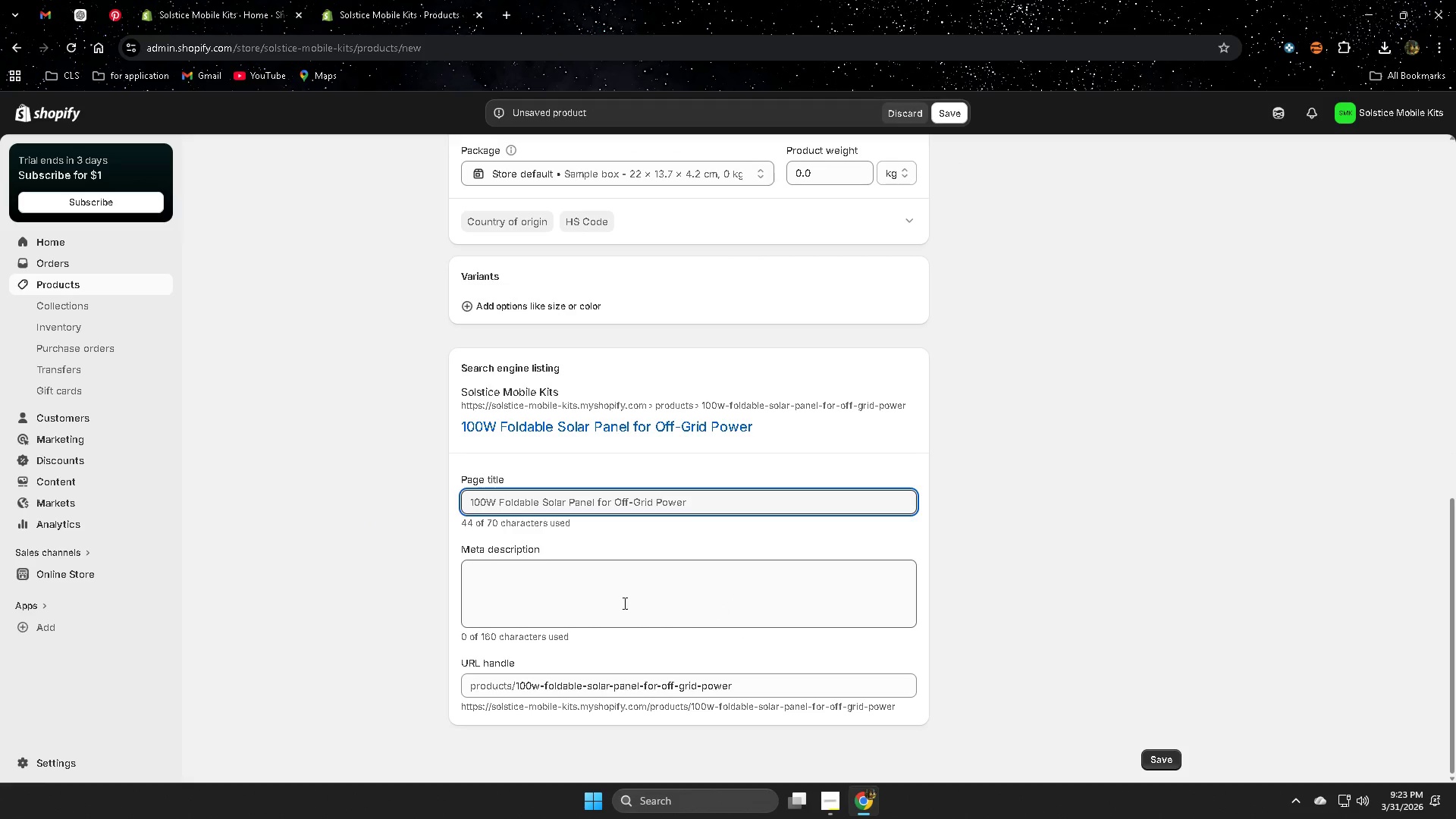 
scroll: coordinate [366, 529], scroll_direction: up, amount: 12.0
 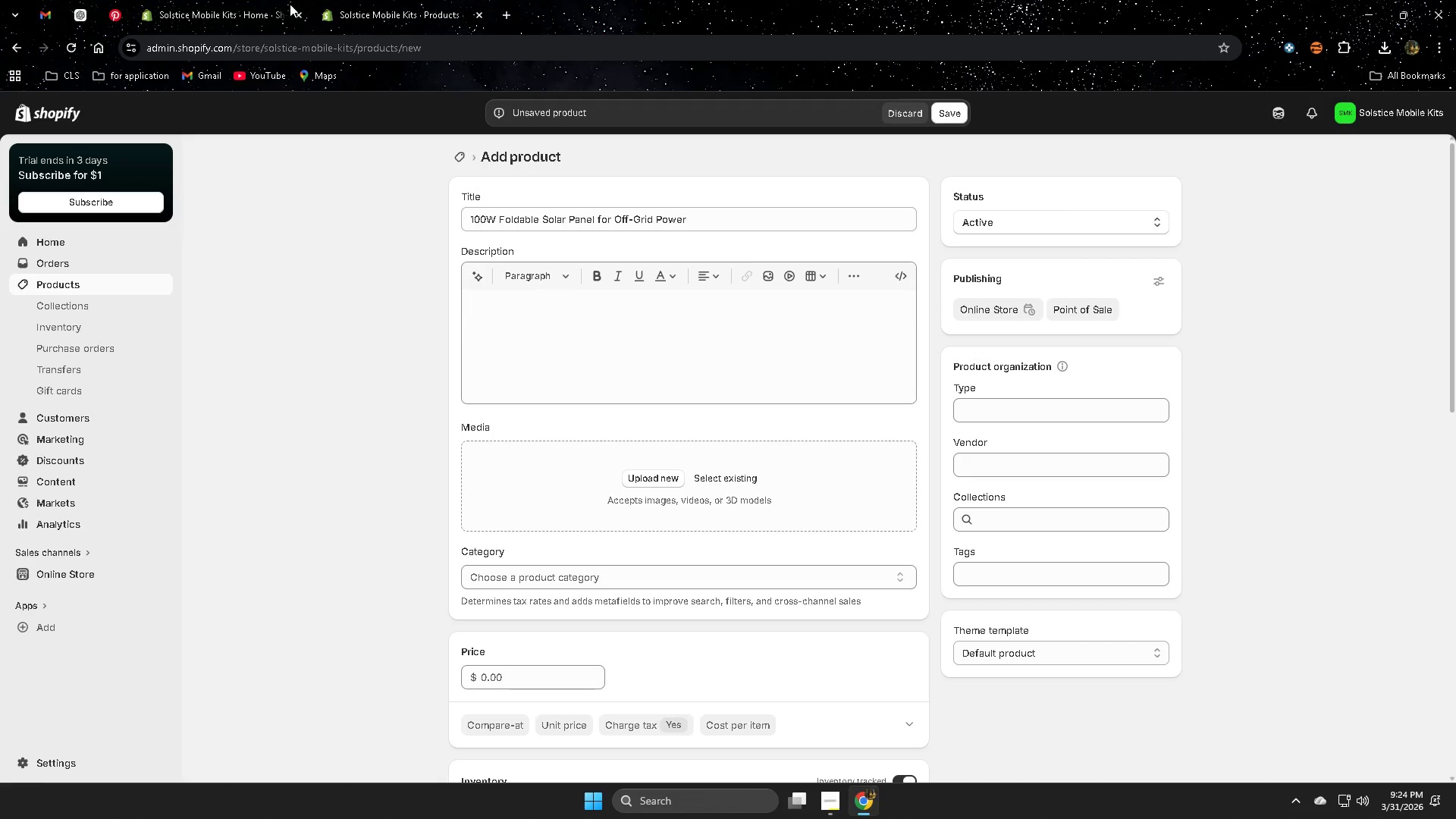 
left_click([80, 11])
 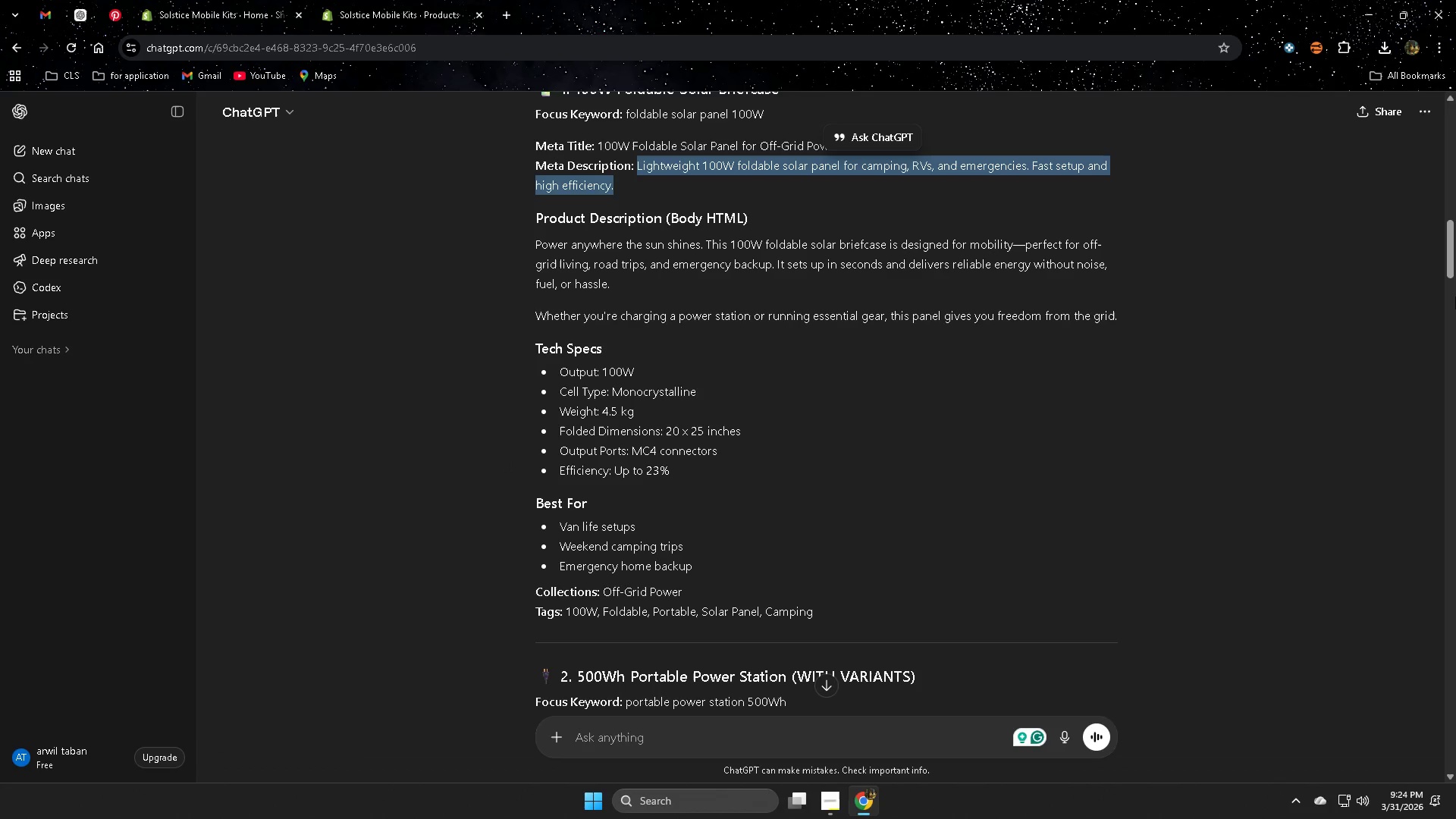 
left_click_drag(start_coordinate=[1455, 265], to_coordinate=[1392, 650])
 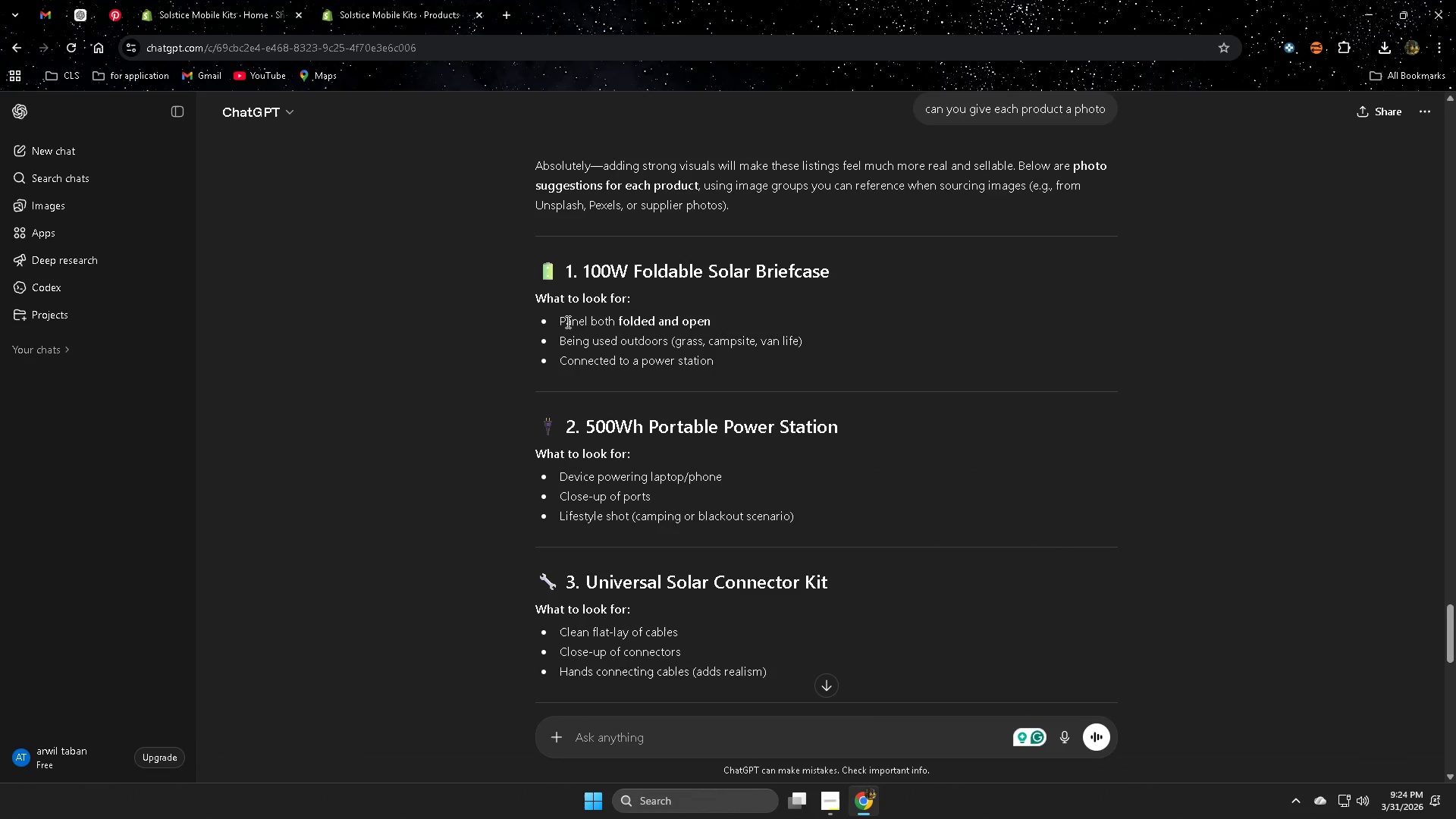 
left_click([566, 322])
 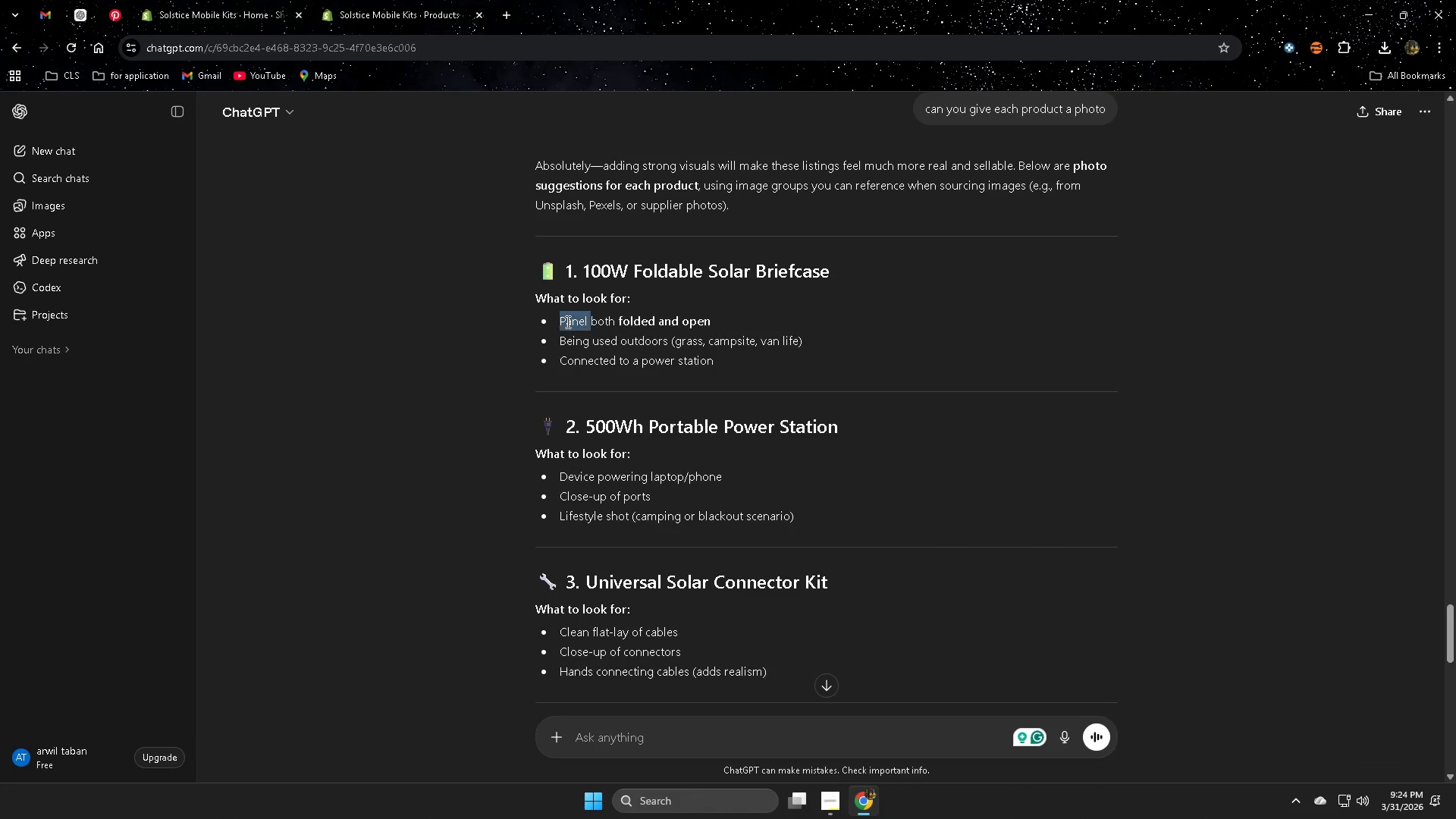 
left_click_drag(start_coordinate=[566, 322], to_coordinate=[705, 327])
 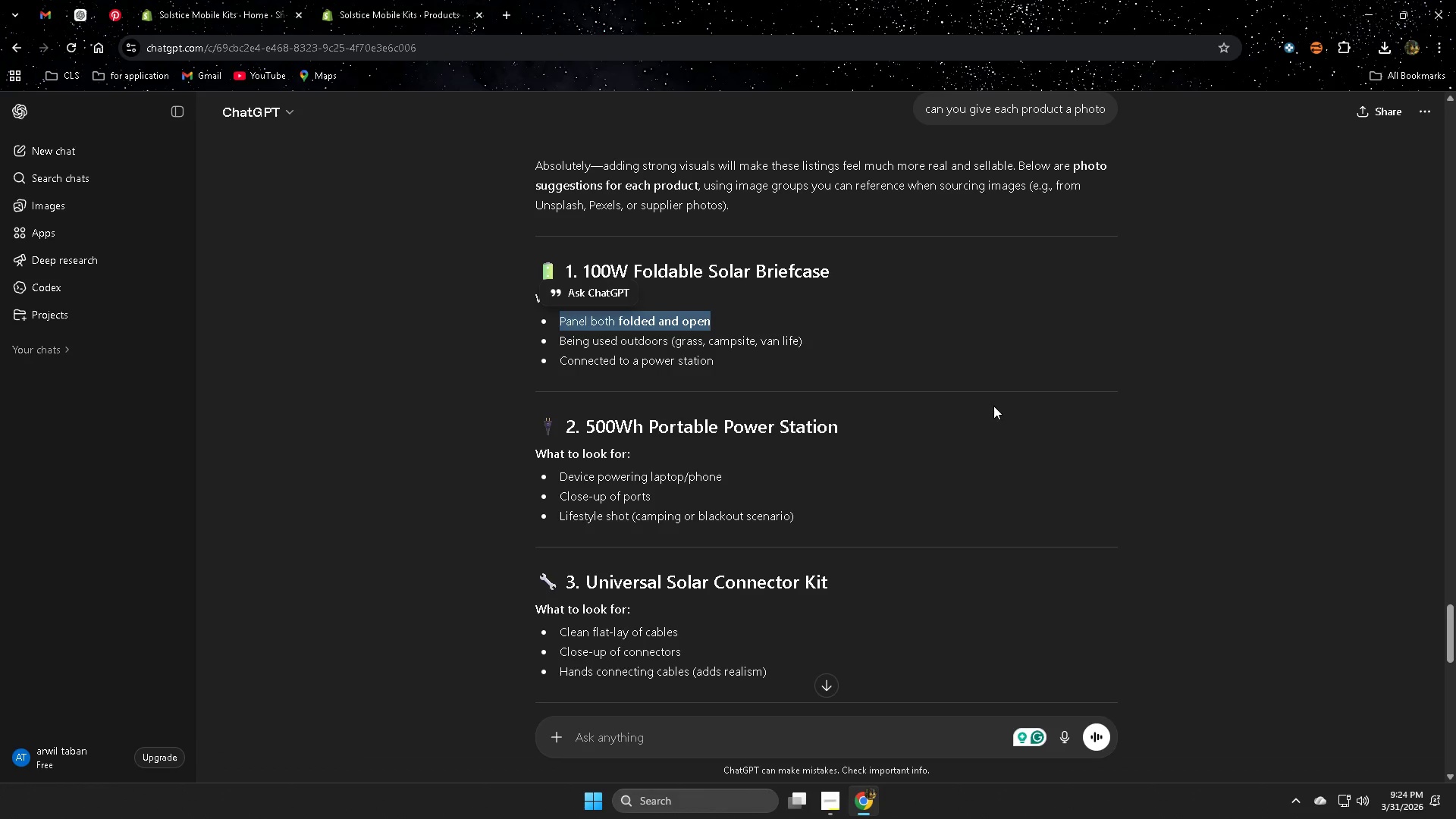 
left_click([995, 404])
 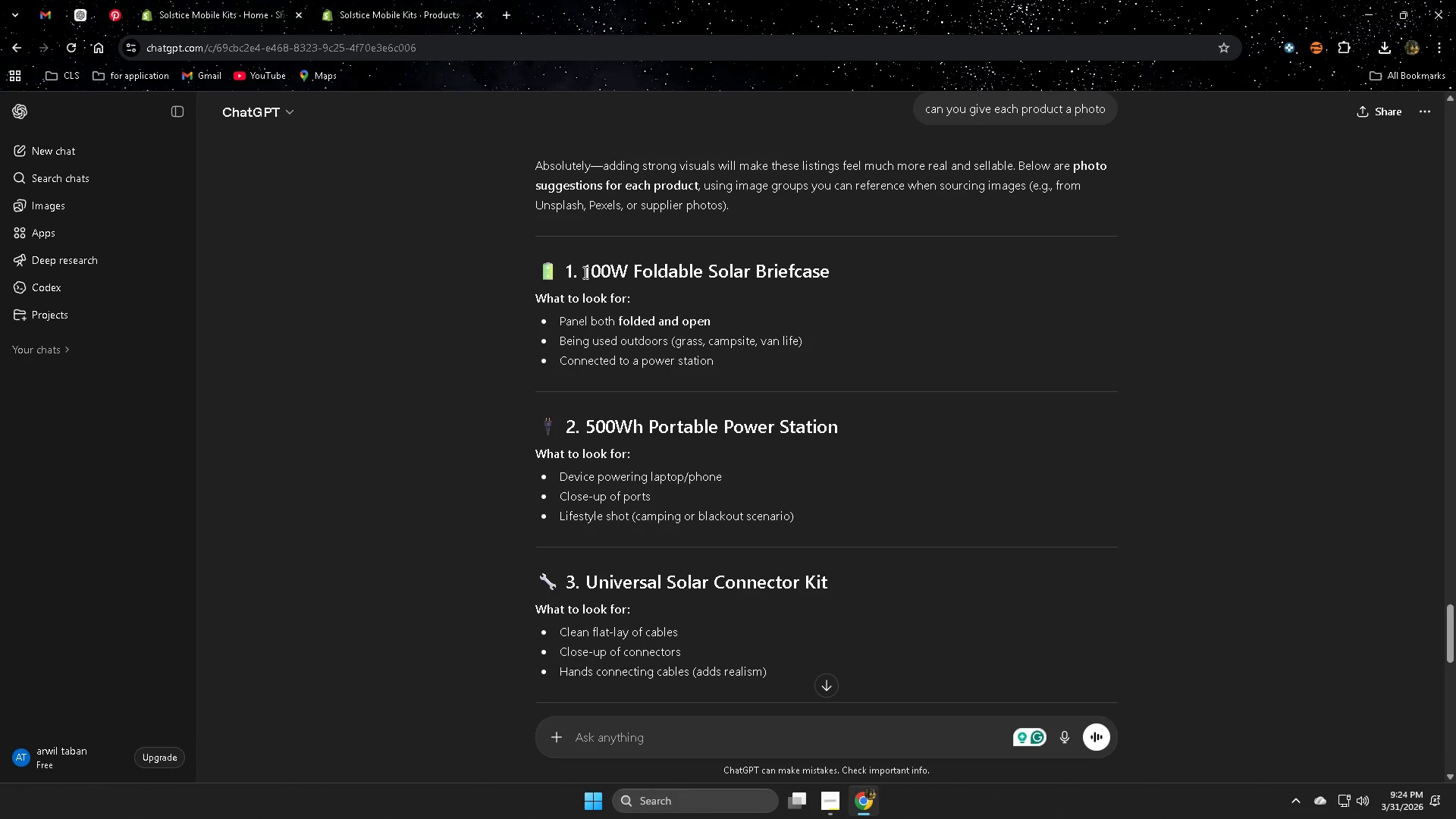 
left_click_drag(start_coordinate=[584, 268], to_coordinate=[818, 280])
 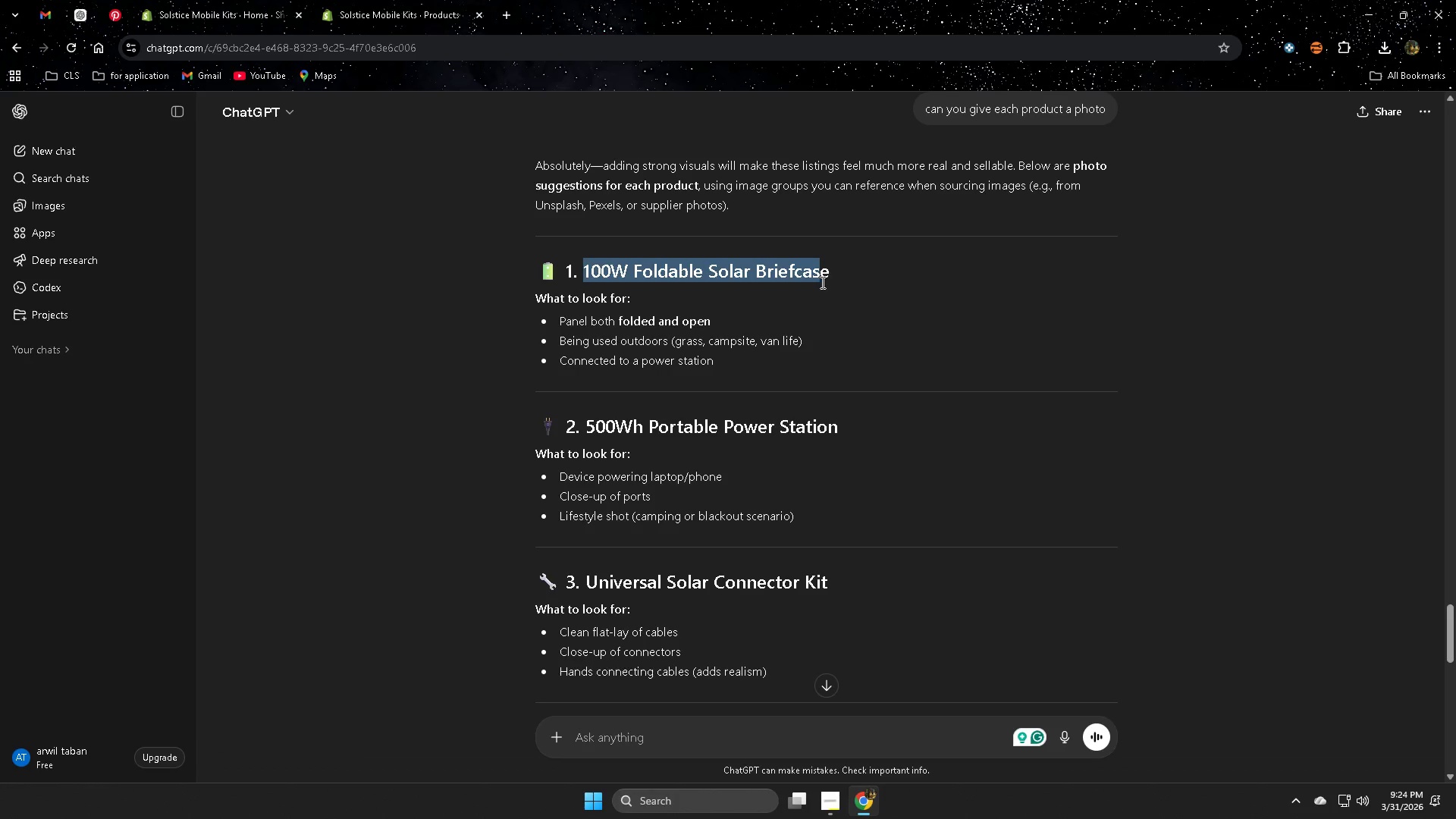 
key(Control+ControlLeft)
 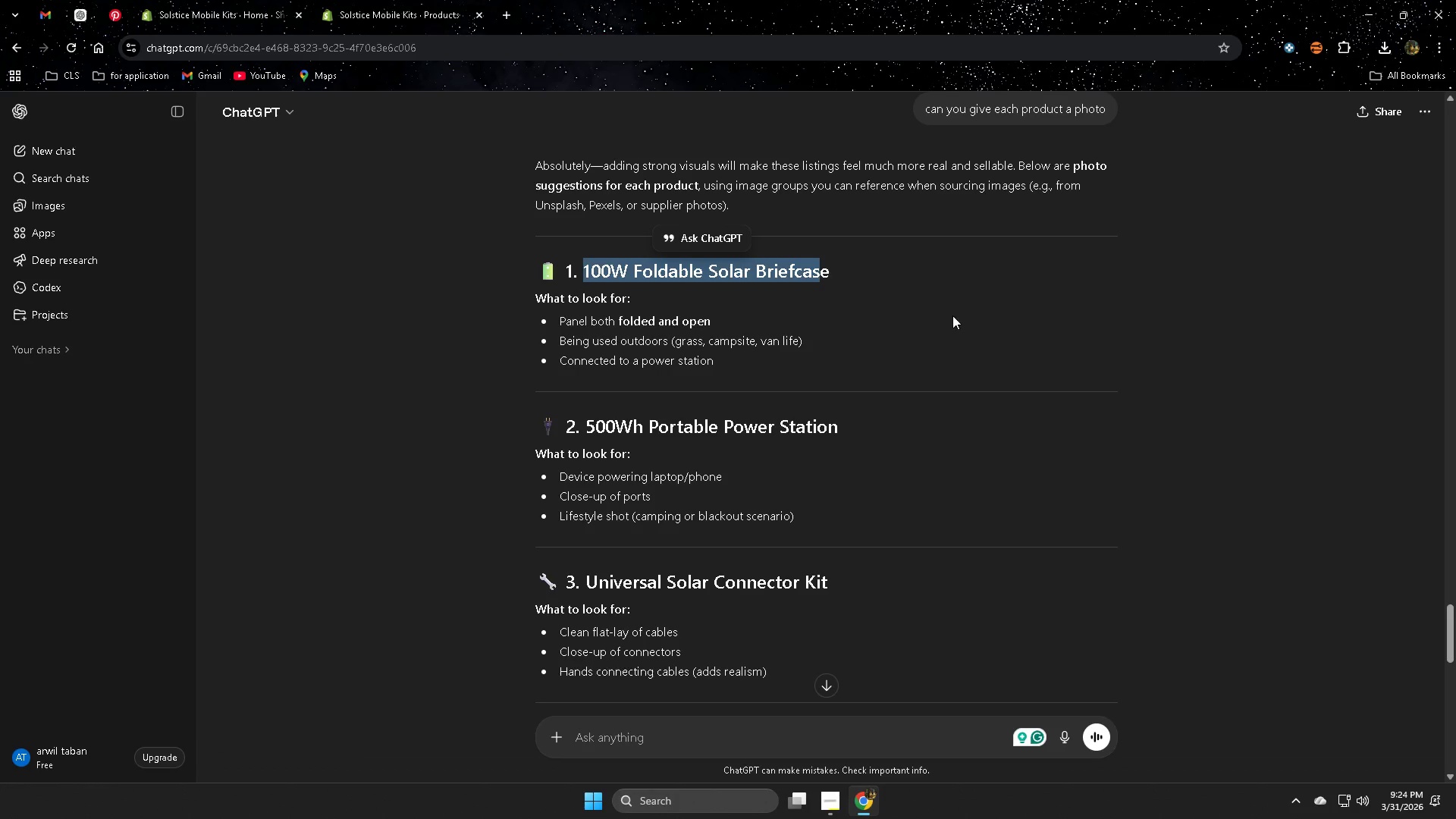 
key(Control+C)
 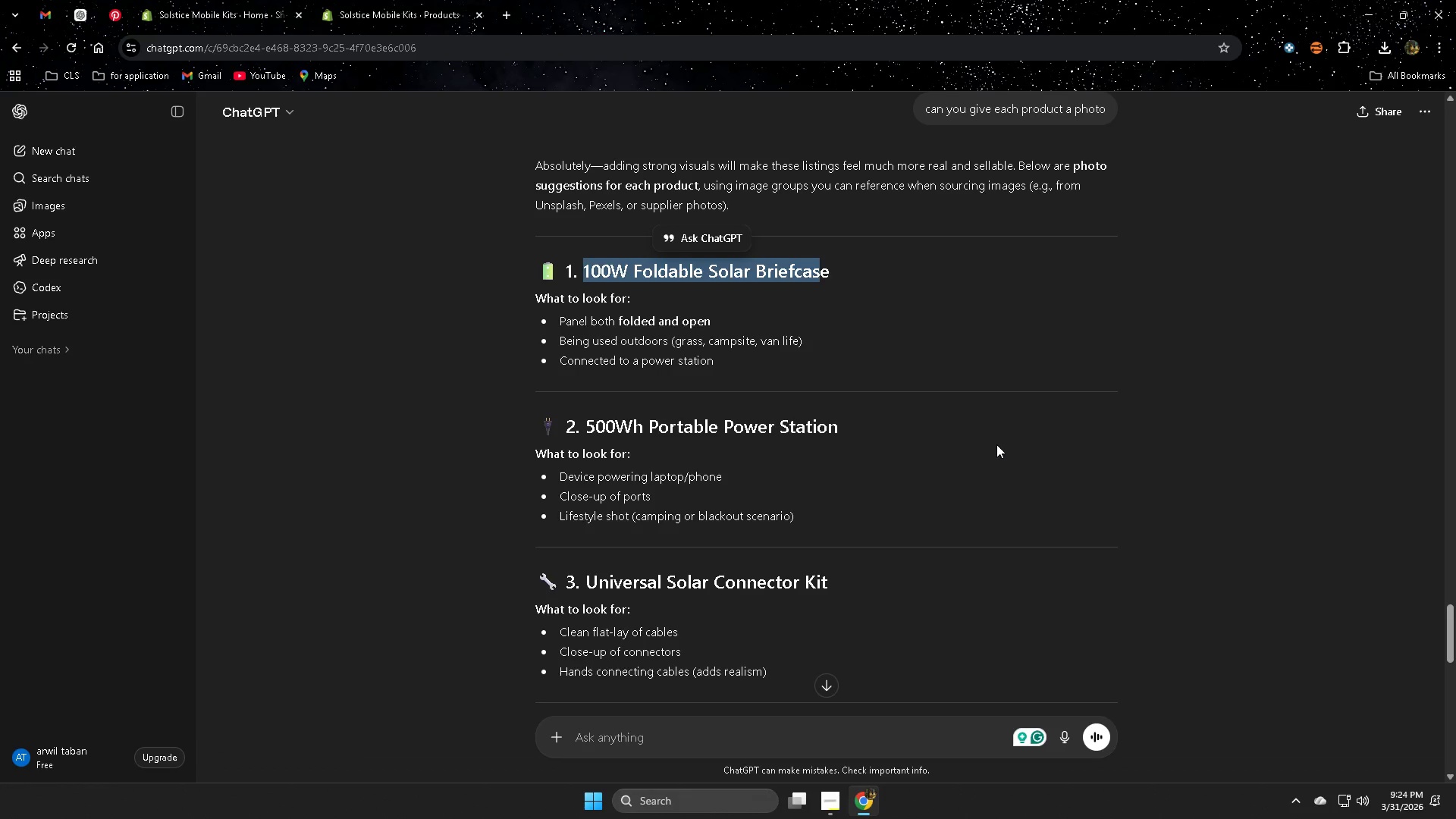 
left_click([814, 272])
 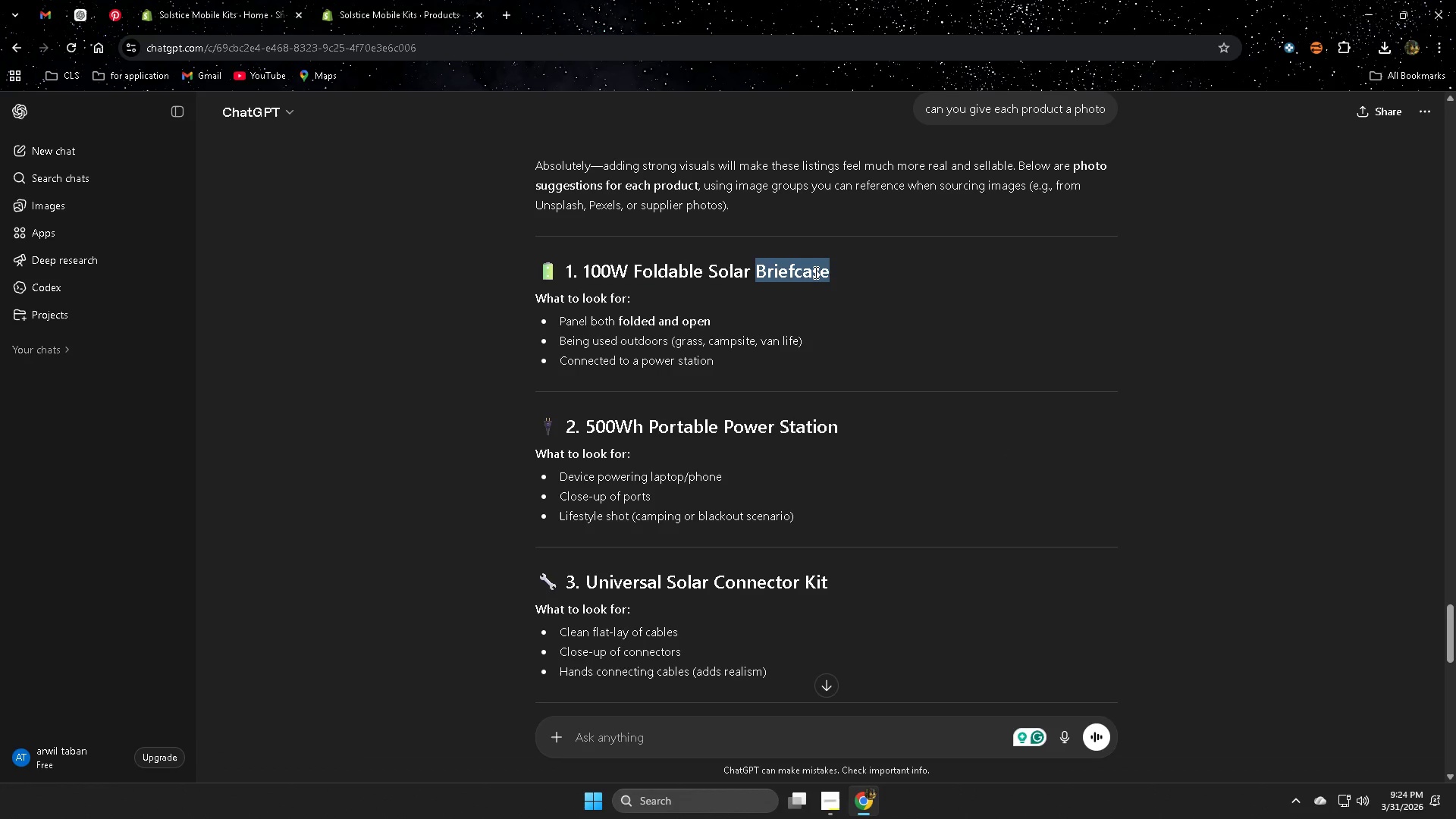 
left_click_drag(start_coordinate=[814, 272], to_coordinate=[586, 259])
 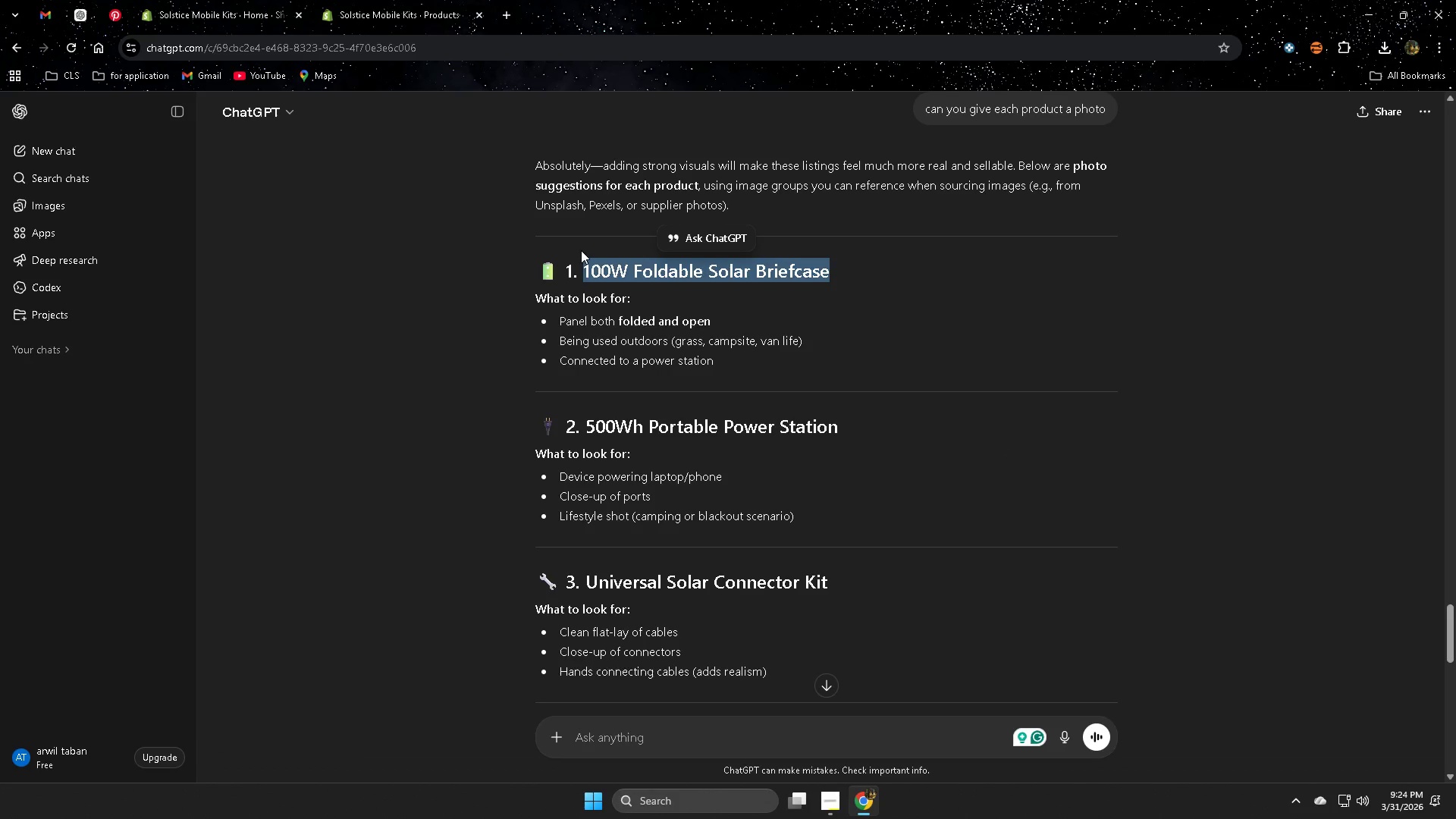 
key(Control+ControlLeft)
 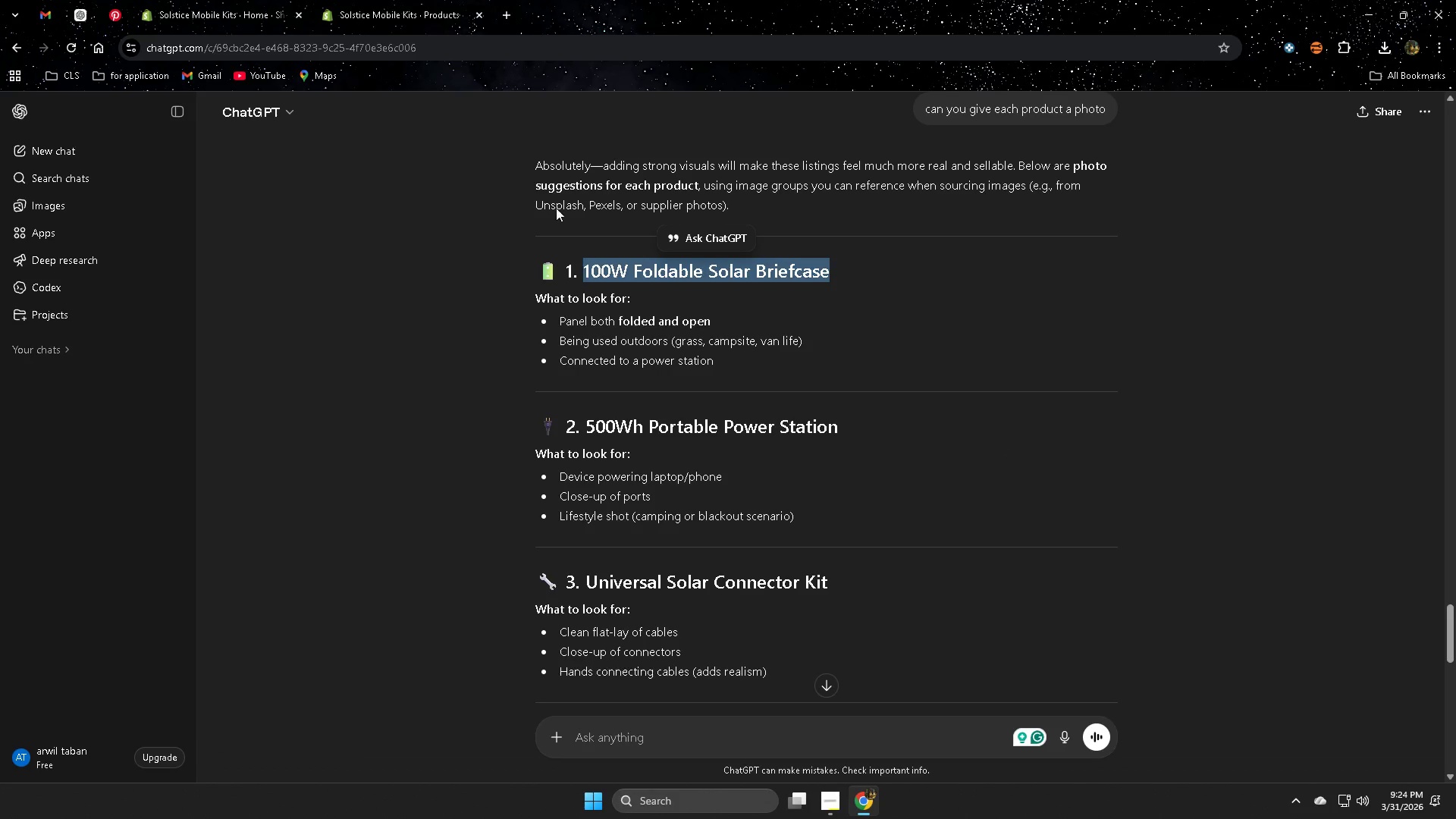 
key(Control+C)
 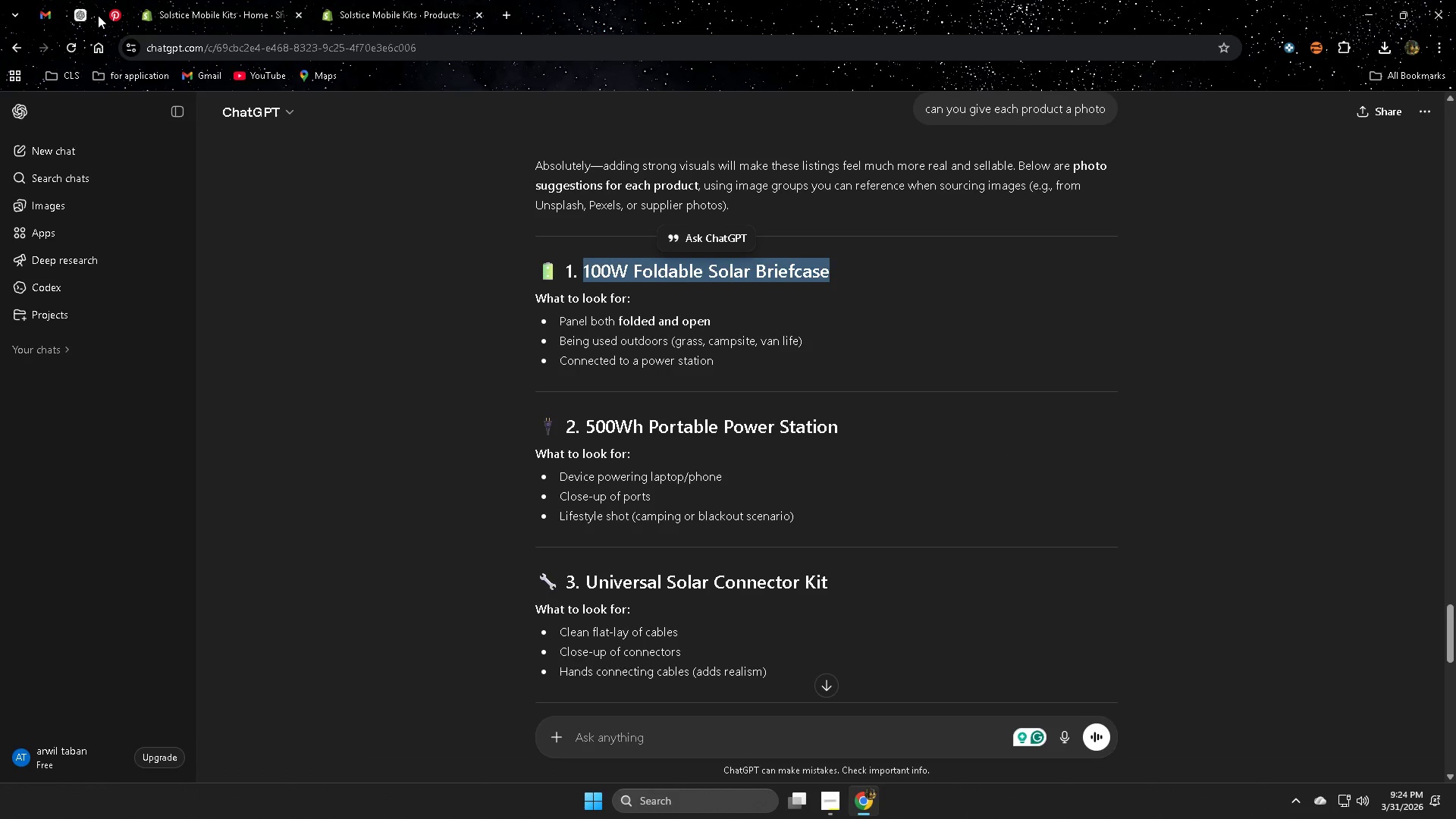 
left_click([115, 13])
 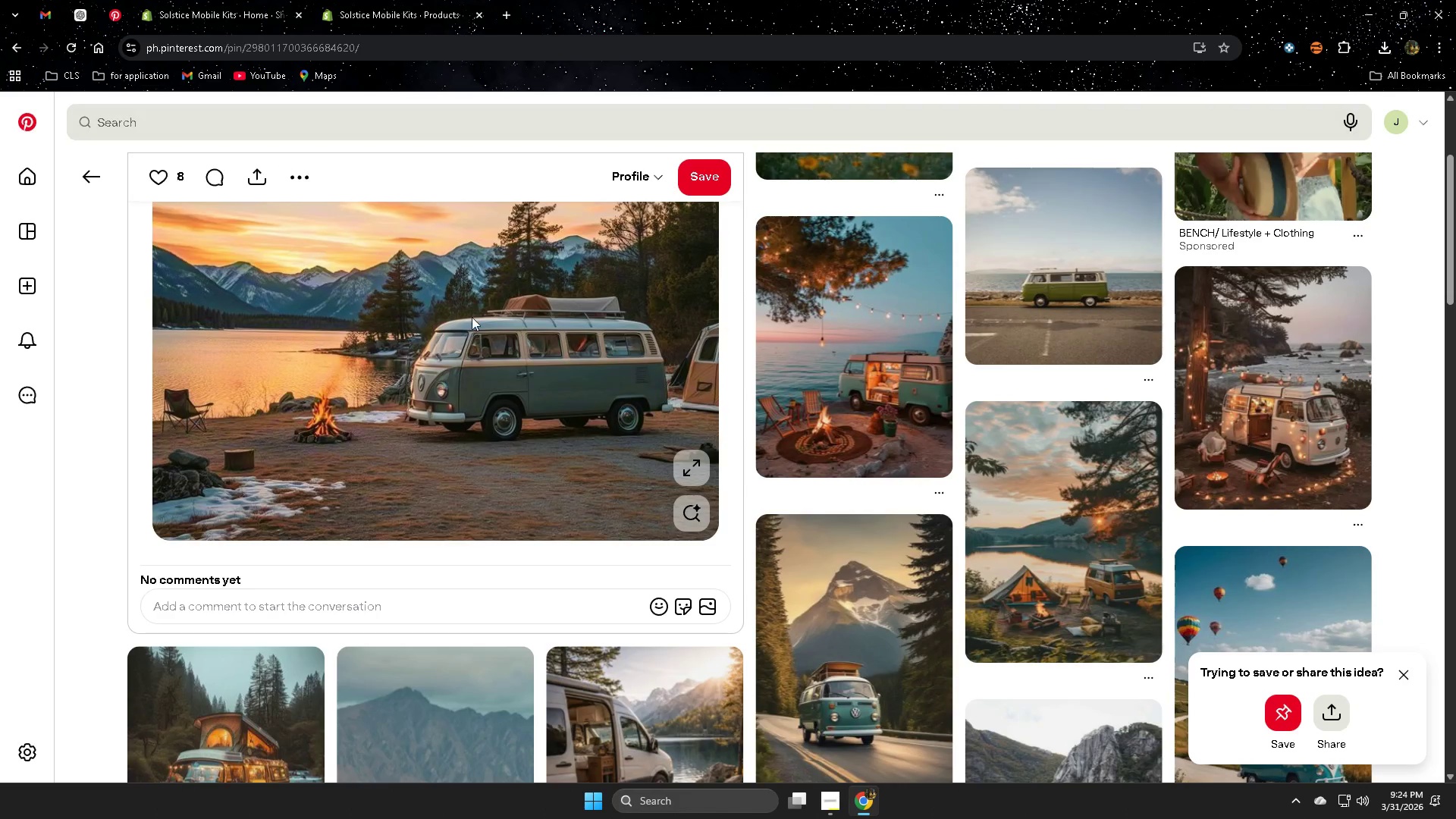 
left_click([284, 132])
 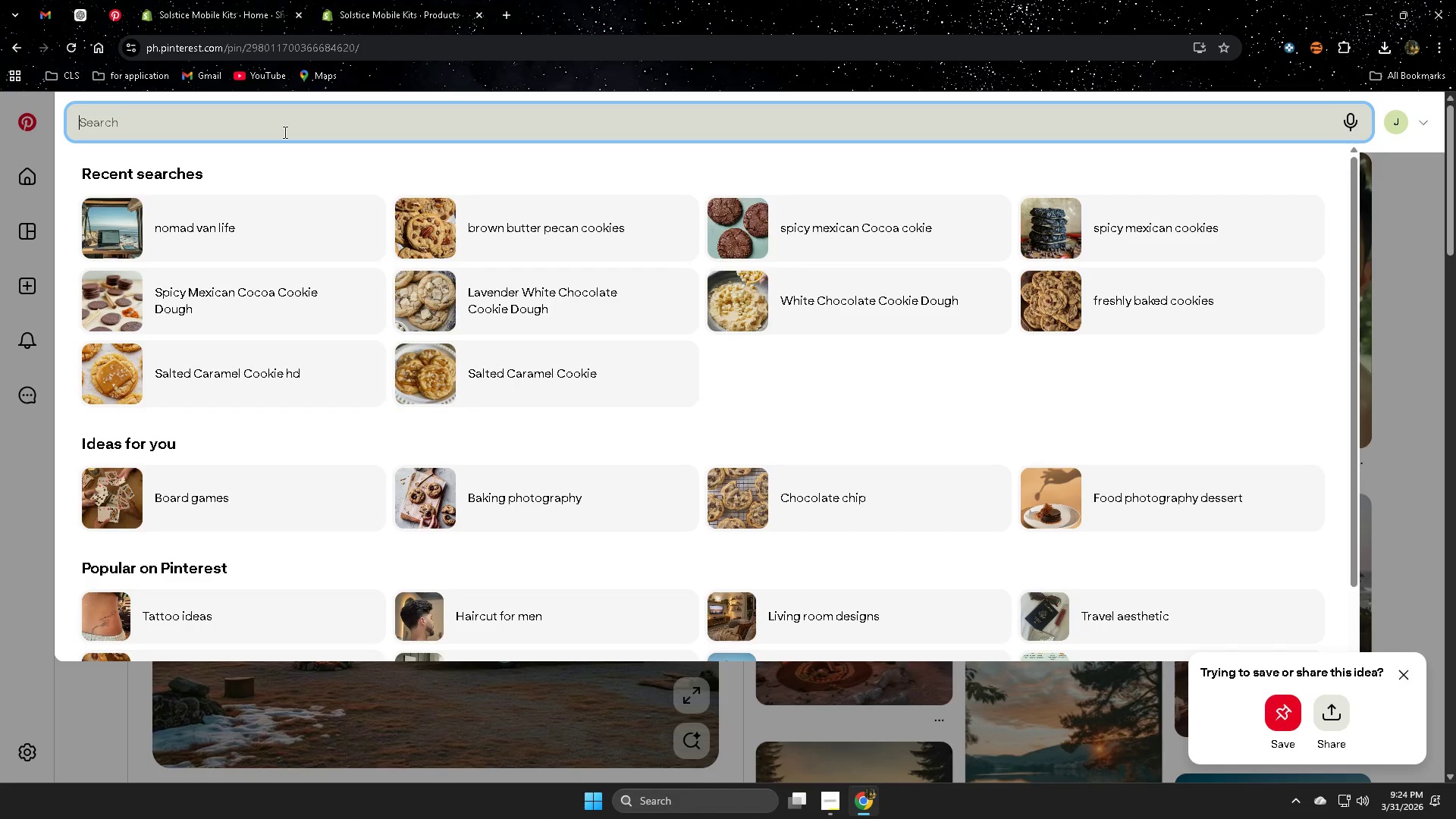 
key(Control+V)
 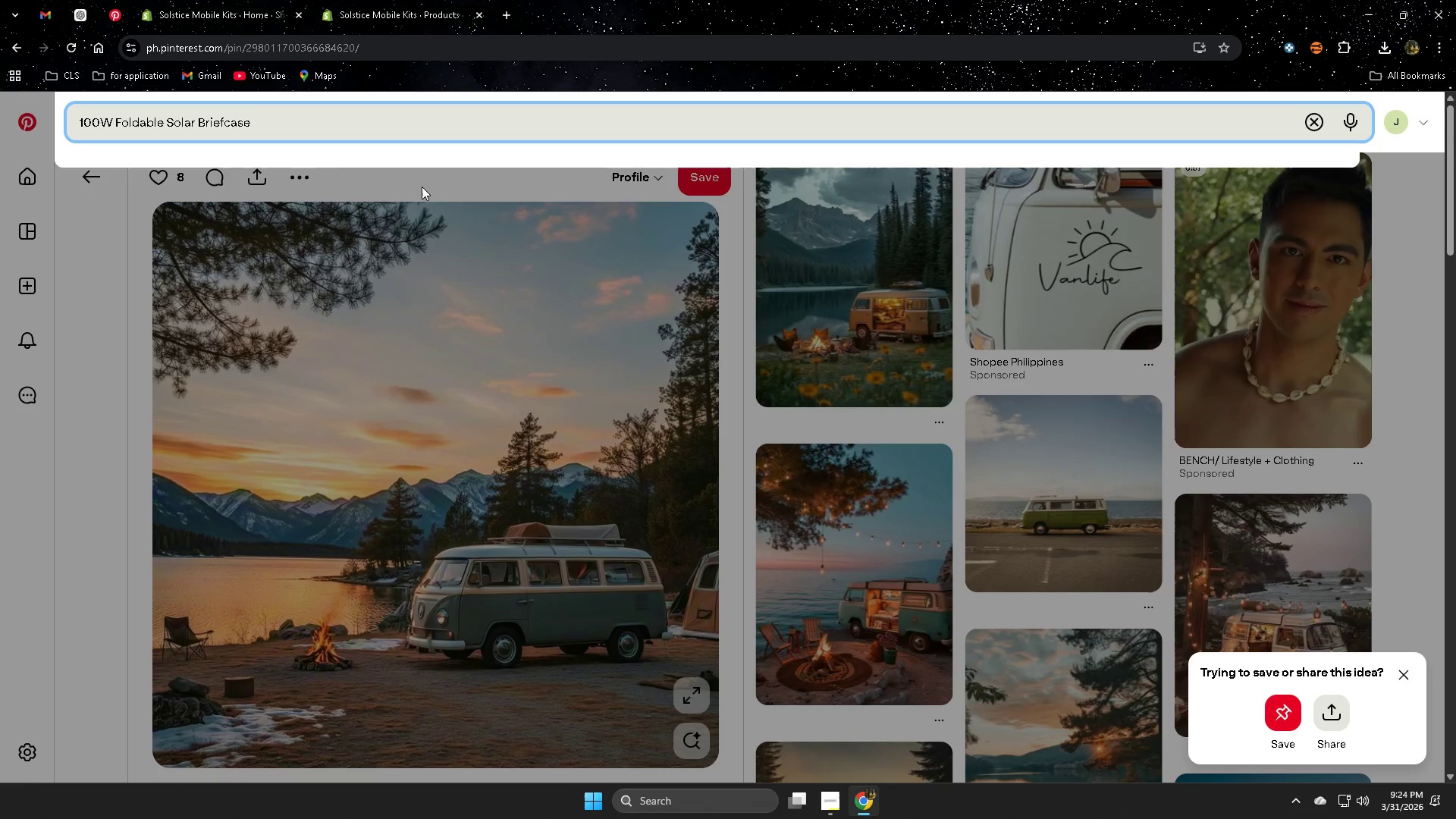 
key(Enter)
 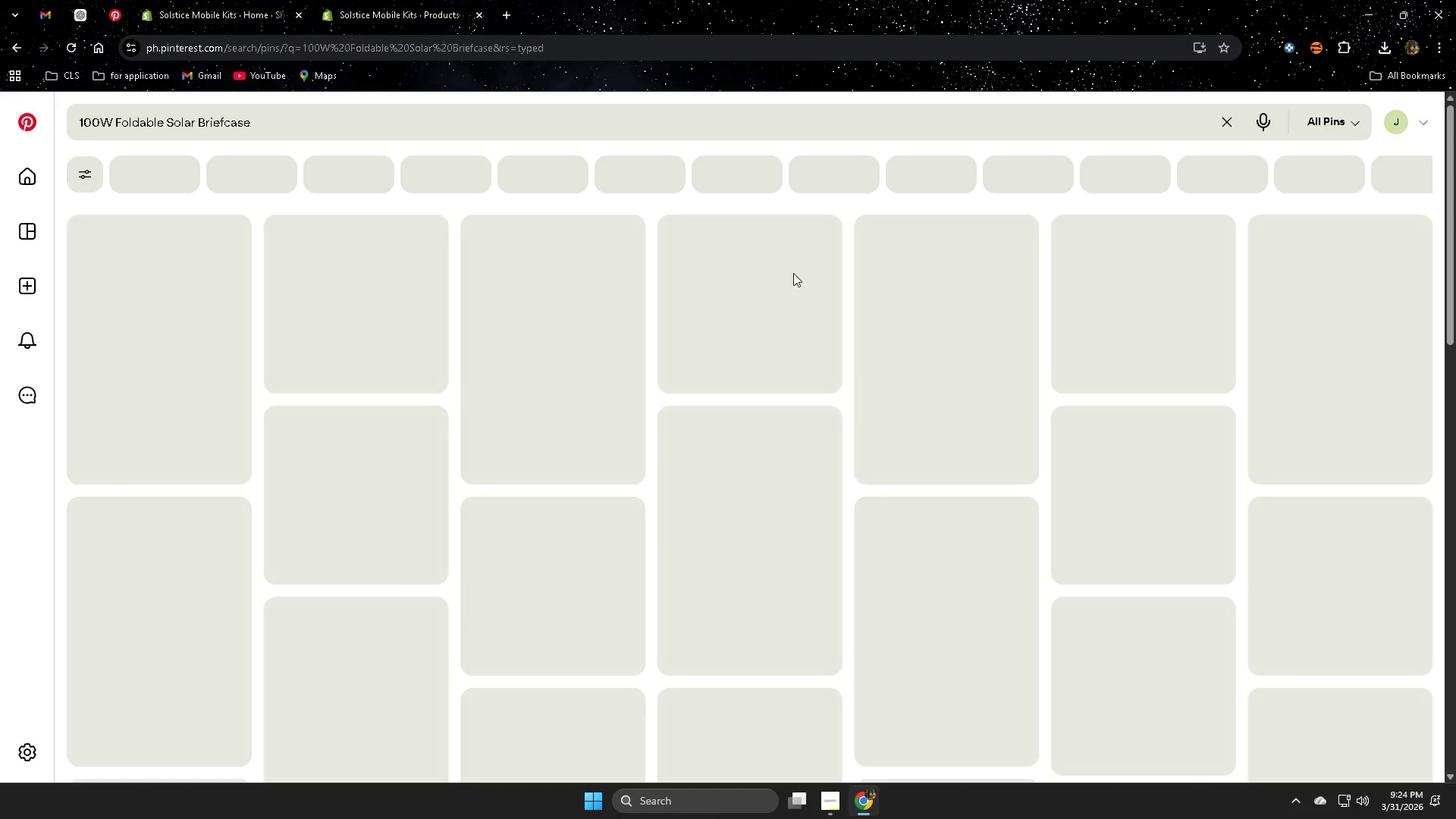 
scroll: coordinate [468, 310], scroll_direction: up, amount: 3.0
 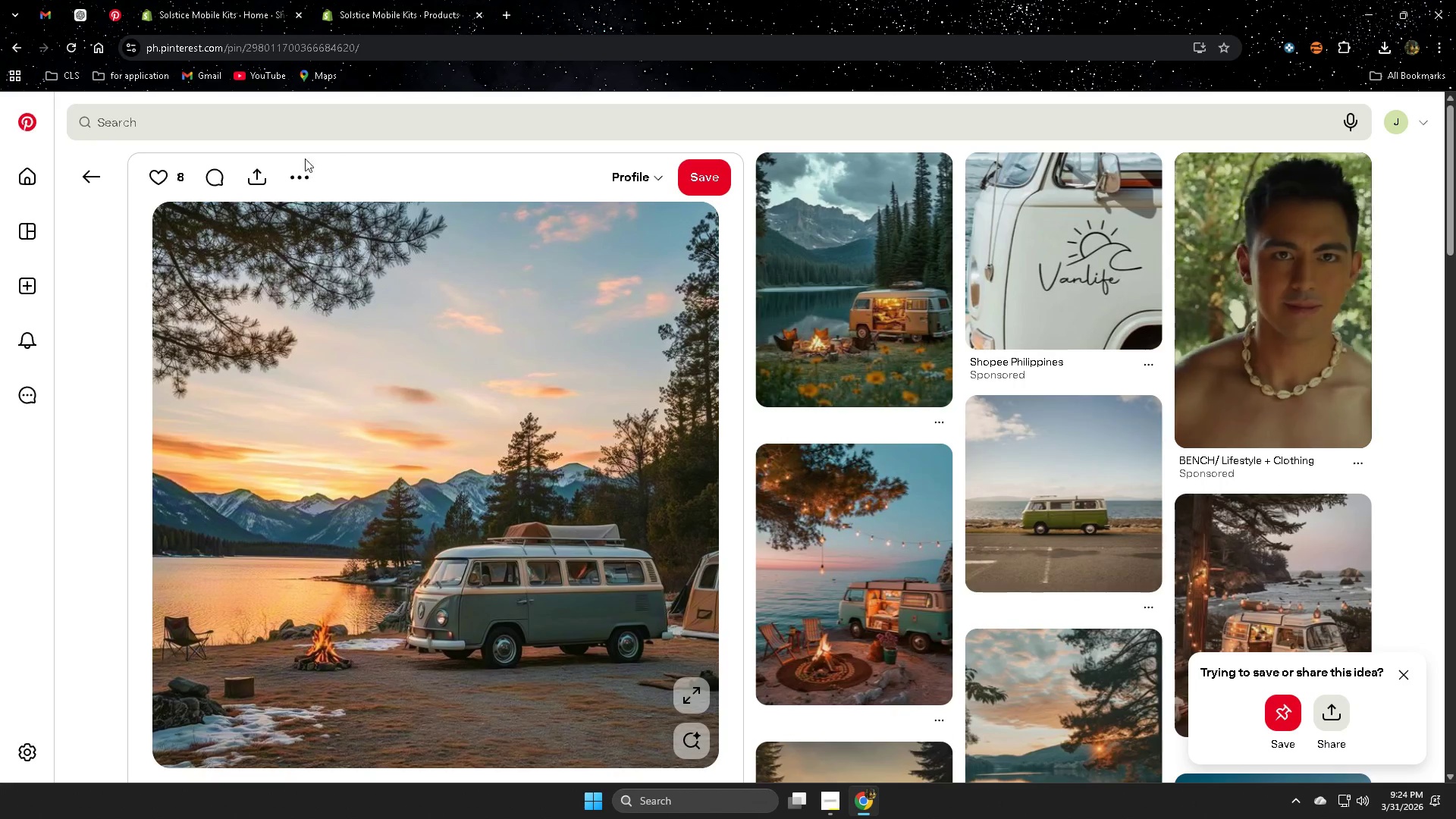 
mouse_move([488, 218])
 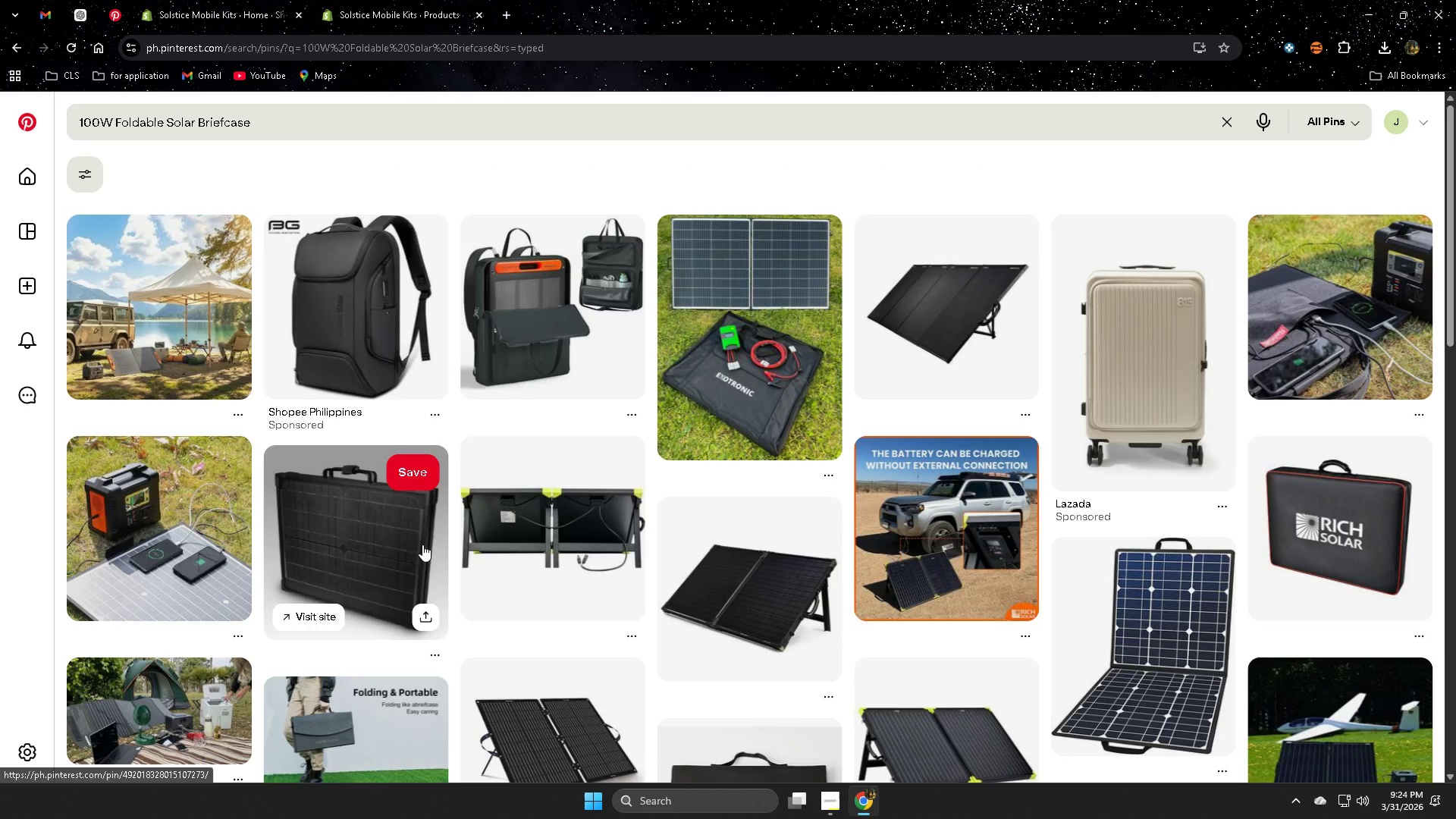 
scroll: coordinate [650, 592], scroll_direction: down, amount: 2.0
 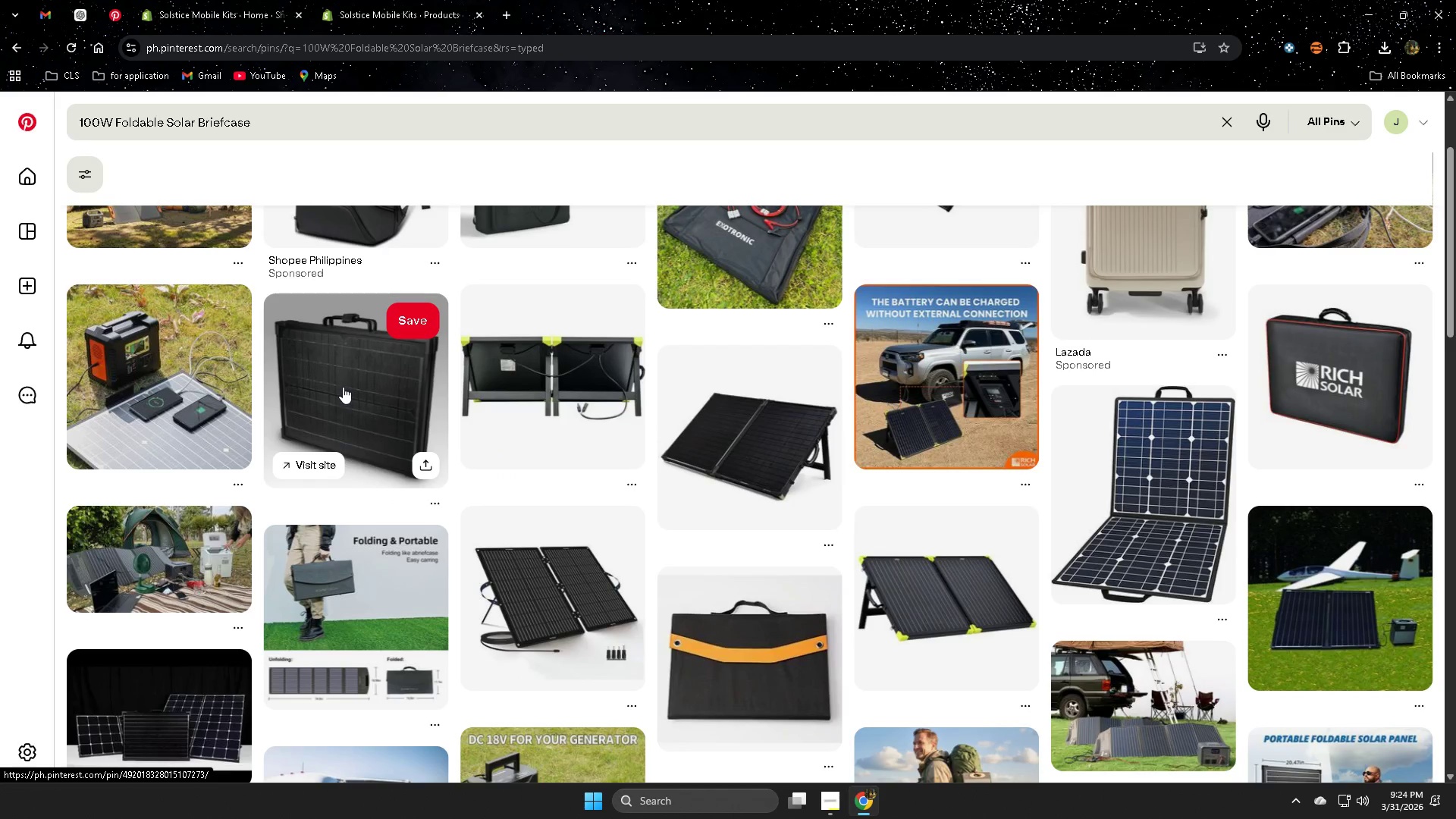 
middle_click([340, 388])
 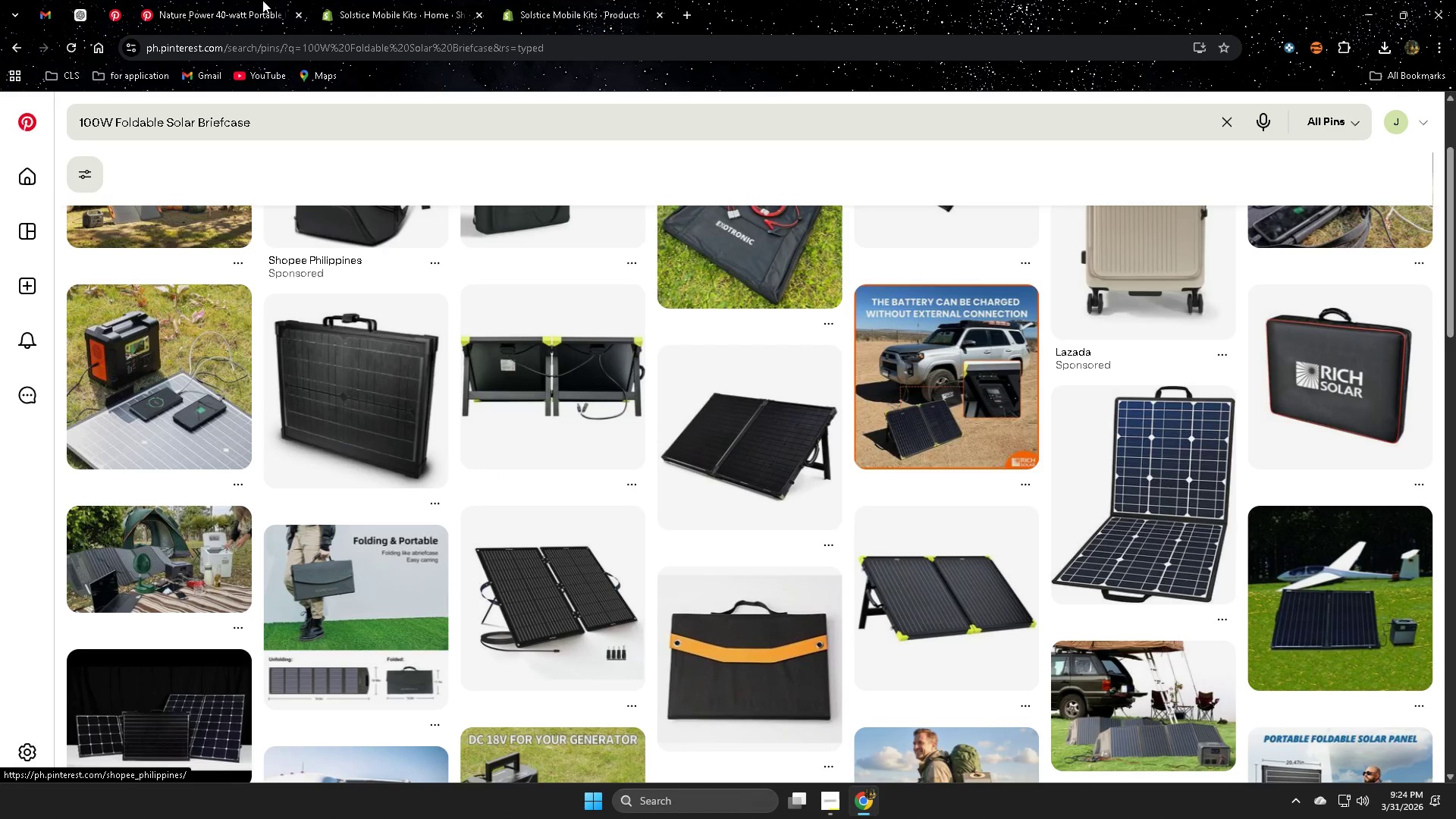 
left_click([206, 1])
 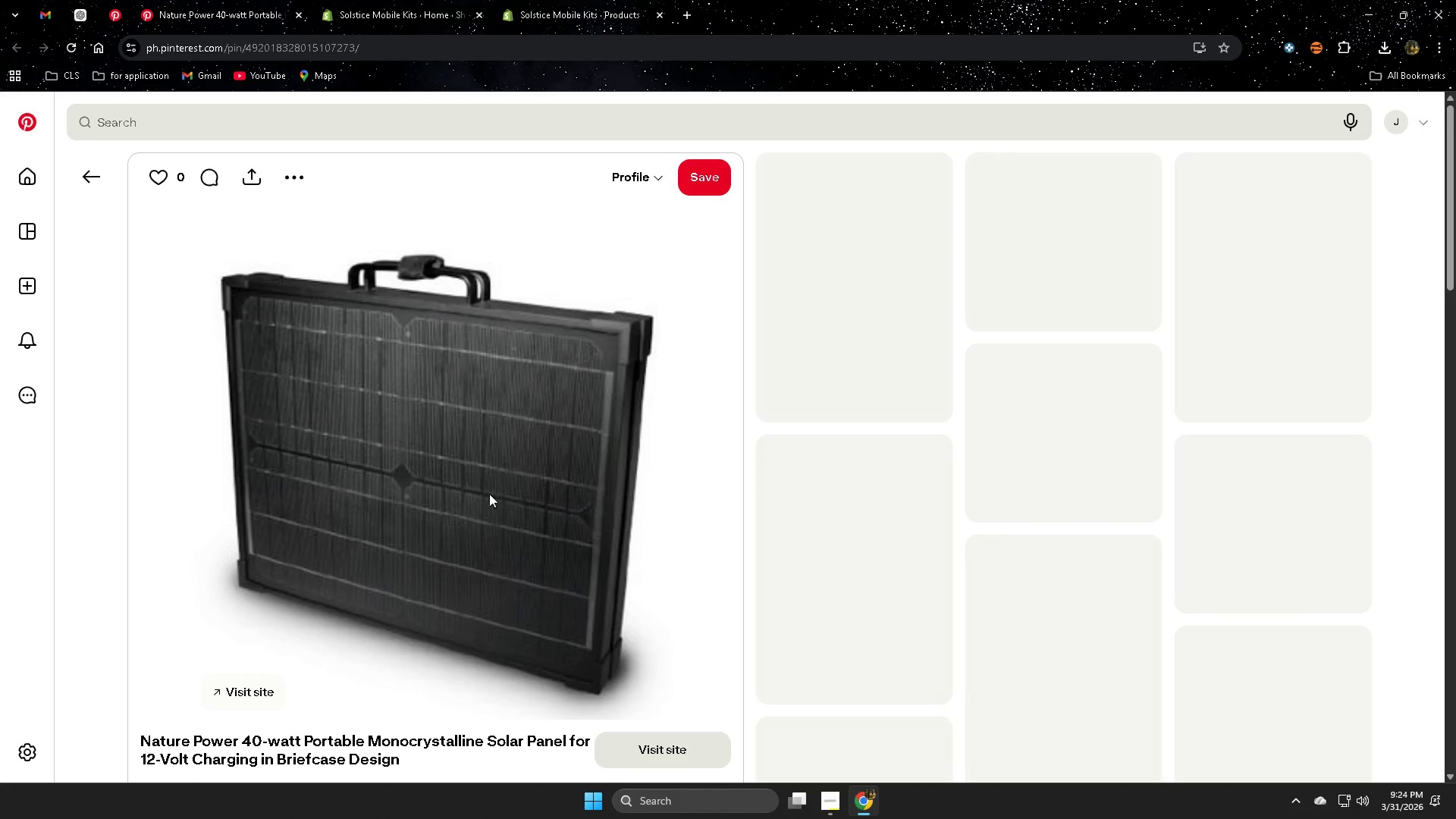 
scroll: coordinate [425, 462], scroll_direction: down, amount: 1.0
 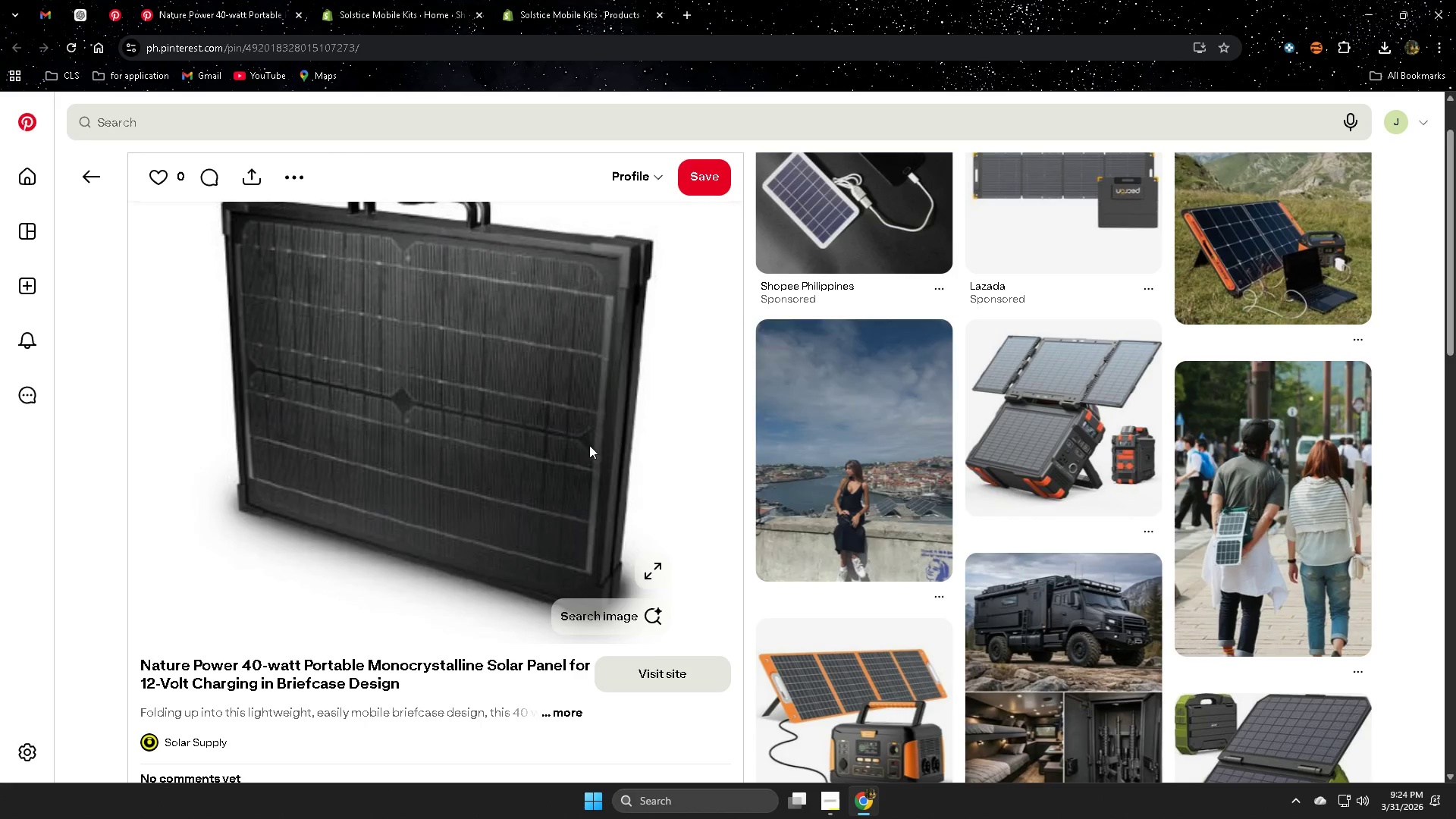 
scroll: coordinate [1041, 475], scroll_direction: up, amount: 2.0
 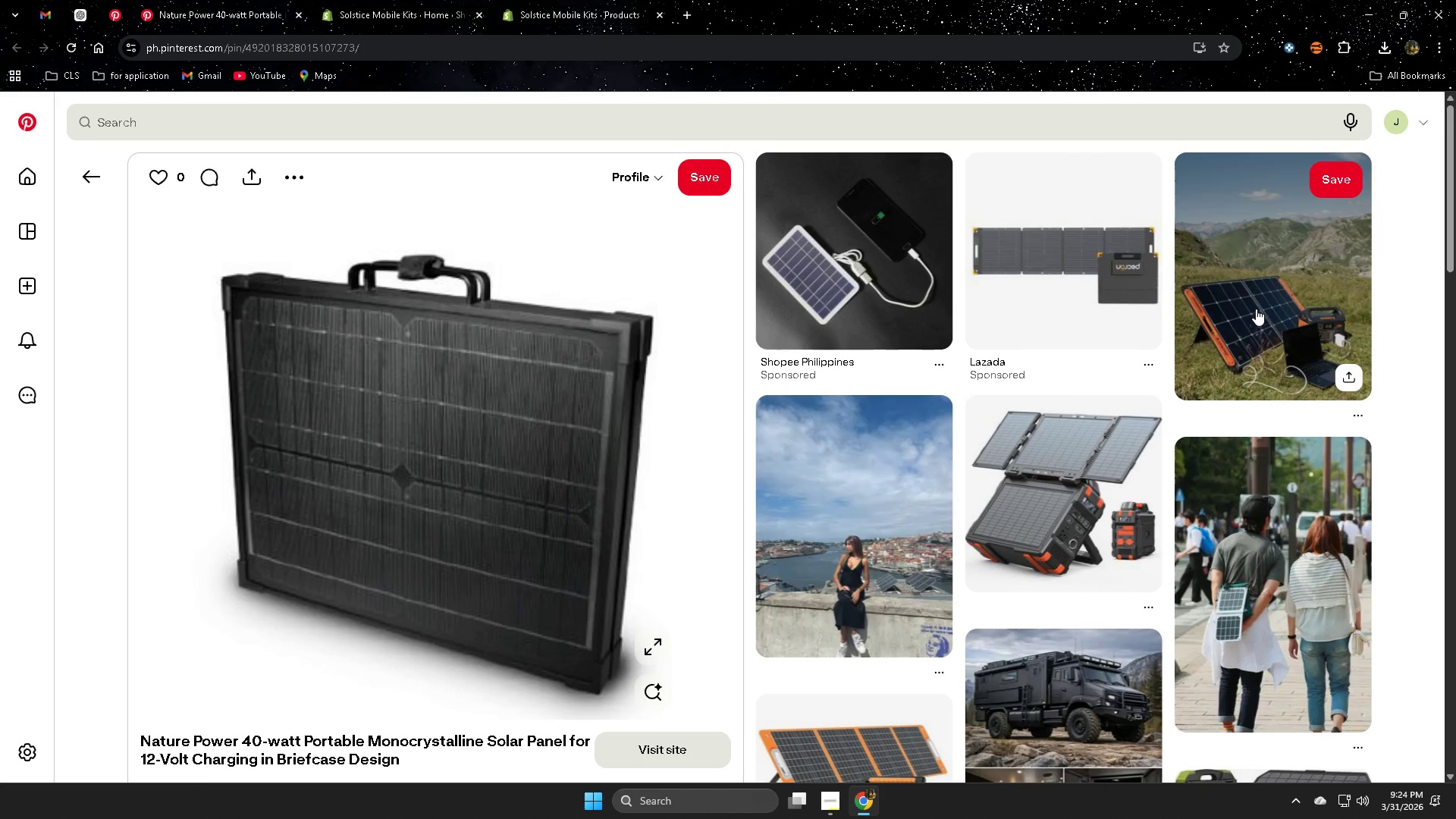 
left_click([1258, 303])
 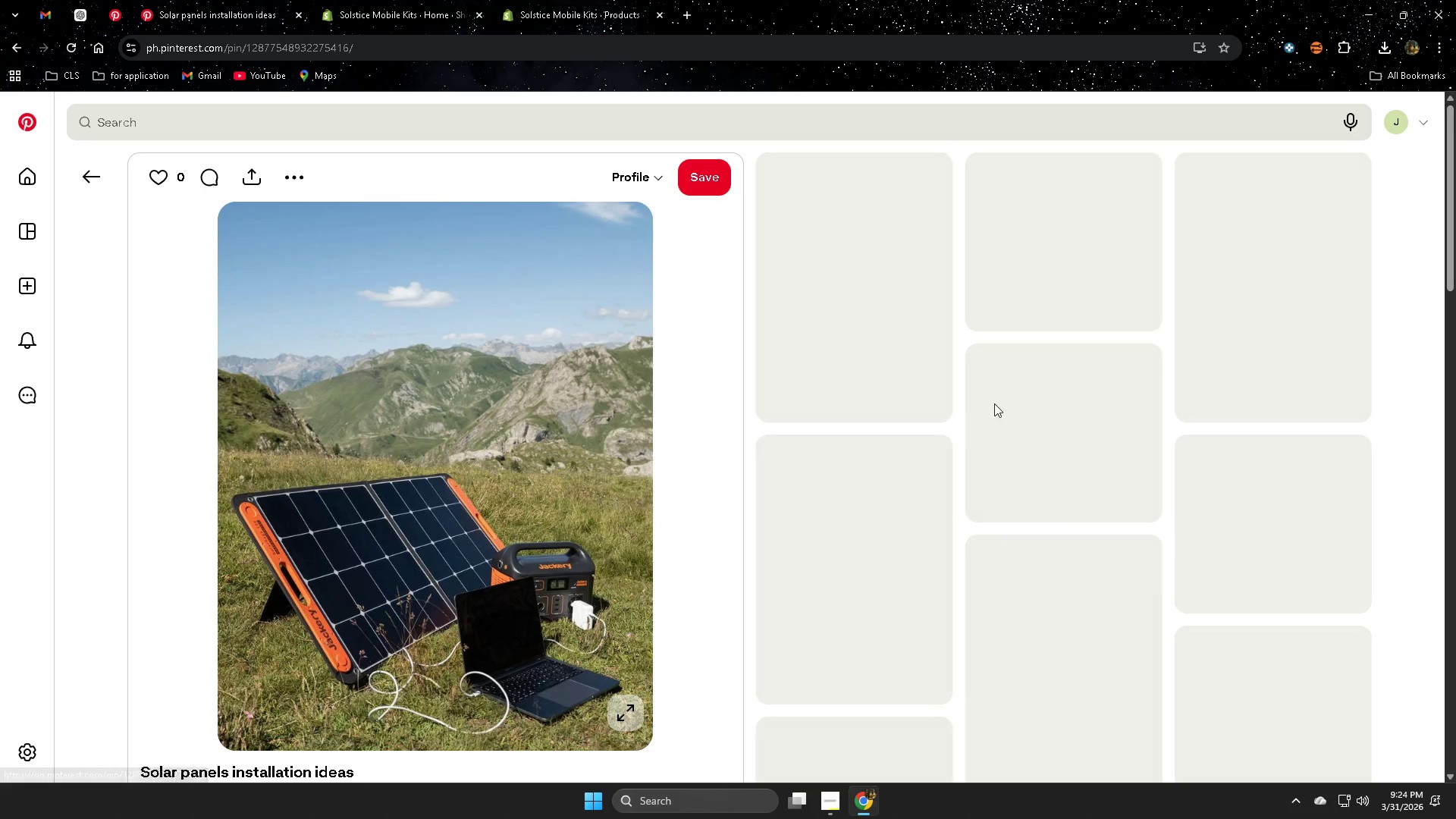 
scroll: coordinate [949, 421], scroll_direction: down, amount: 1.0
 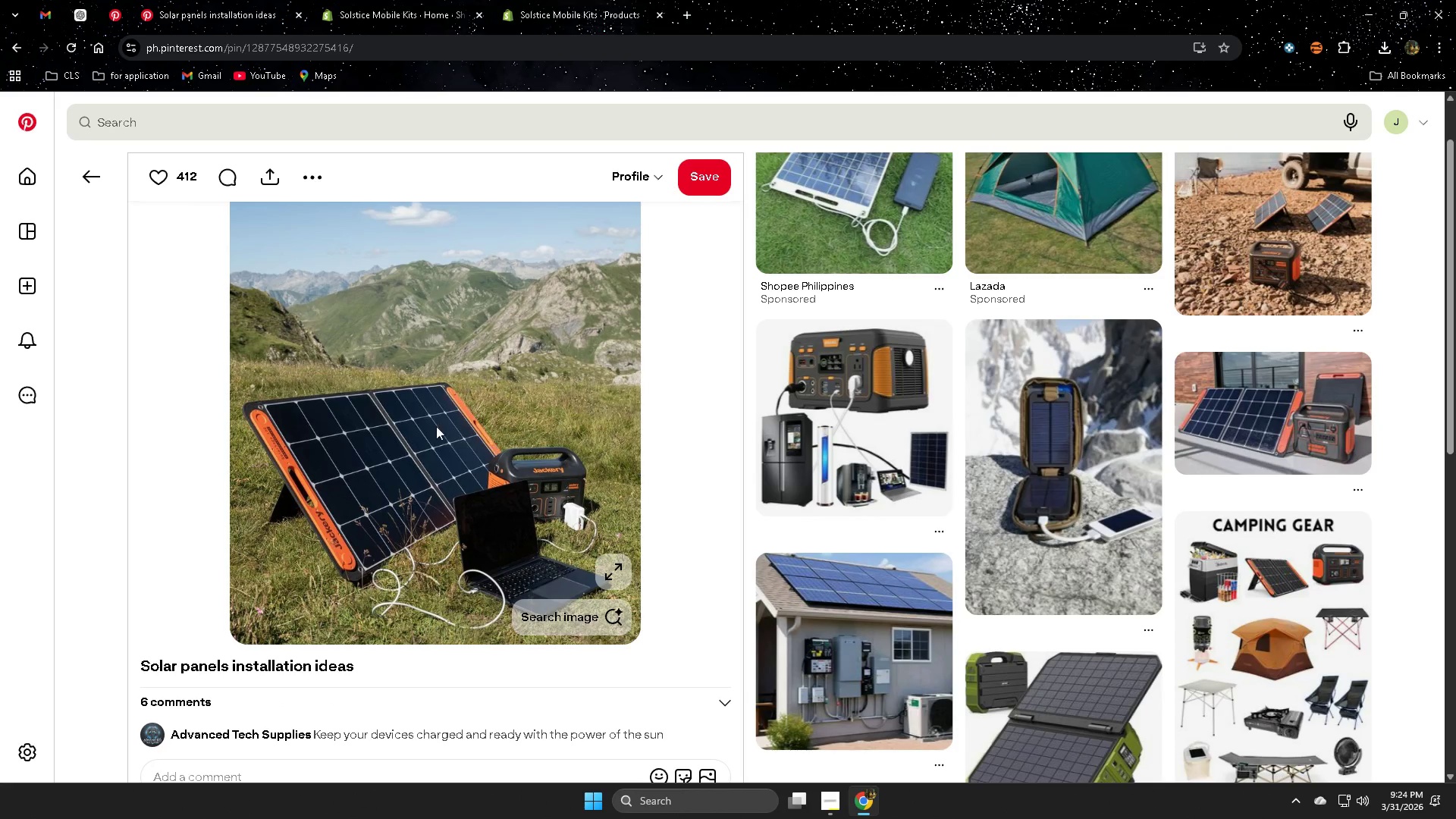 
scroll: coordinate [1076, 523], scroll_direction: up, amount: 1.0
 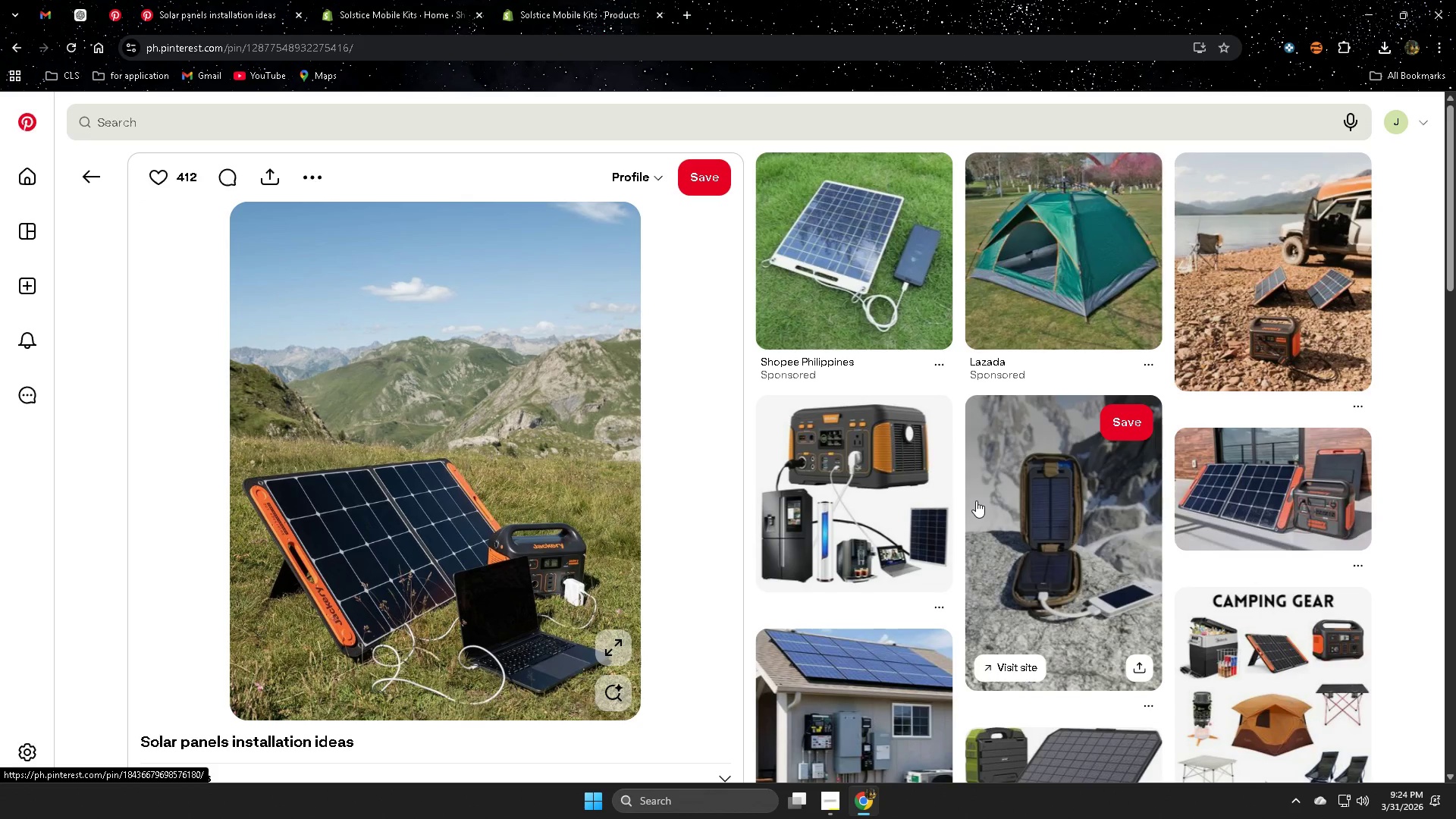 
left_click([22, 53])
 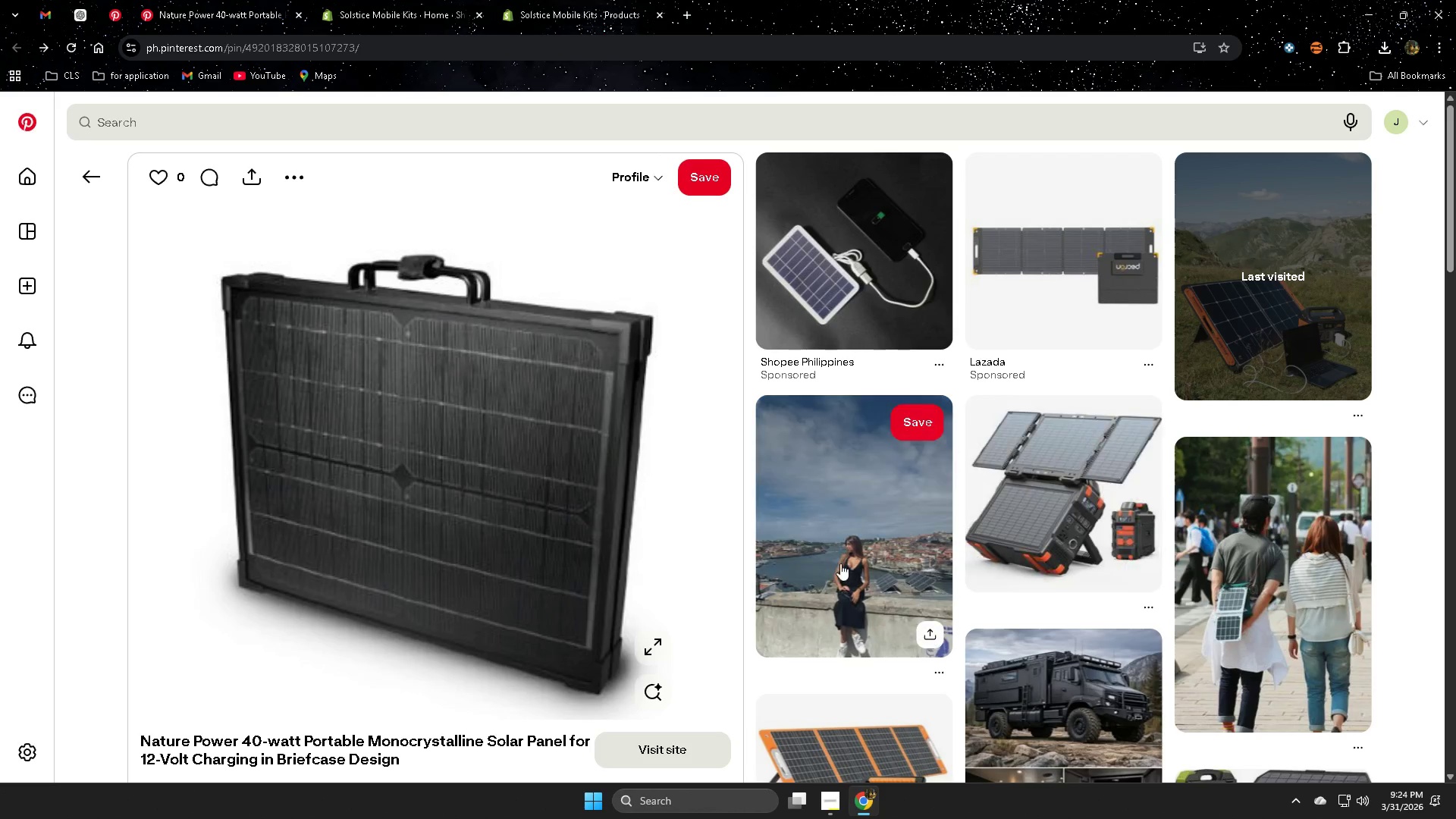 
scroll: coordinate [976, 500], scroll_direction: up, amount: 2.0
 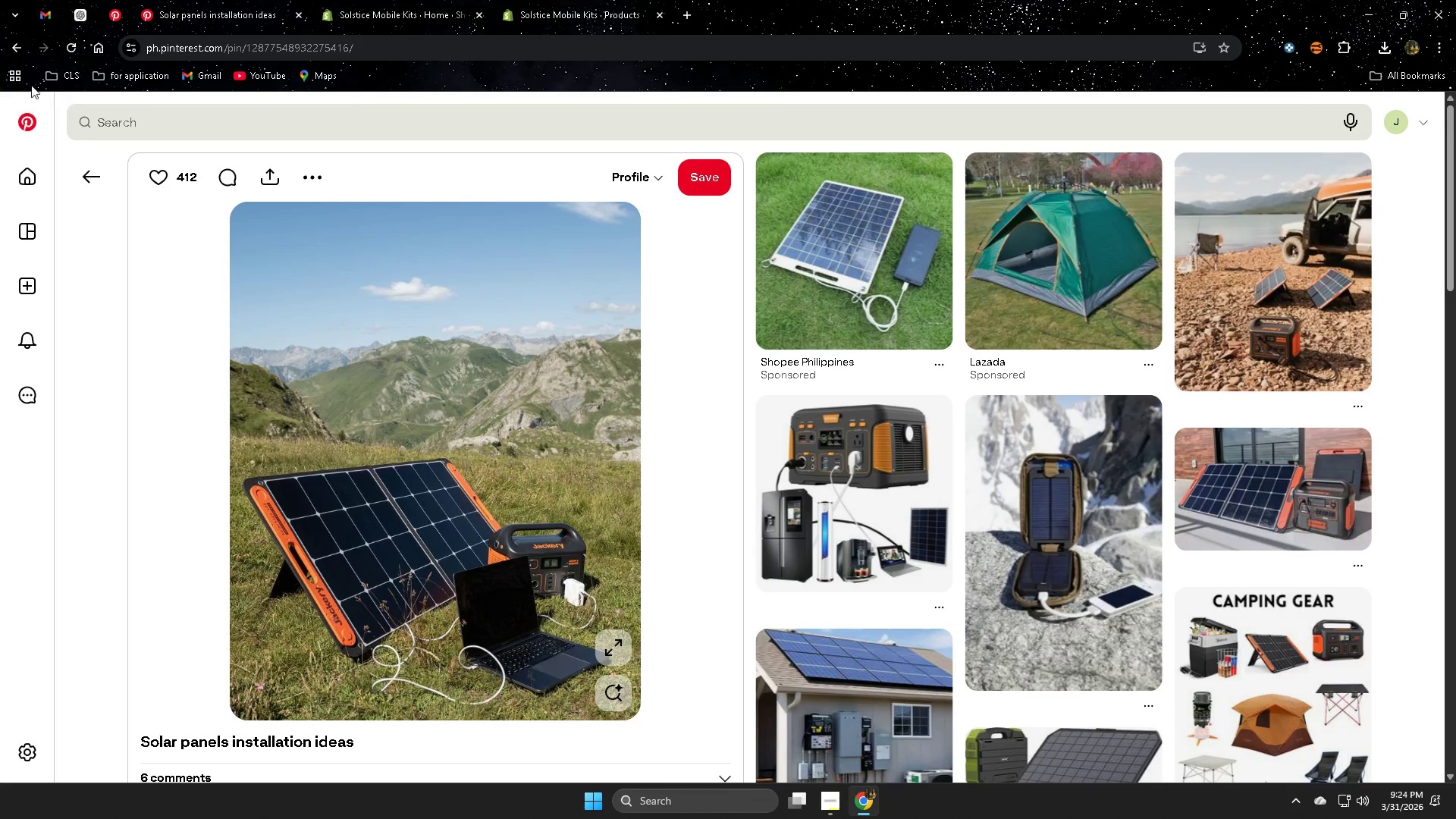 
left_click([545, 406])
 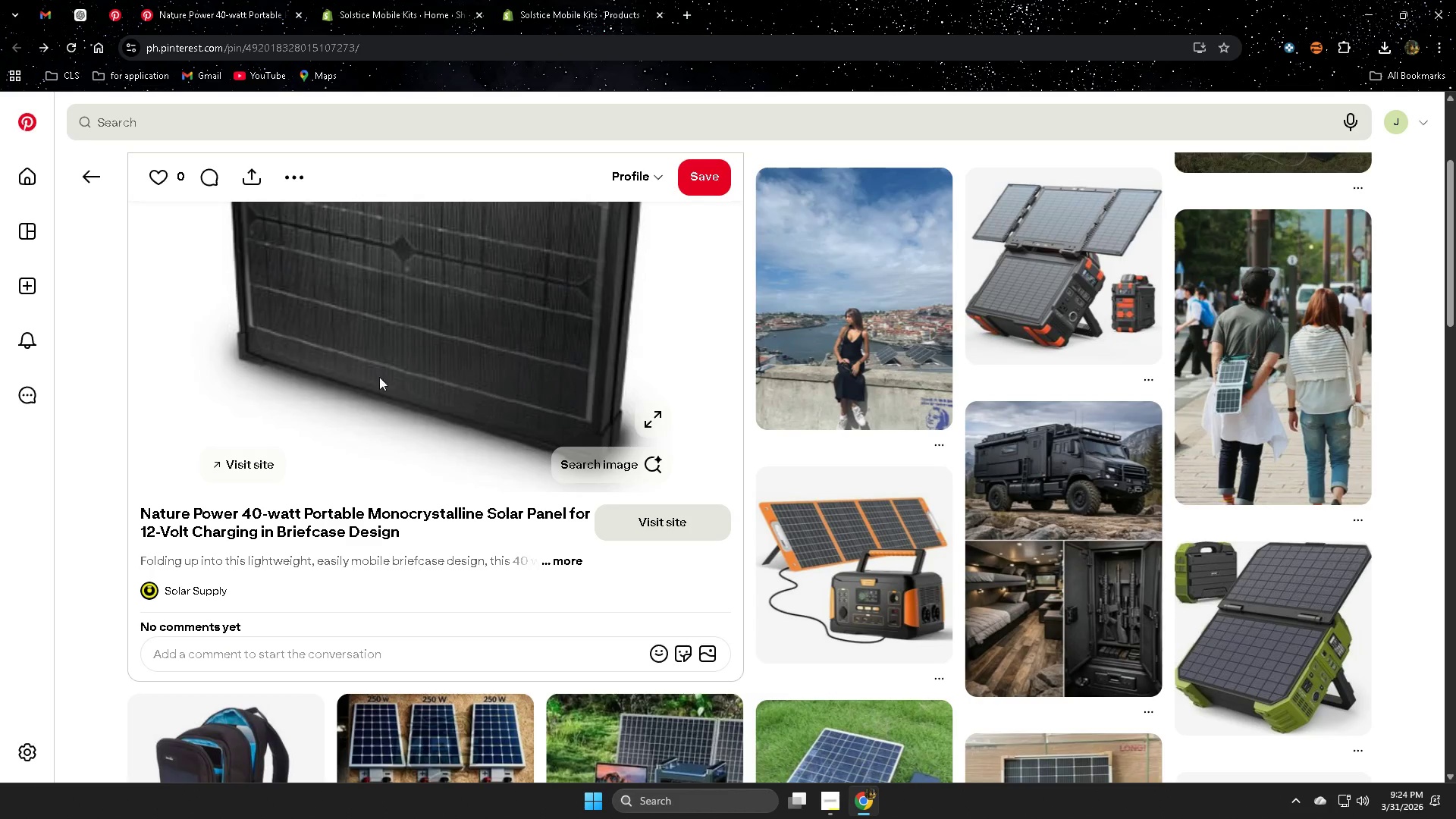 
scroll: coordinate [684, 540], scroll_direction: down, amount: 4.0
 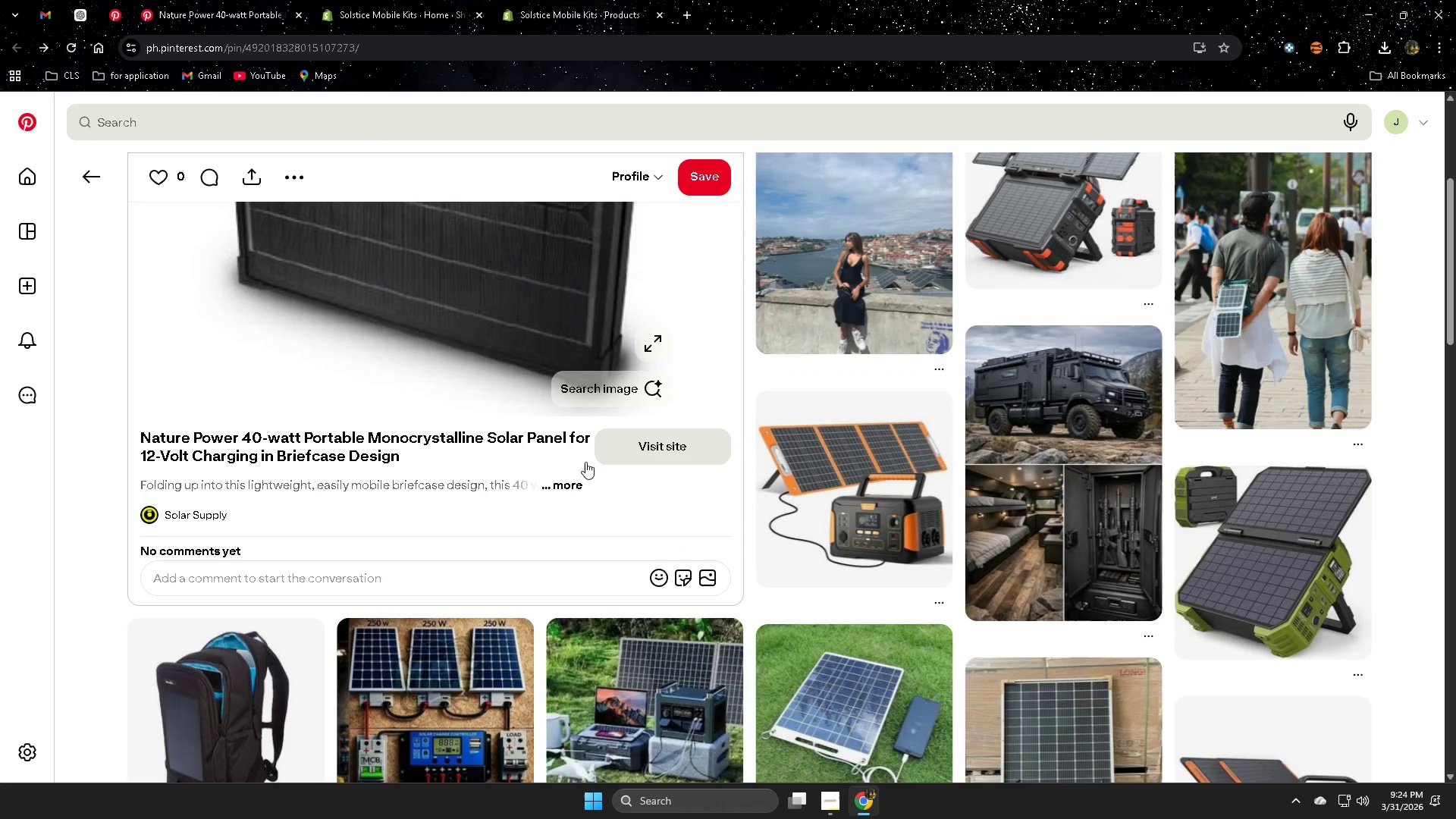 
middle_click([657, 524])
 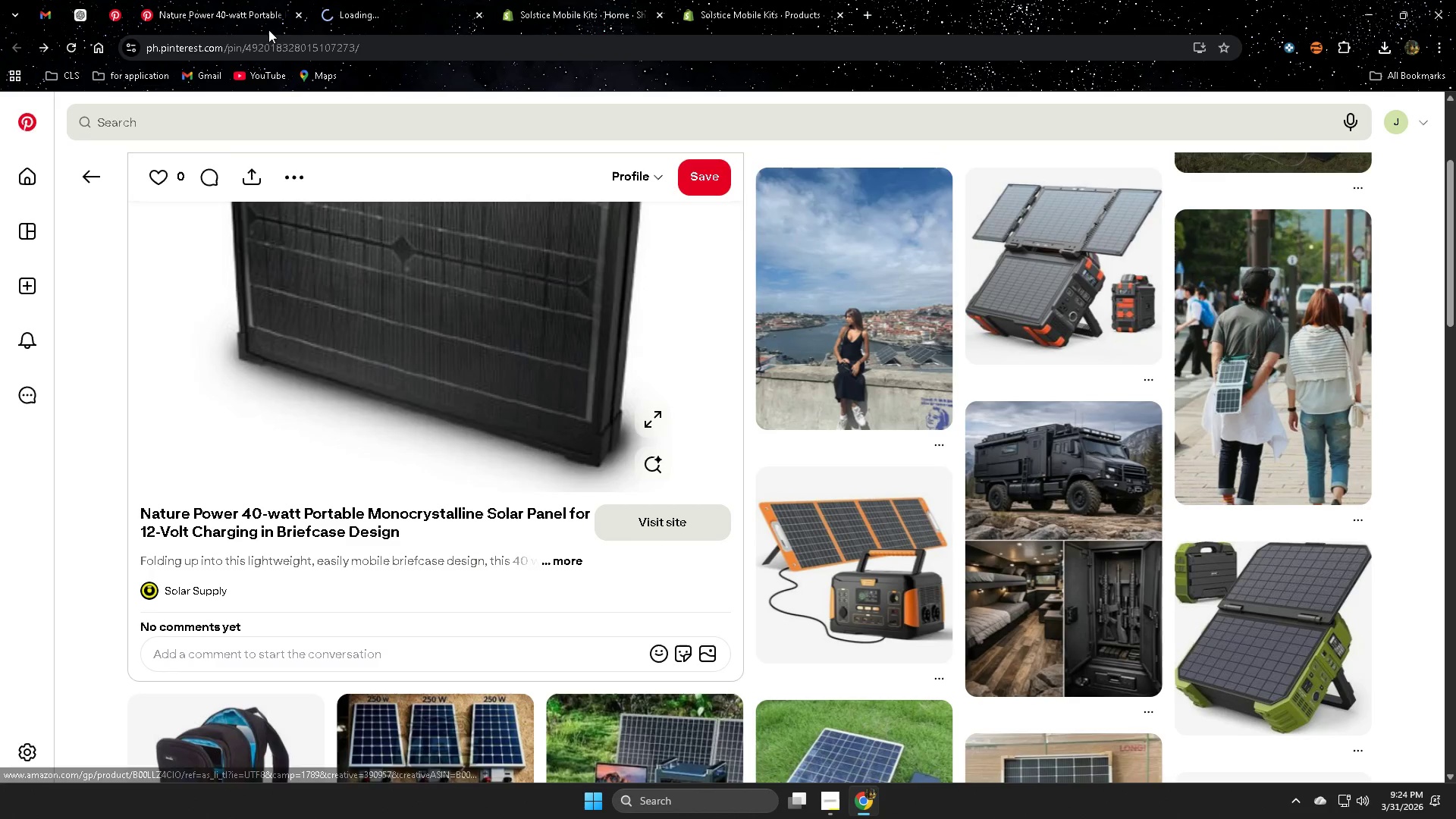 
scroll: coordinate [528, 421], scroll_direction: up, amount: 1.0
 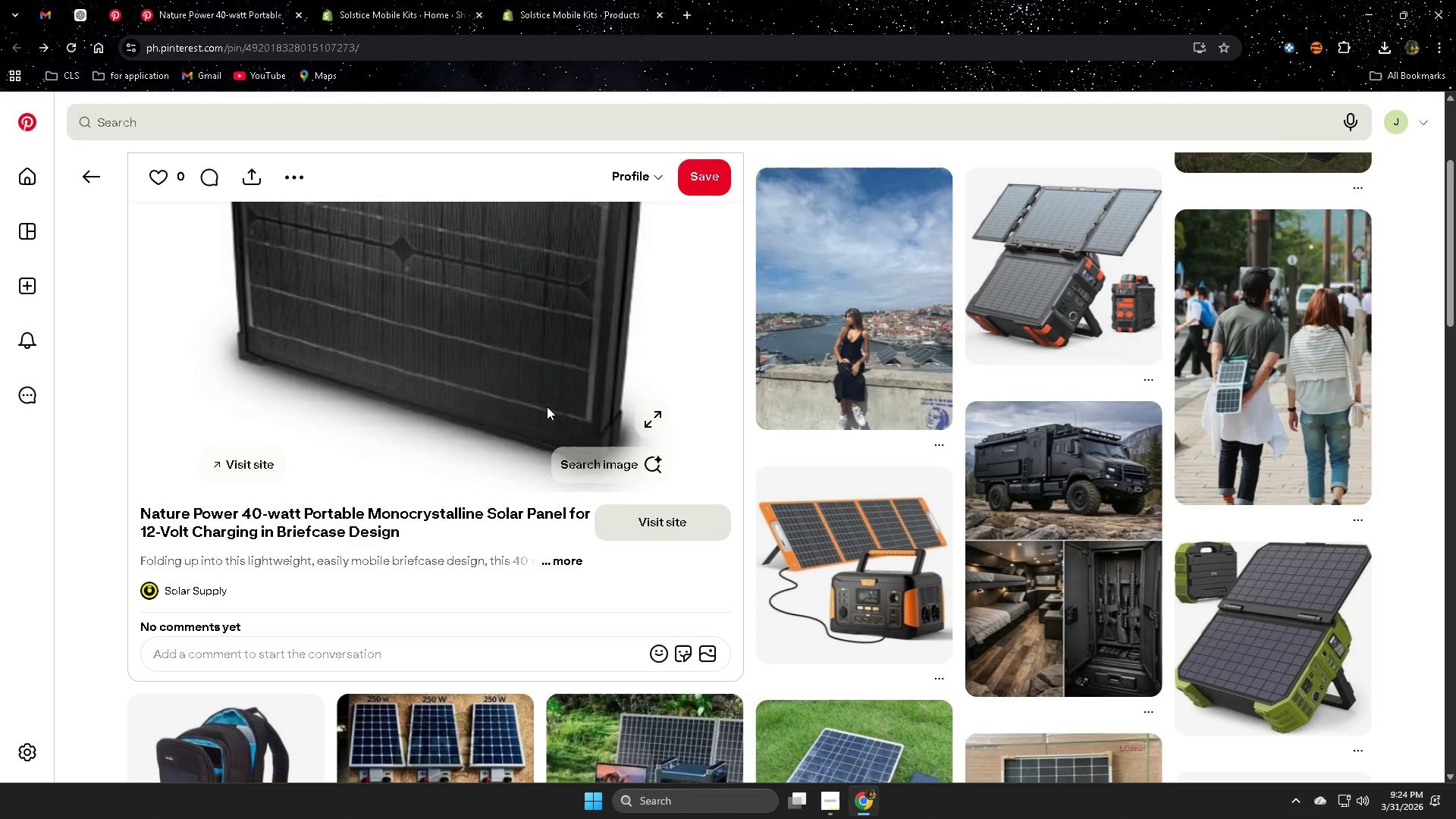 
left_click([398, 5])
 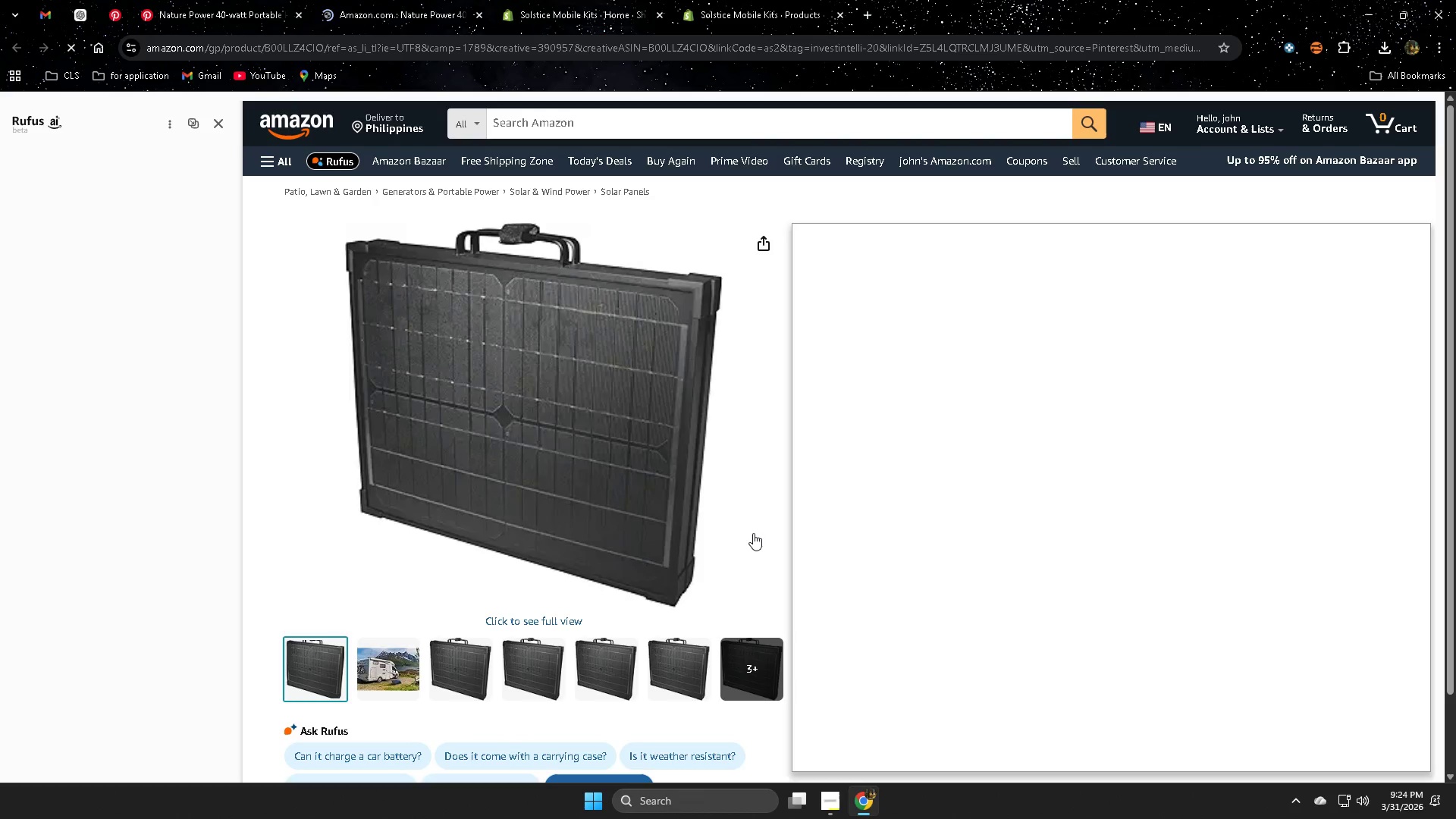 
scroll: coordinate [409, 395], scroll_direction: none, amount: 0.0
 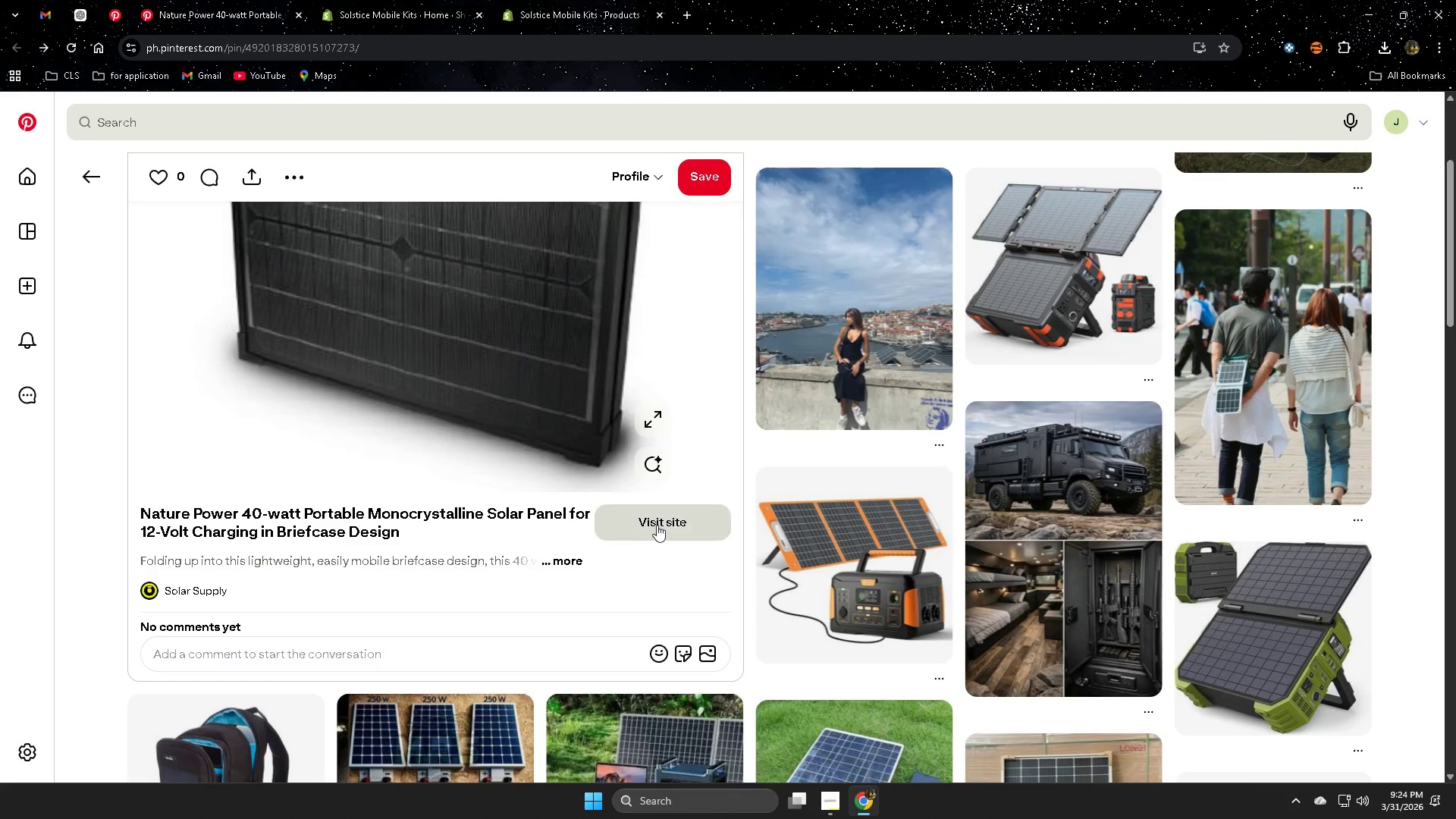 
scroll: coordinate [753, 533], scroll_direction: down, amount: 1.0
 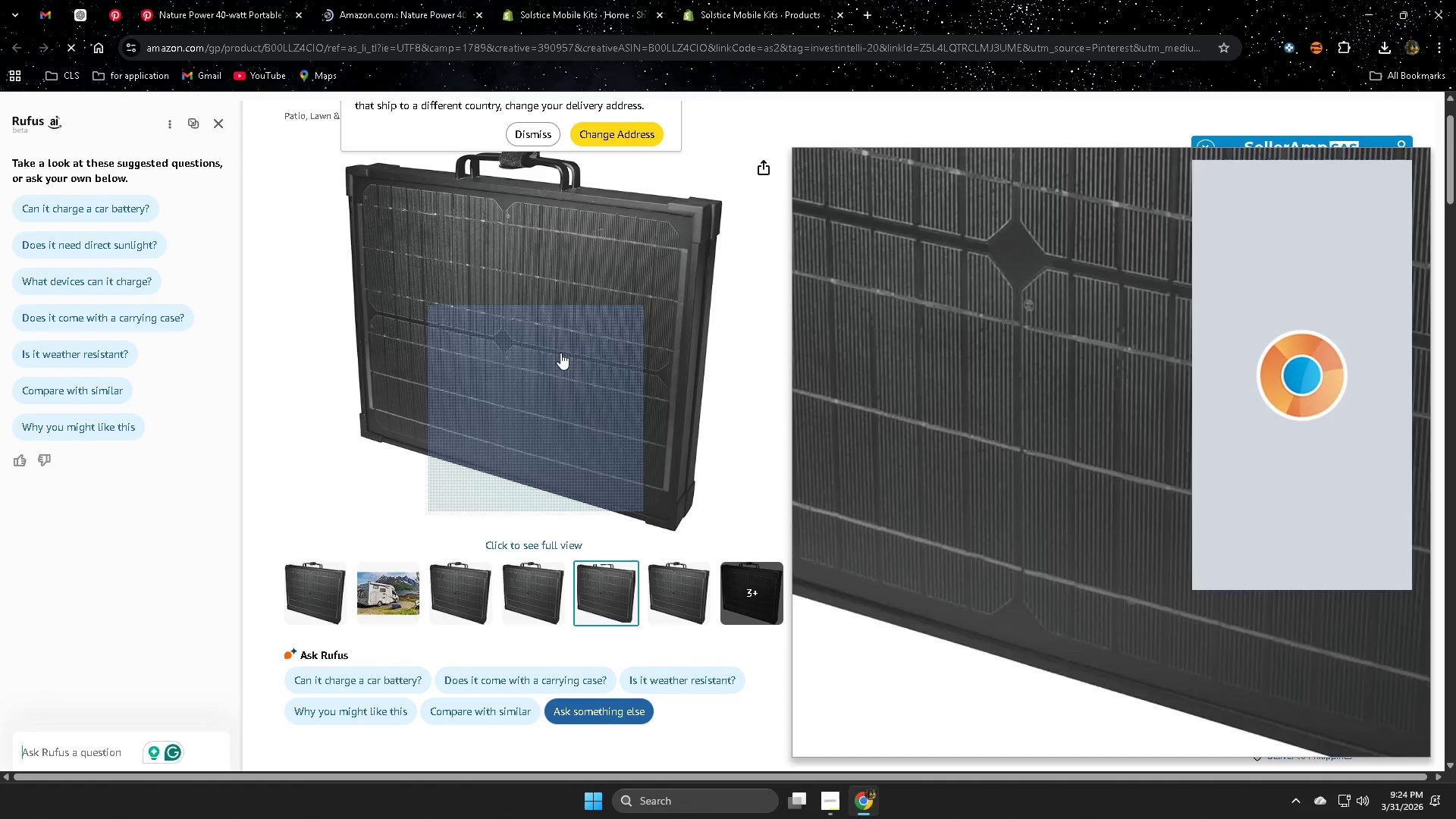 
scroll: coordinate [771, 545], scroll_direction: up, amount: 2.0
 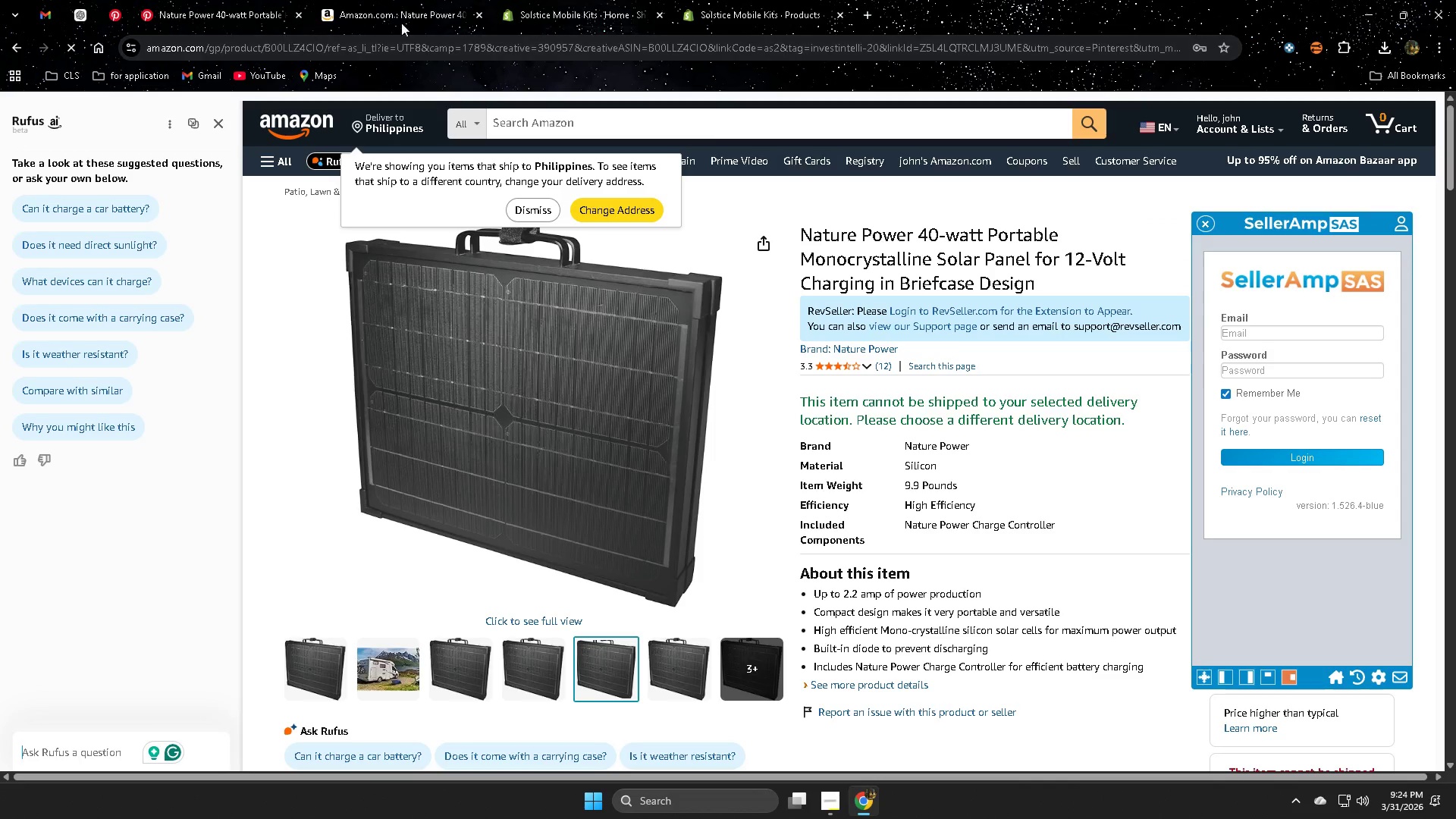 
left_click([479, 15])
 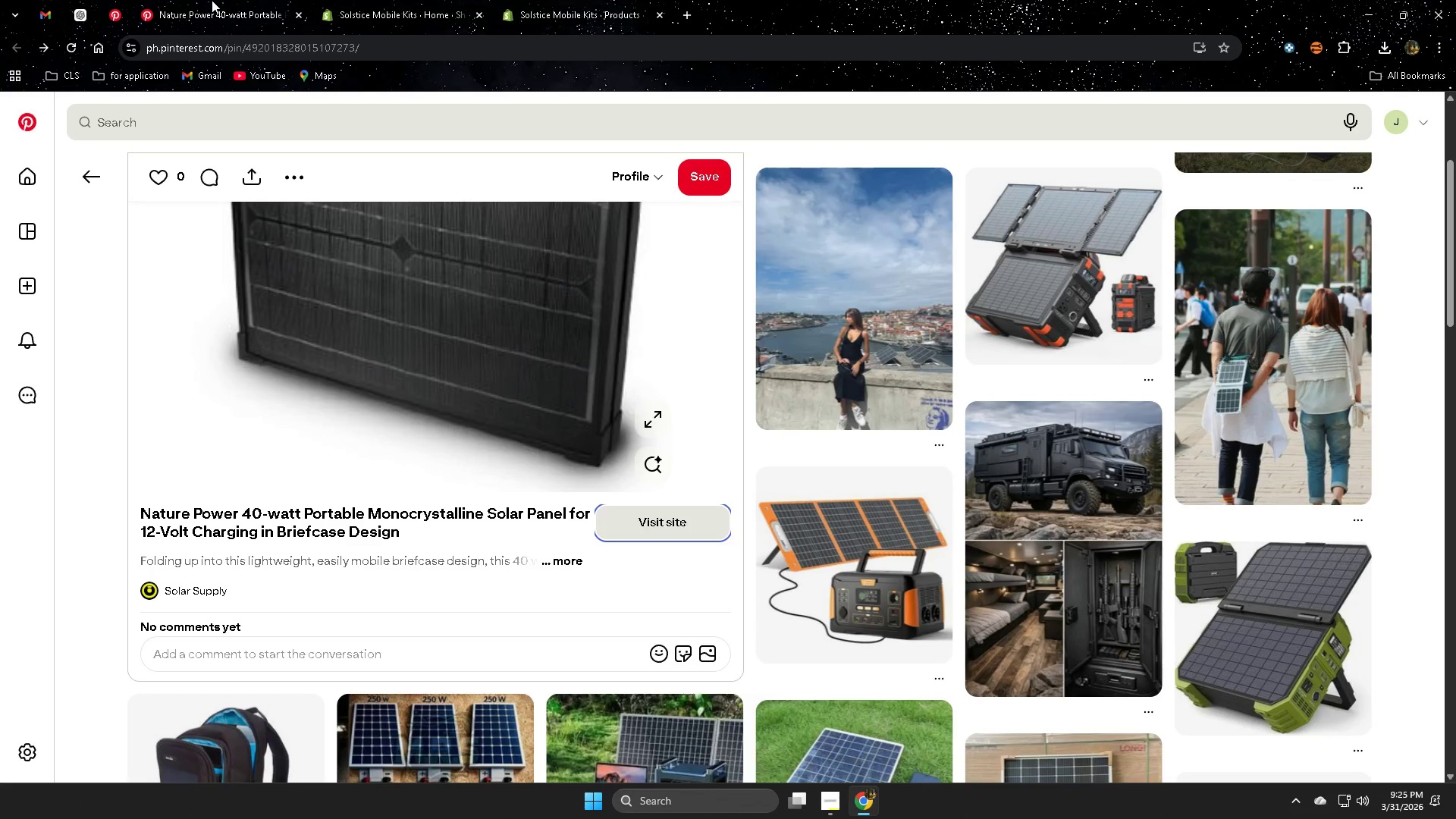 
left_click([212, 0])
 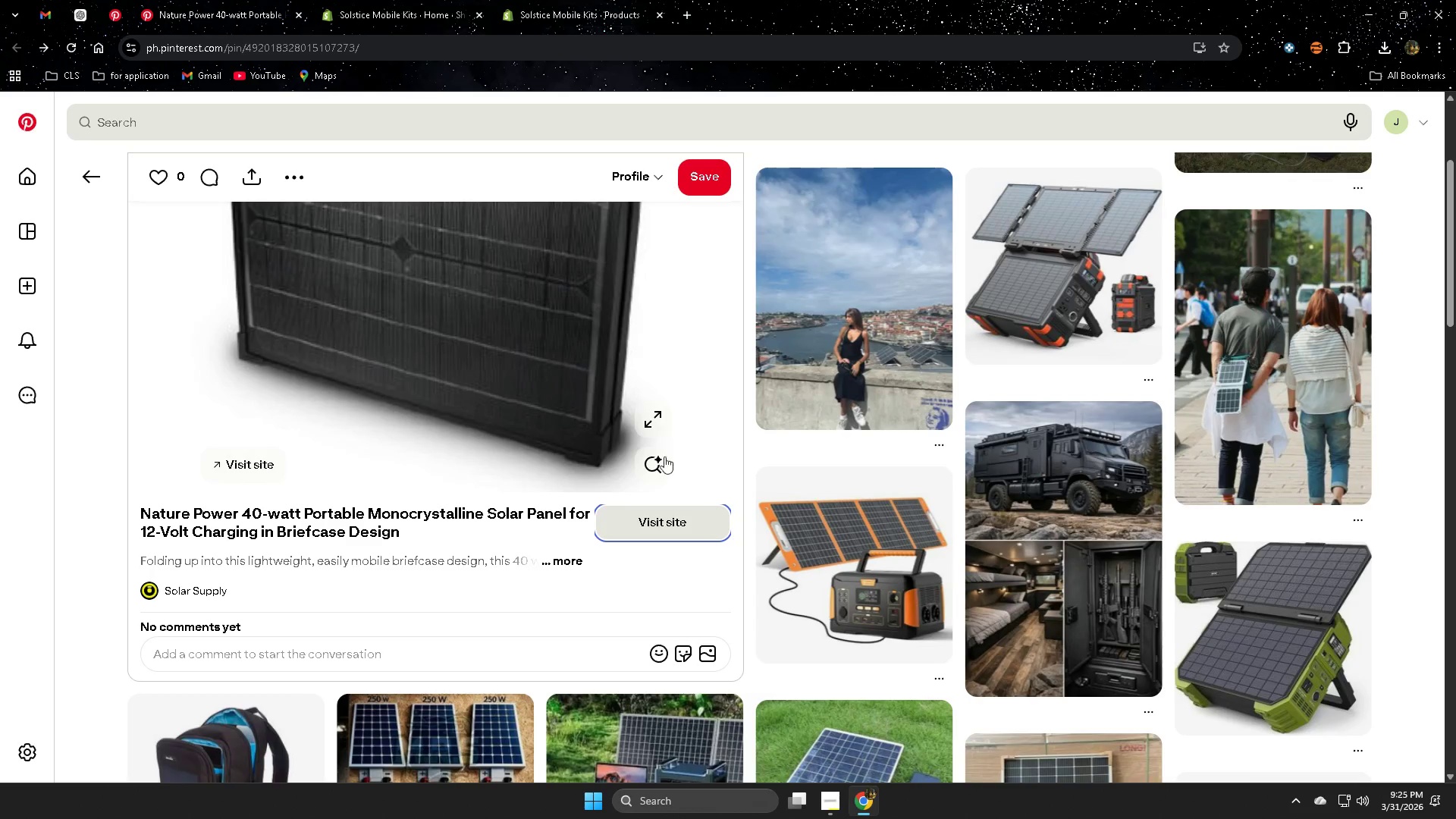 
scroll: coordinate [1152, 662], scroll_direction: down, amount: 5.0
 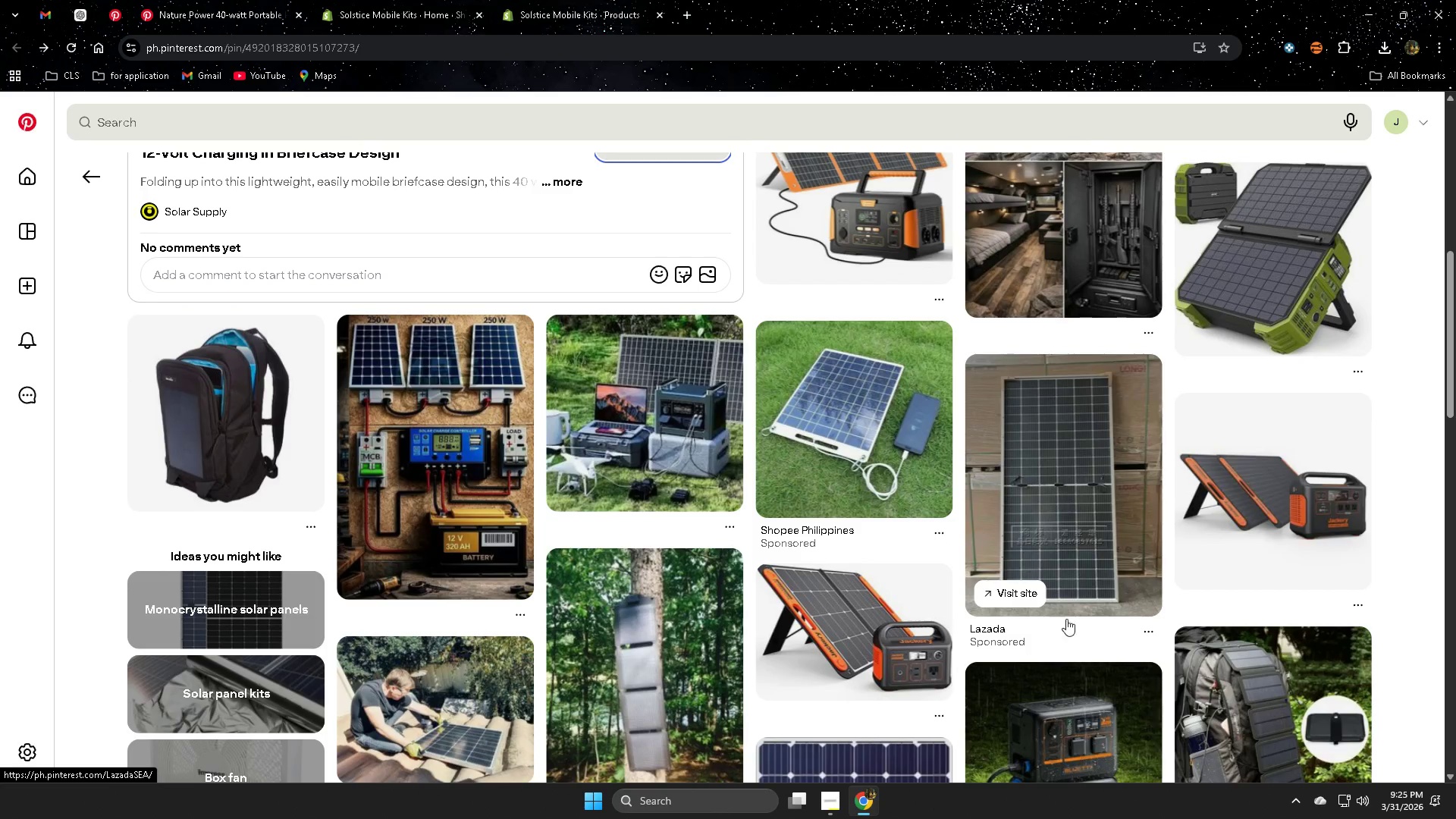 
scroll: coordinate [1155, 636], scroll_direction: up, amount: 2.0
 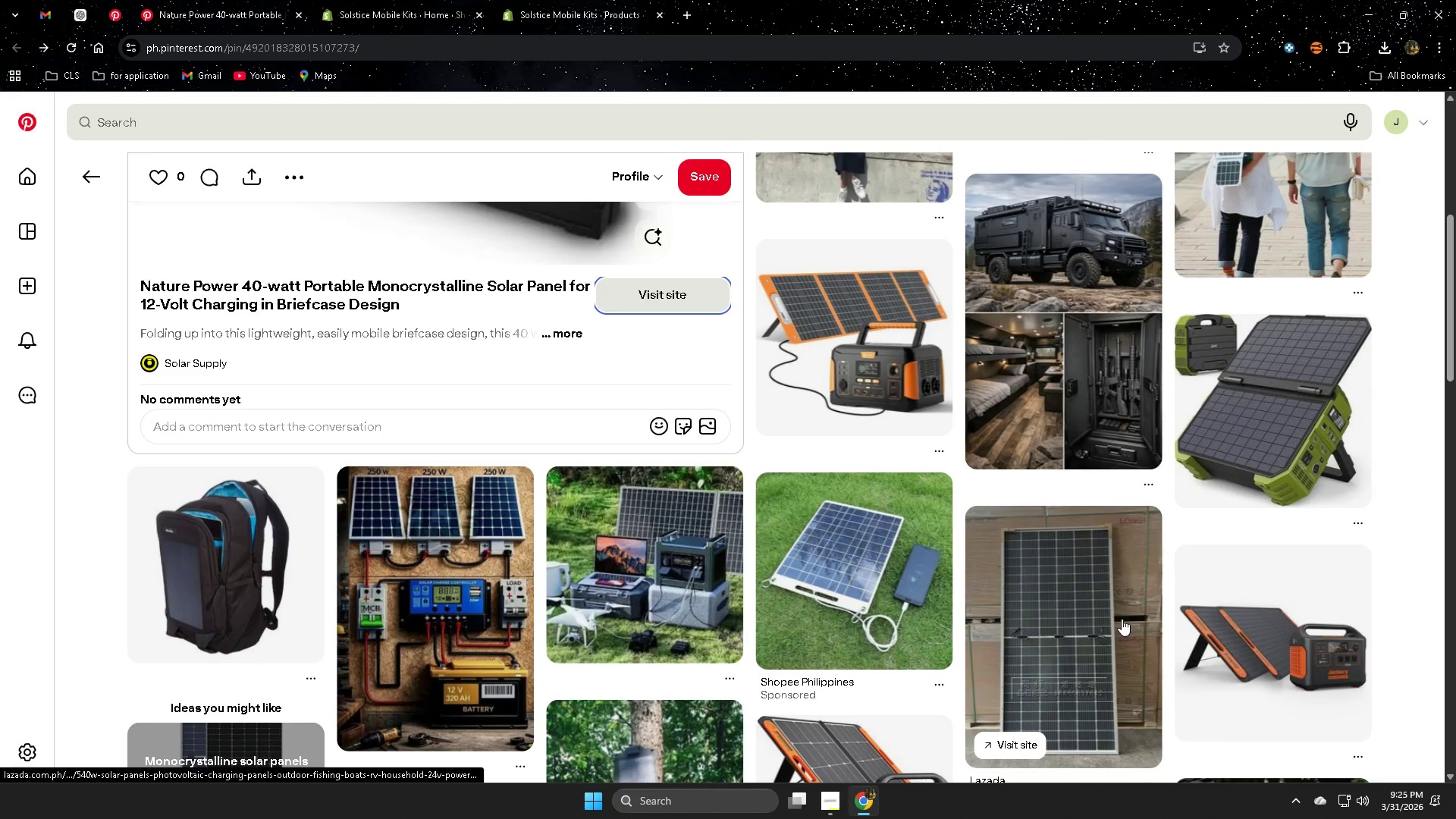 
left_click([1257, 414])
 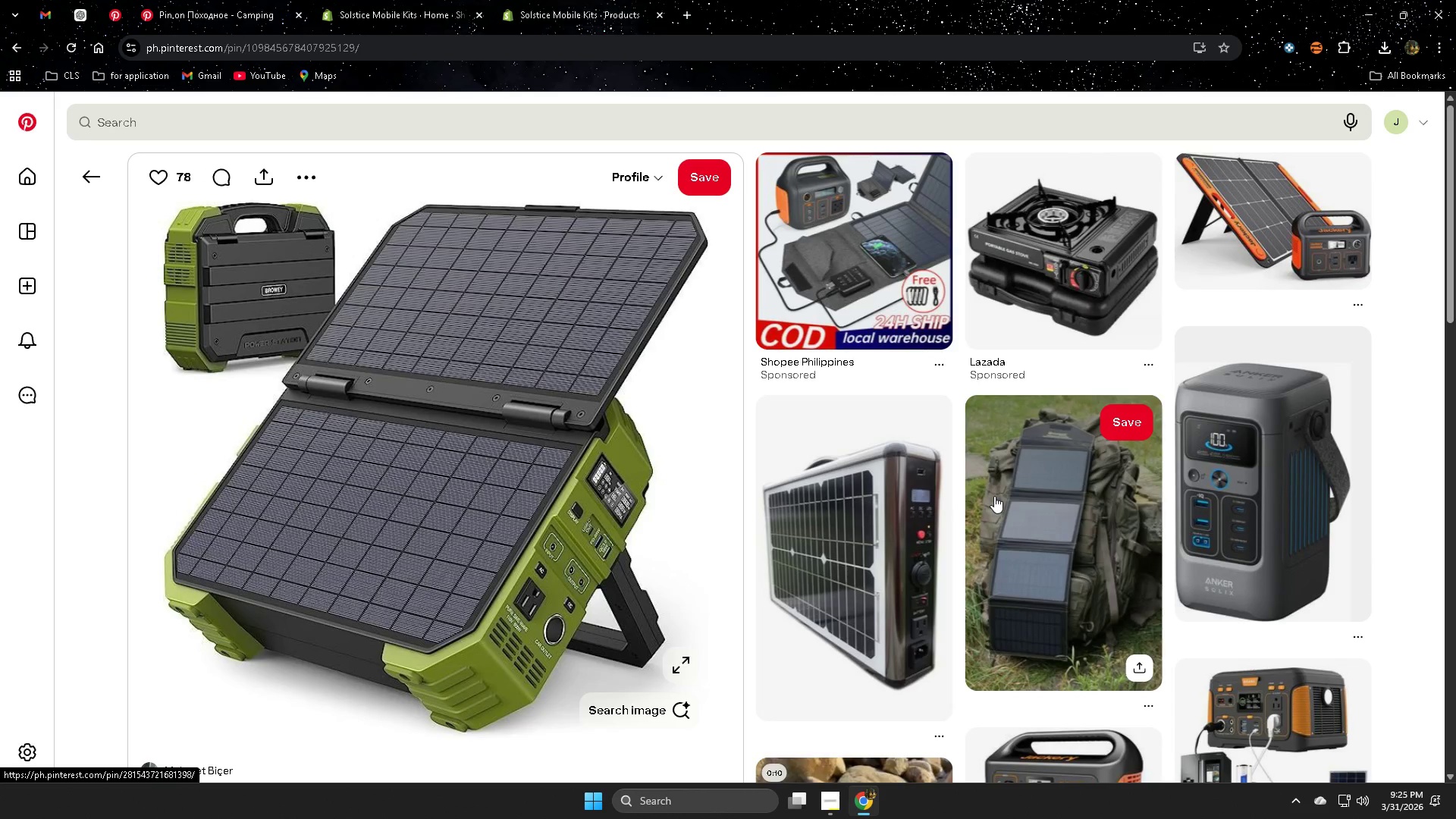 
scroll: coordinate [1106, 619], scroll_direction: down, amount: 3.0
 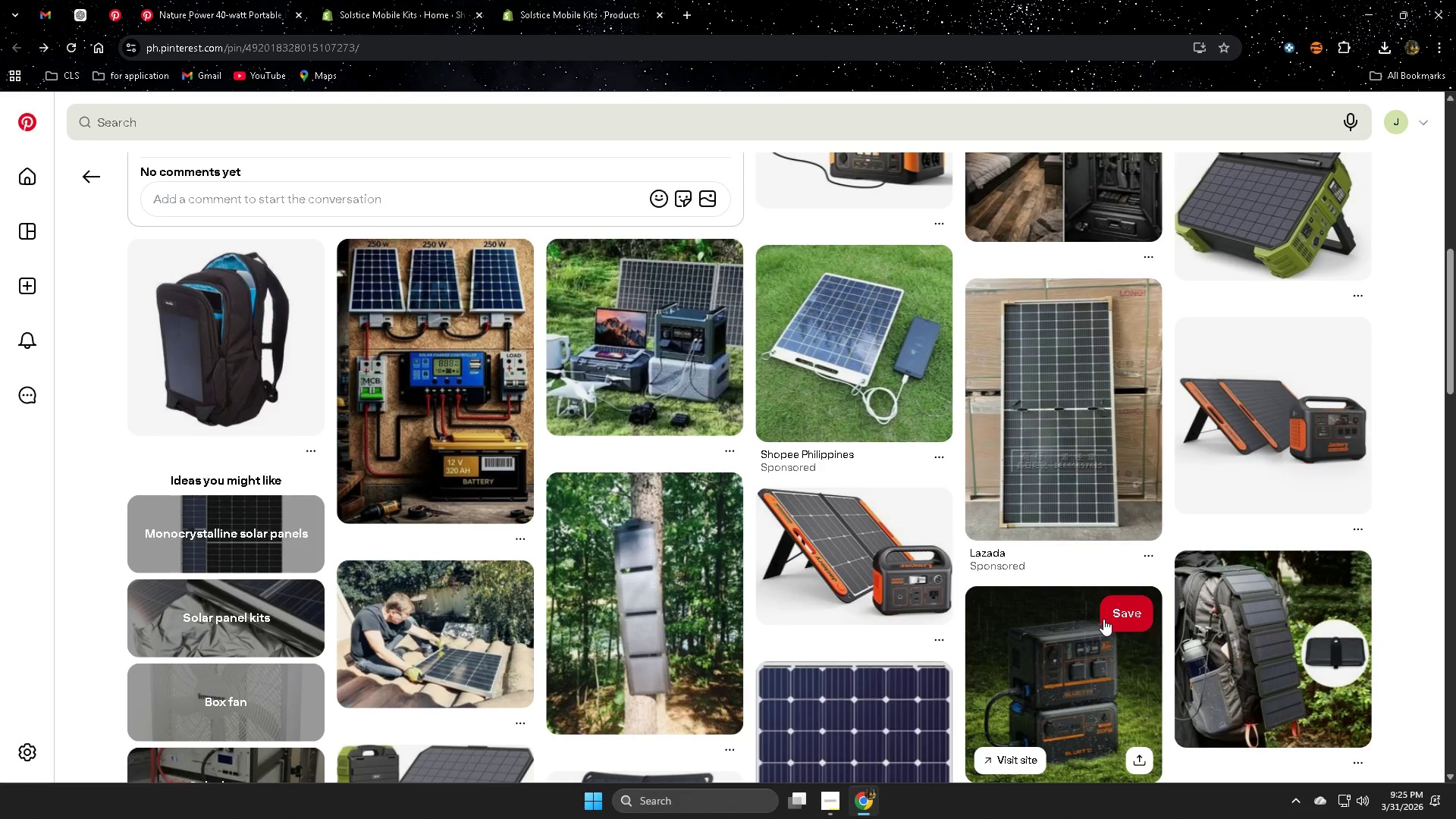 
scroll: coordinate [1100, 616], scroll_direction: up, amount: 3.0
 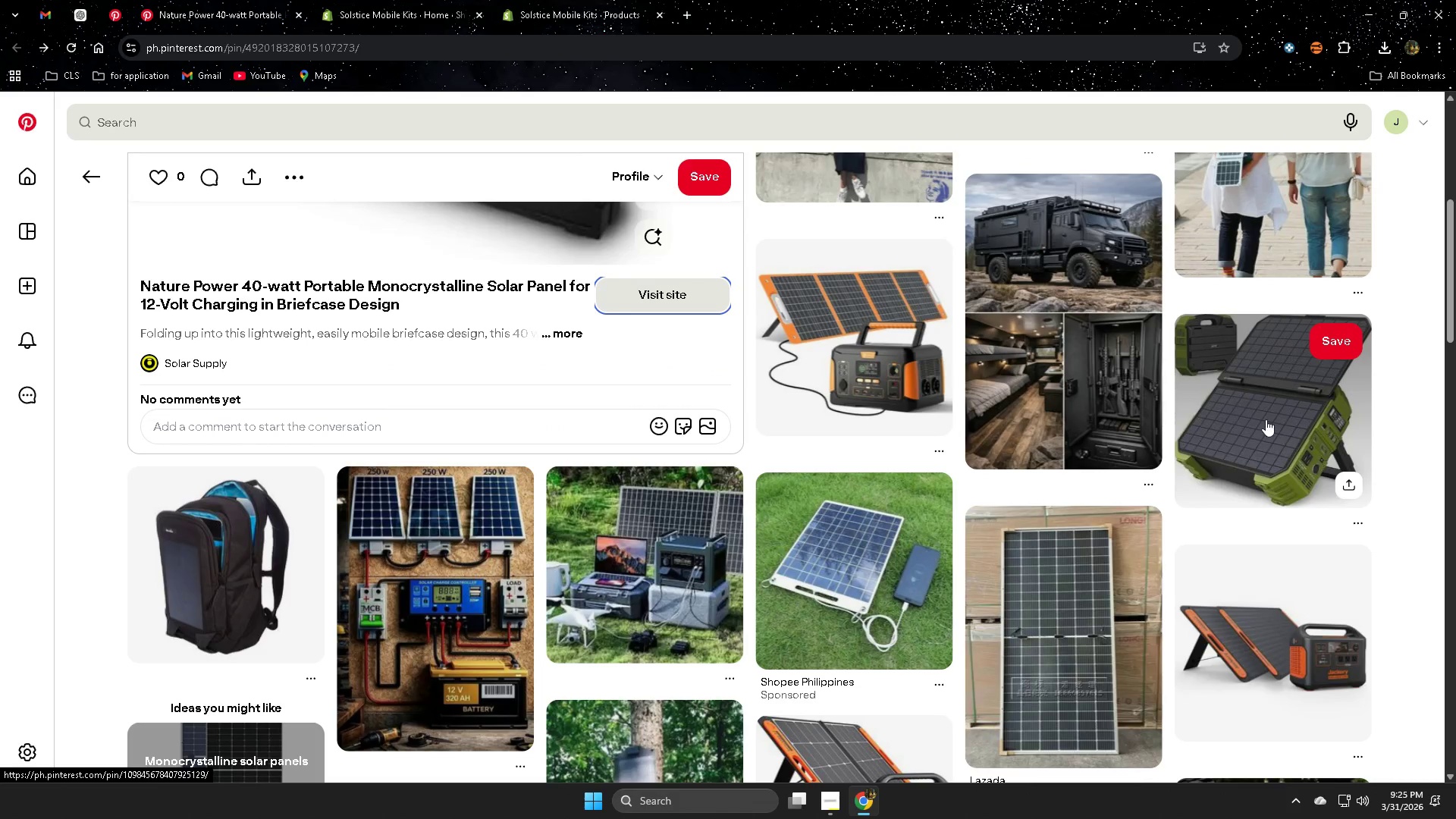 
right_click([234, 344])
 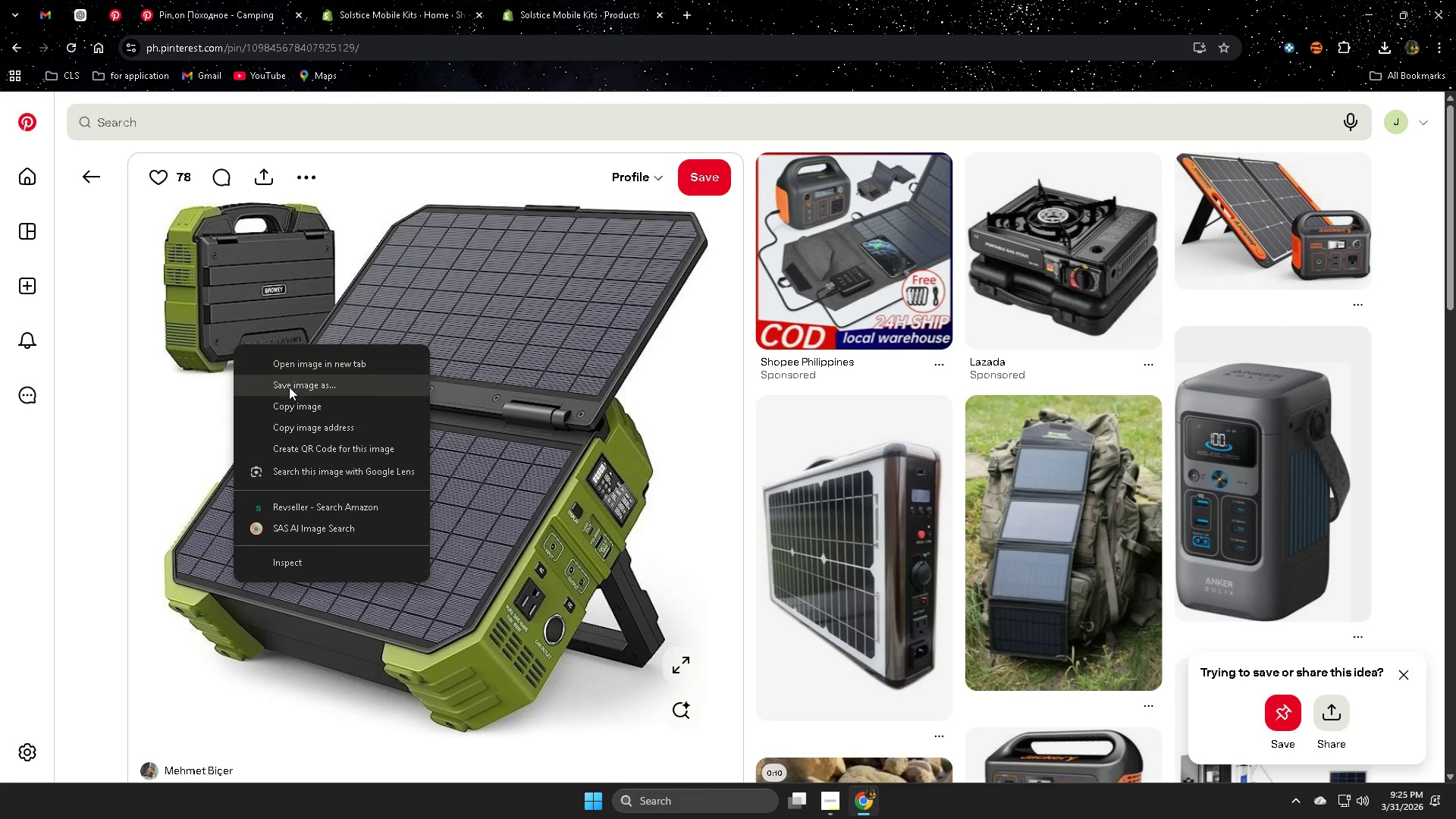 
left_click([290, 381])
 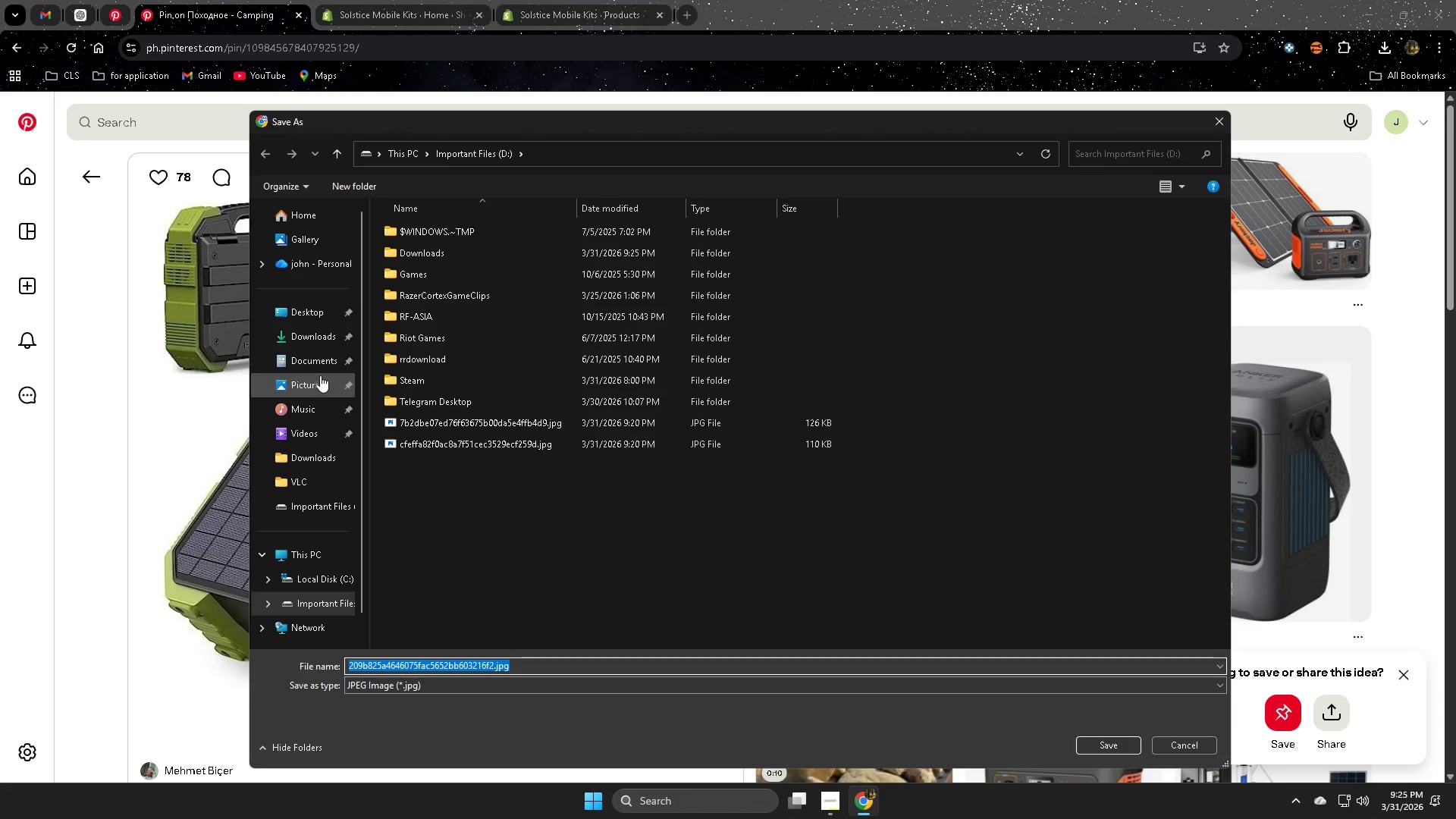 
left_click([318, 334])
 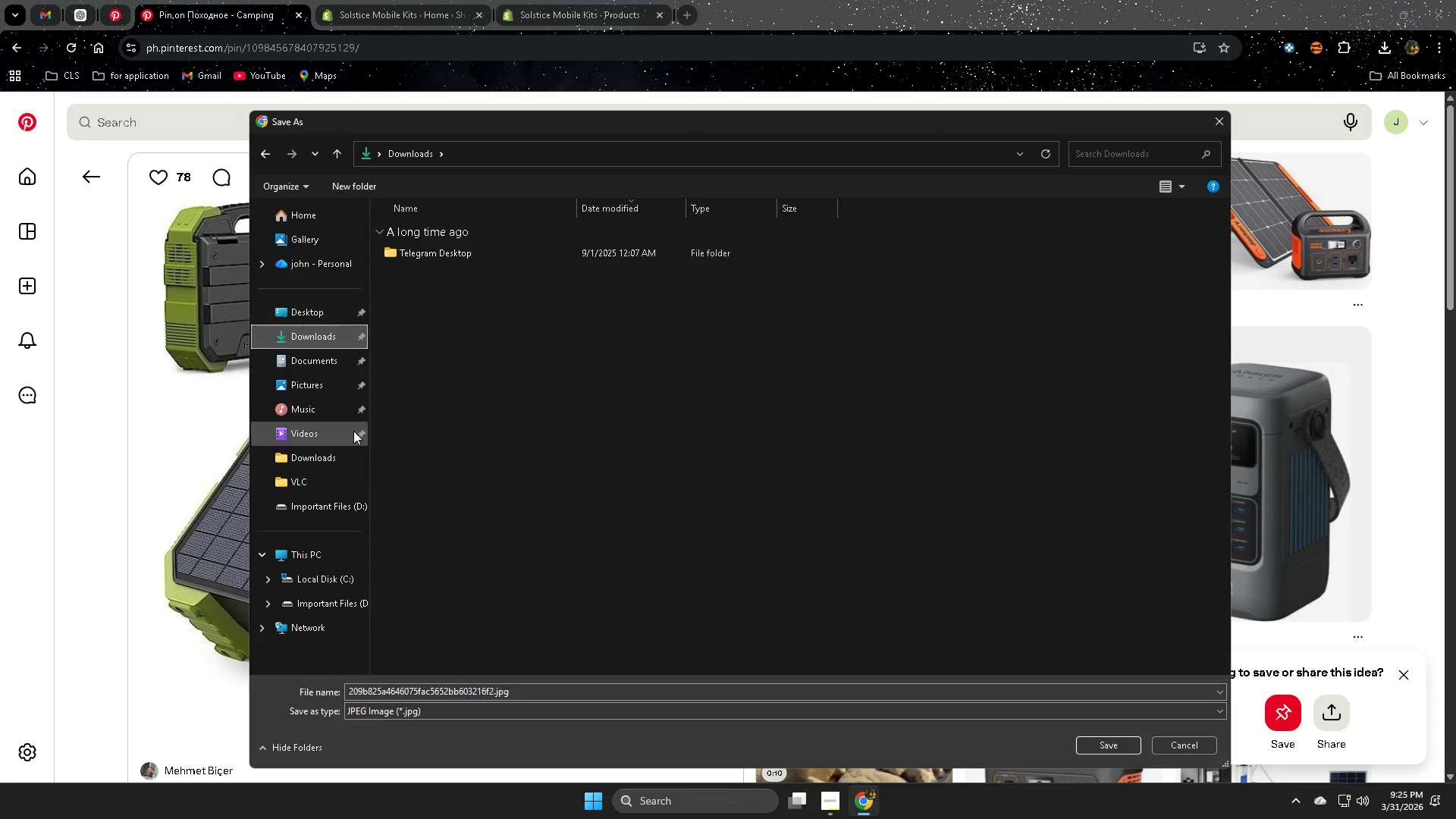 
left_click([320, 458])
 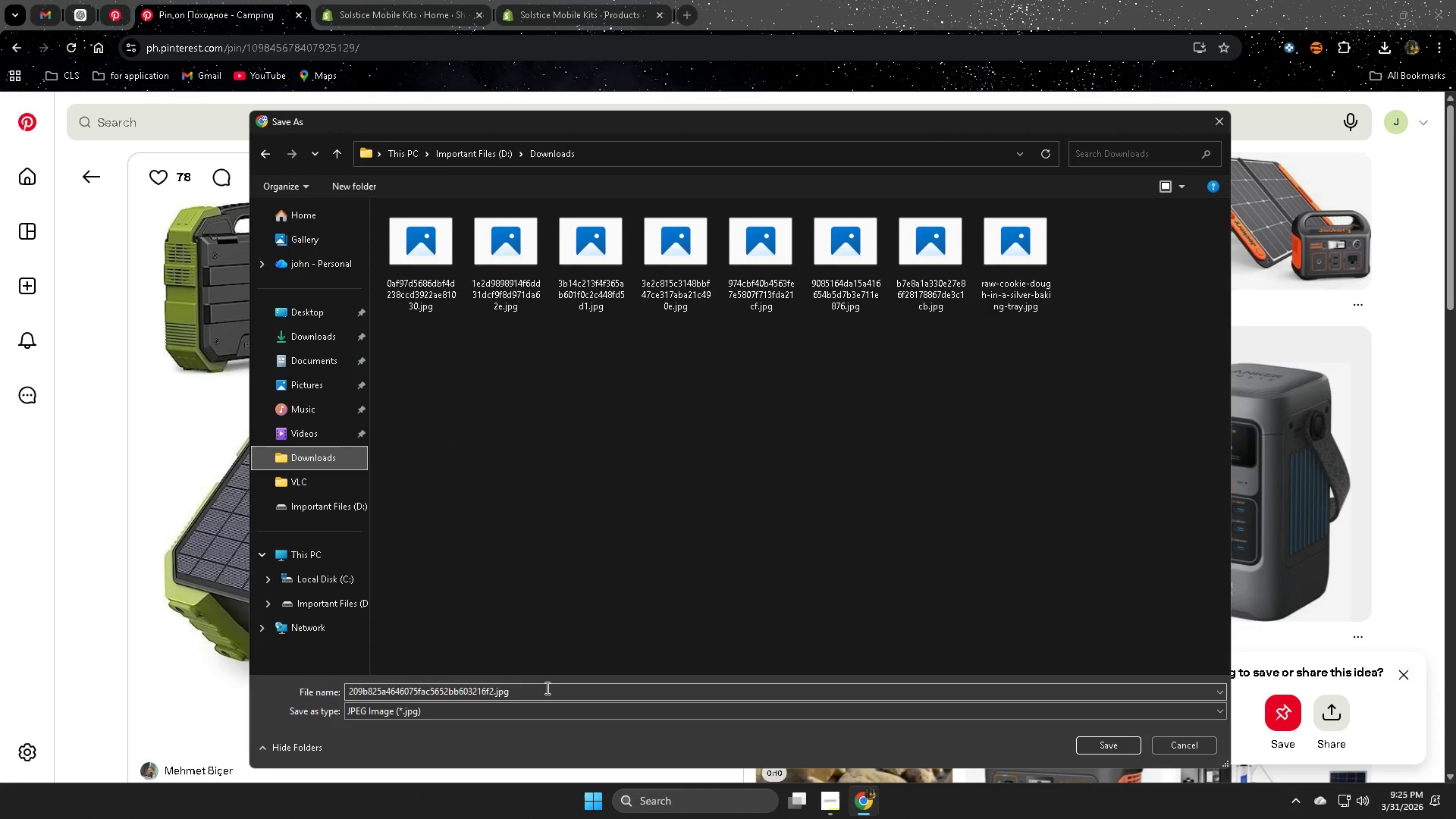 
key(Enter)
 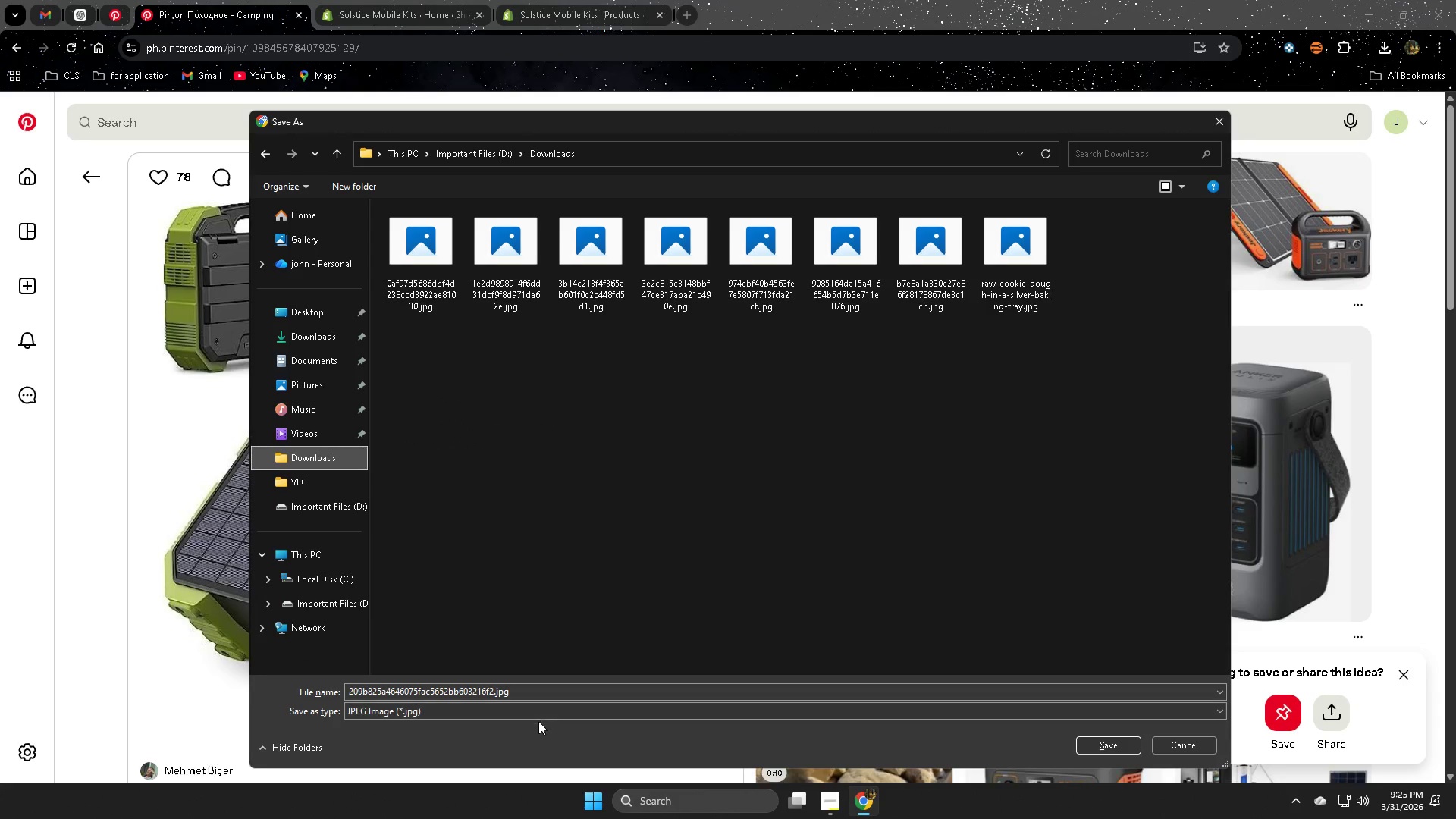 
left_click([538, 719])
 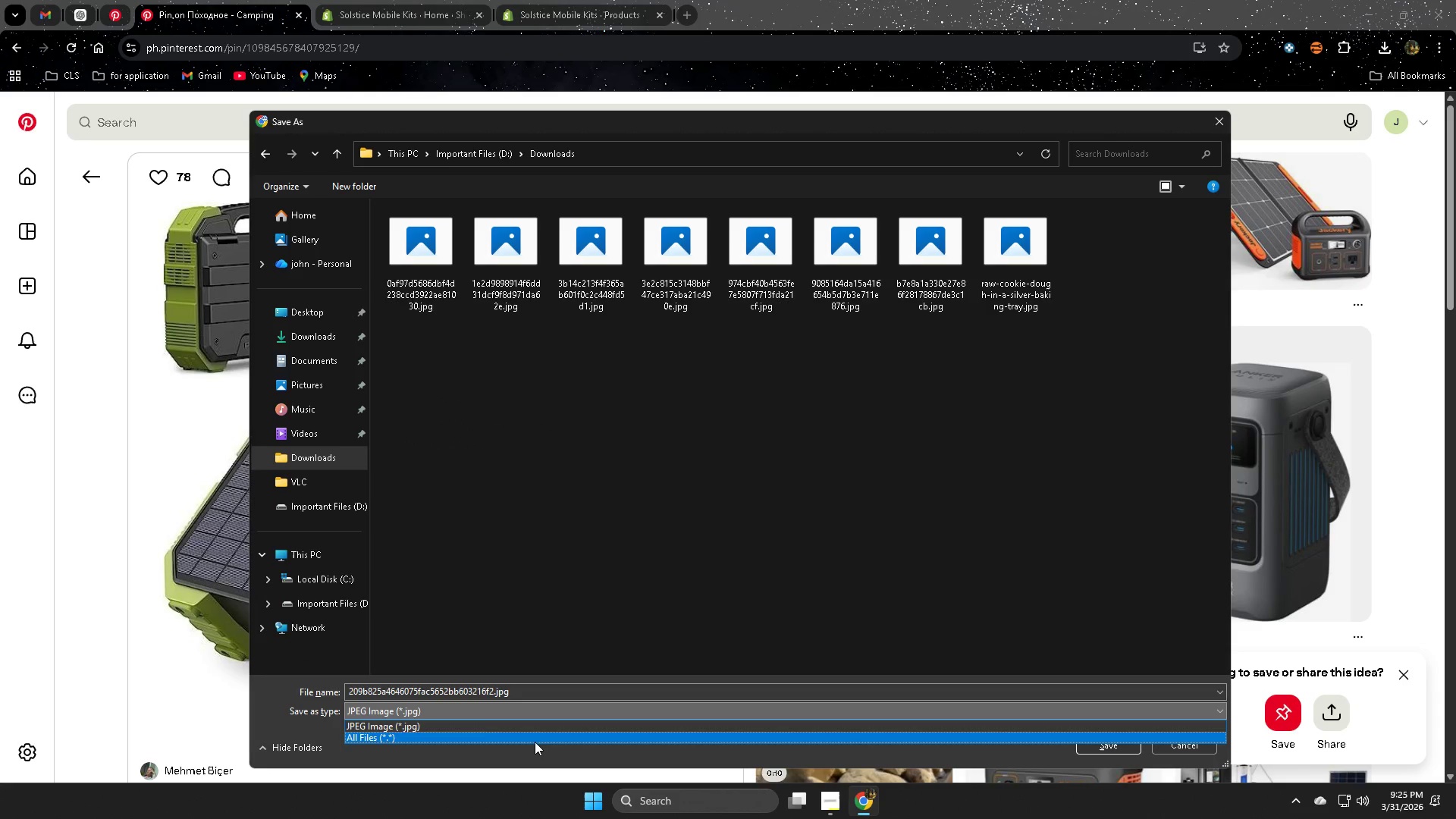 
left_click([535, 742])
 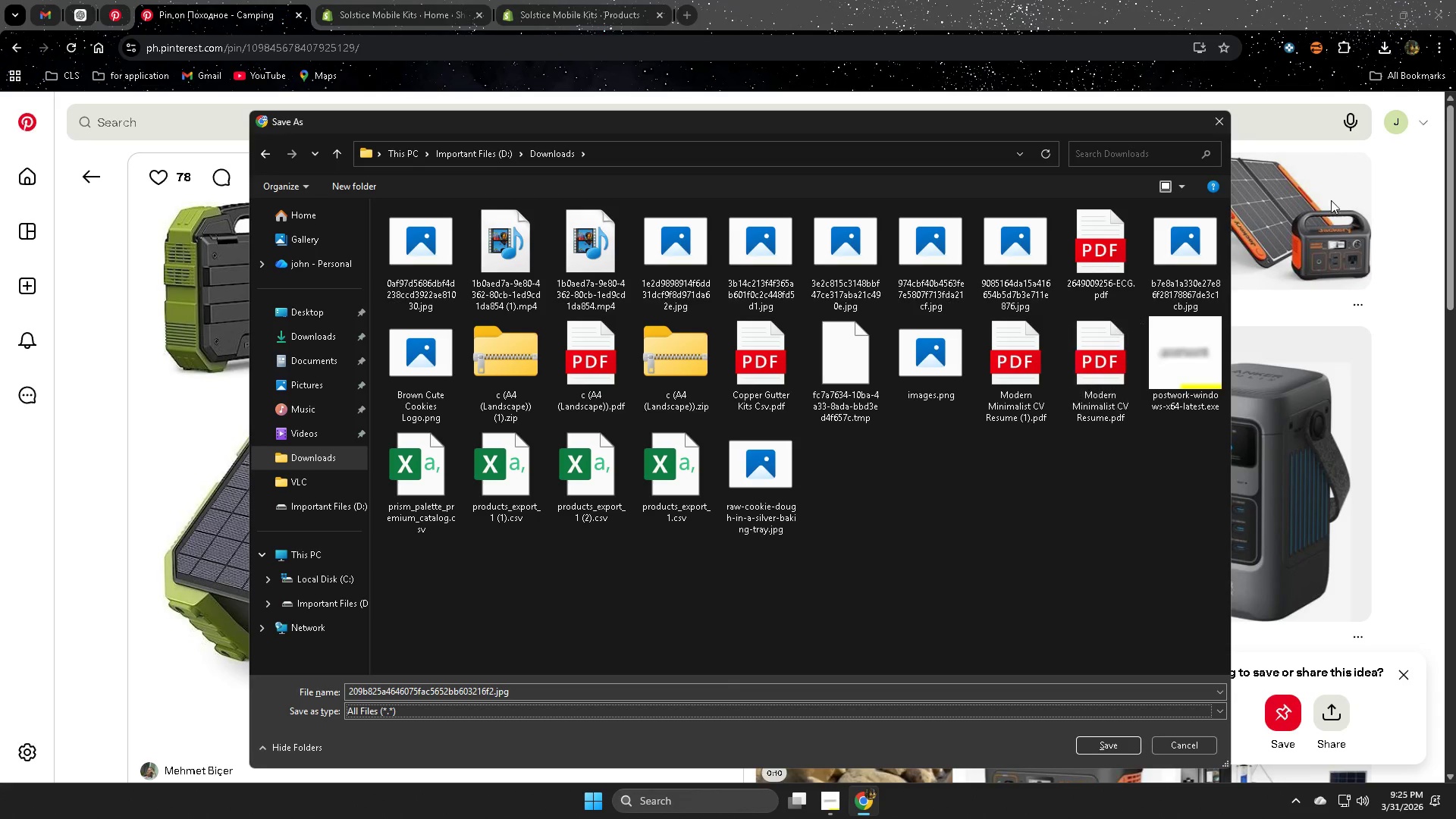 
left_click([1219, 124])
 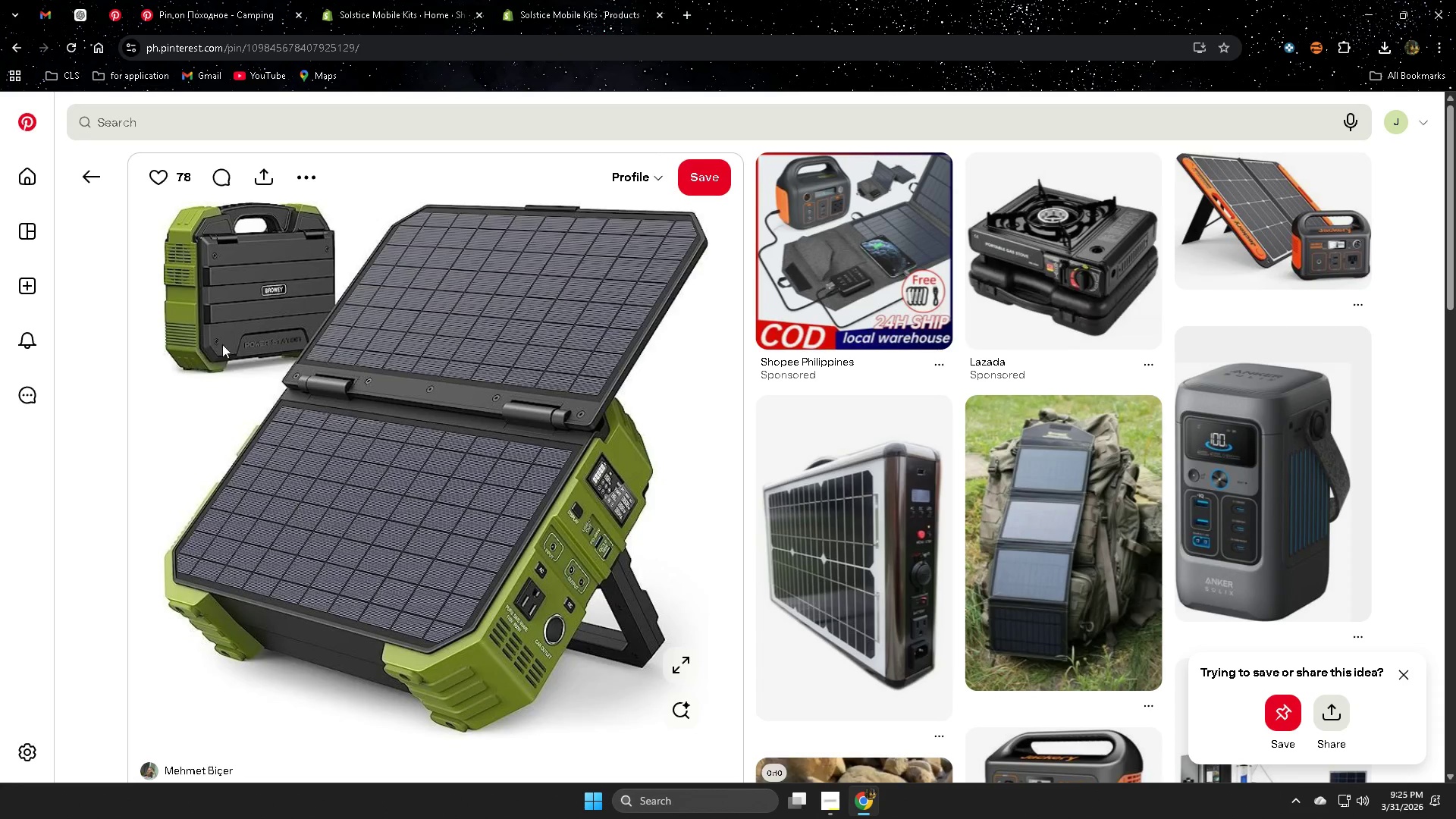 
right_click([322, 347])
 